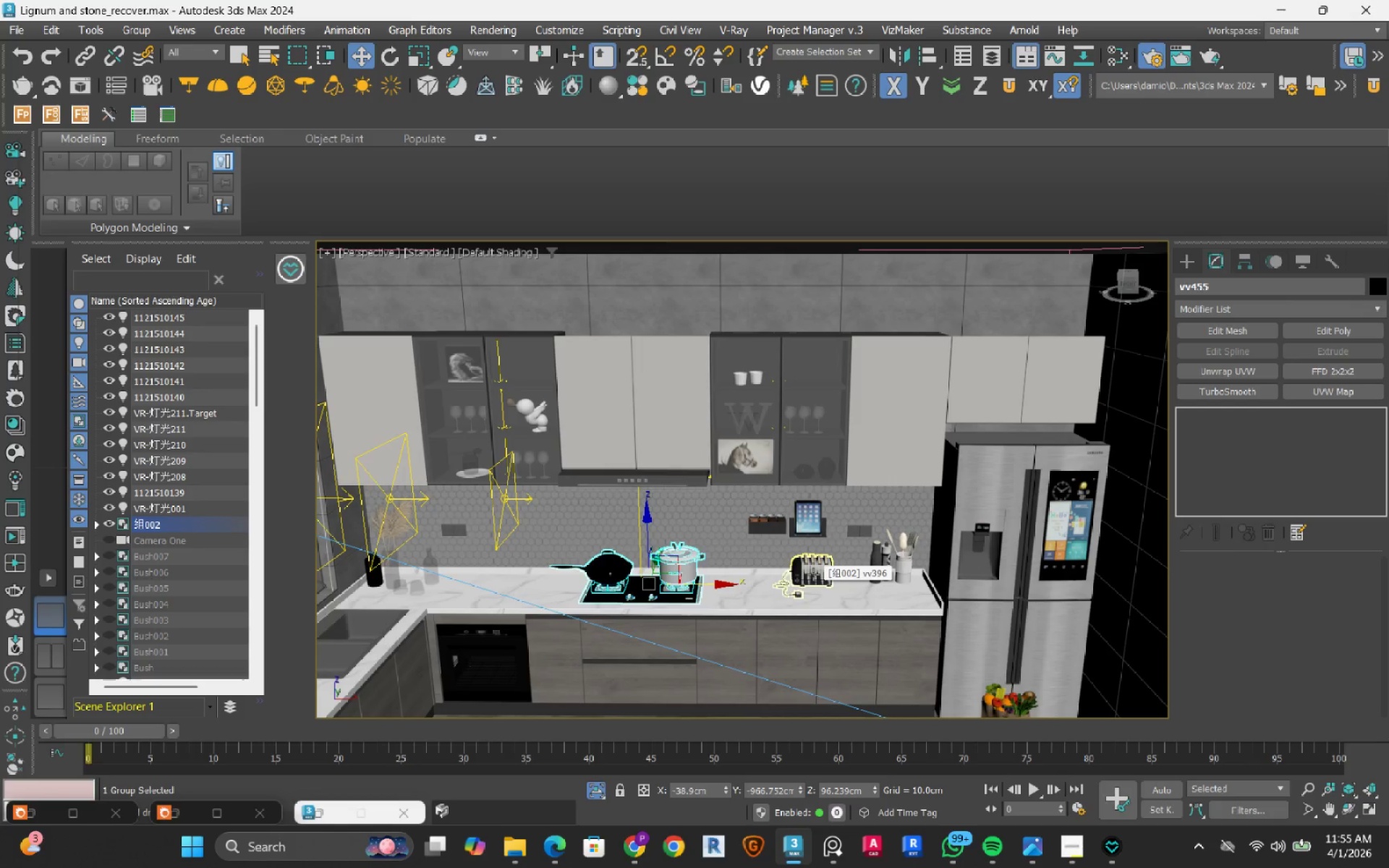 
wait(16.08)
 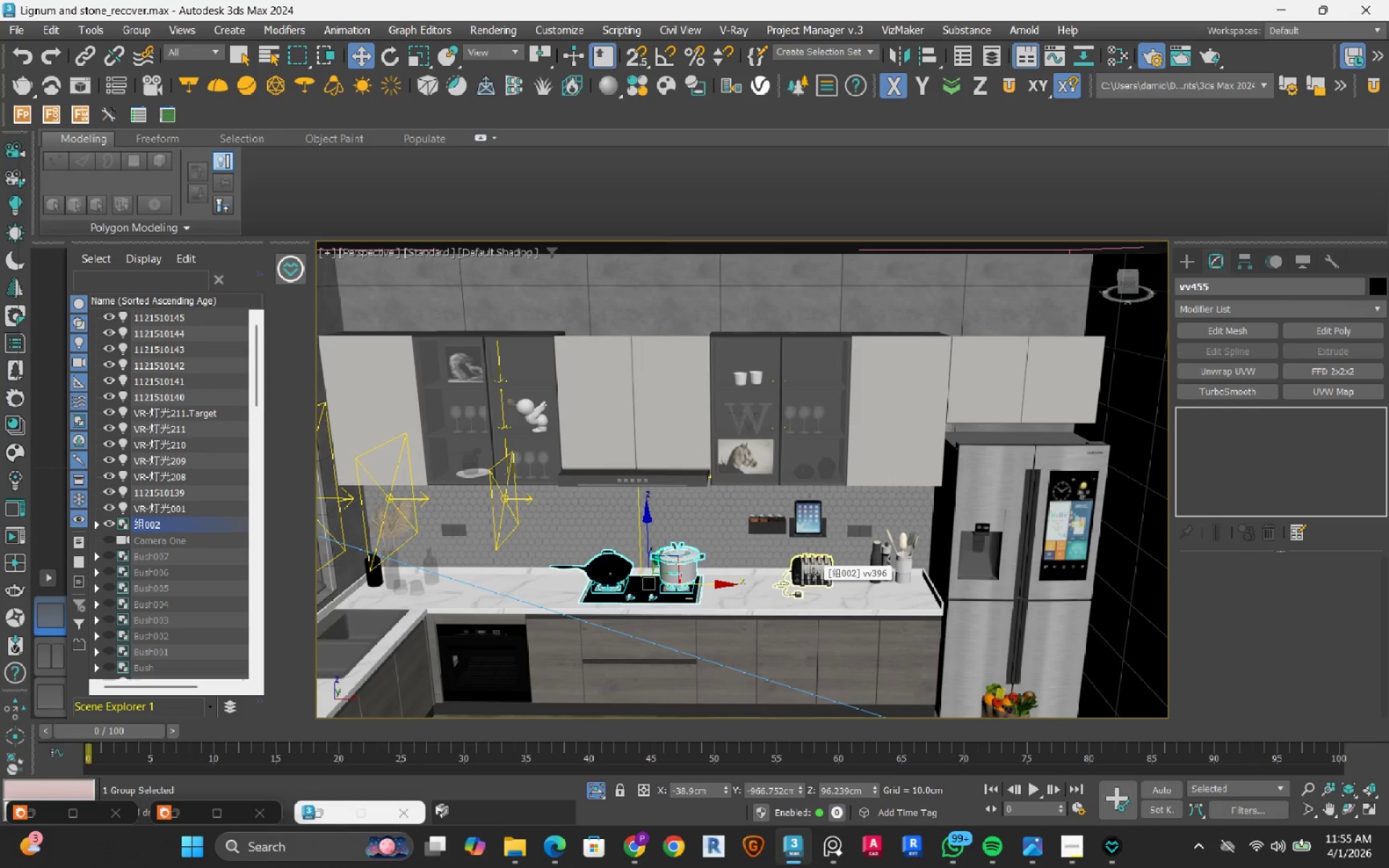 
left_click([1020, 511])
 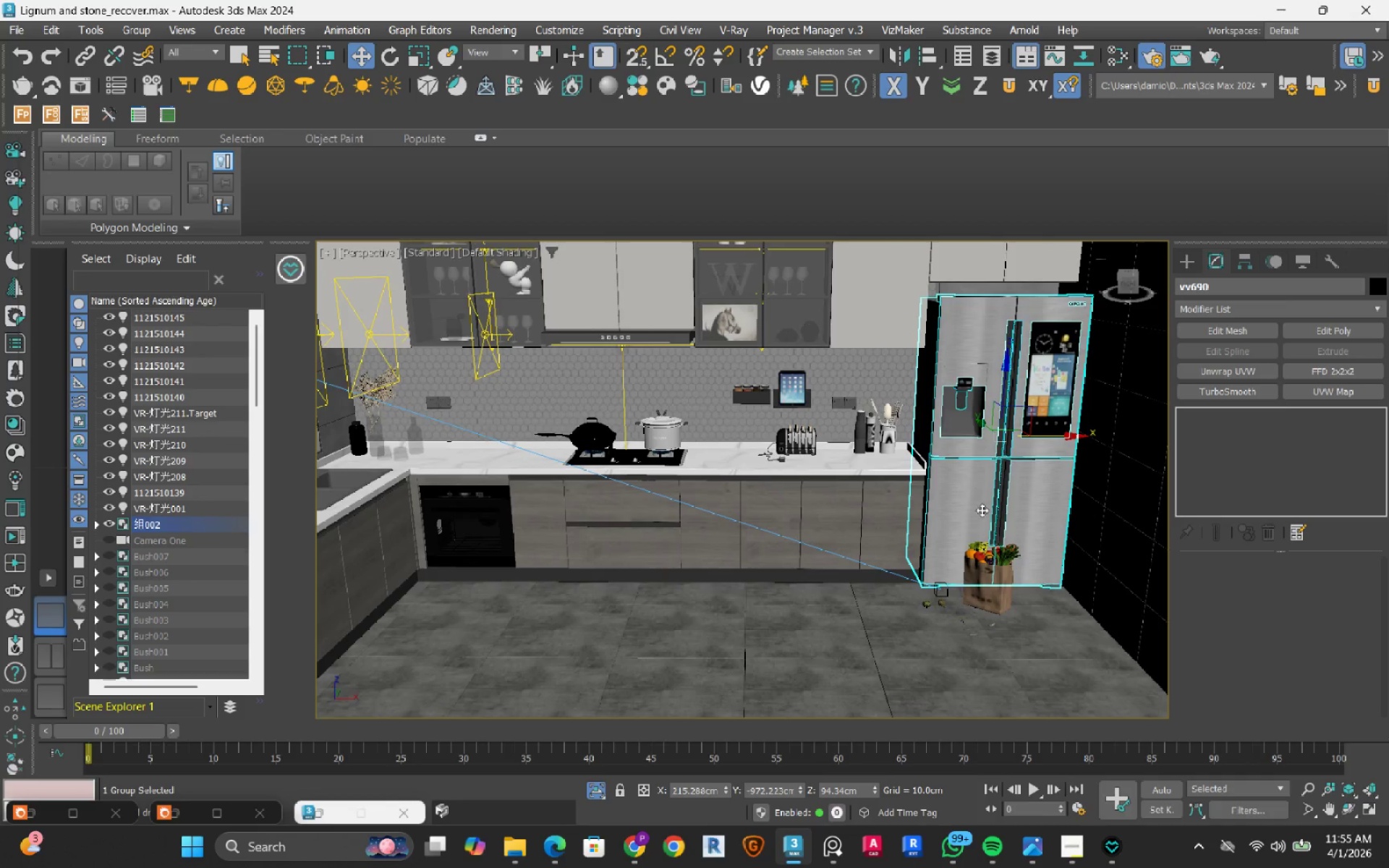 
hold_key(key=ControlLeft, duration=0.77)
left_click([1007, 592])
 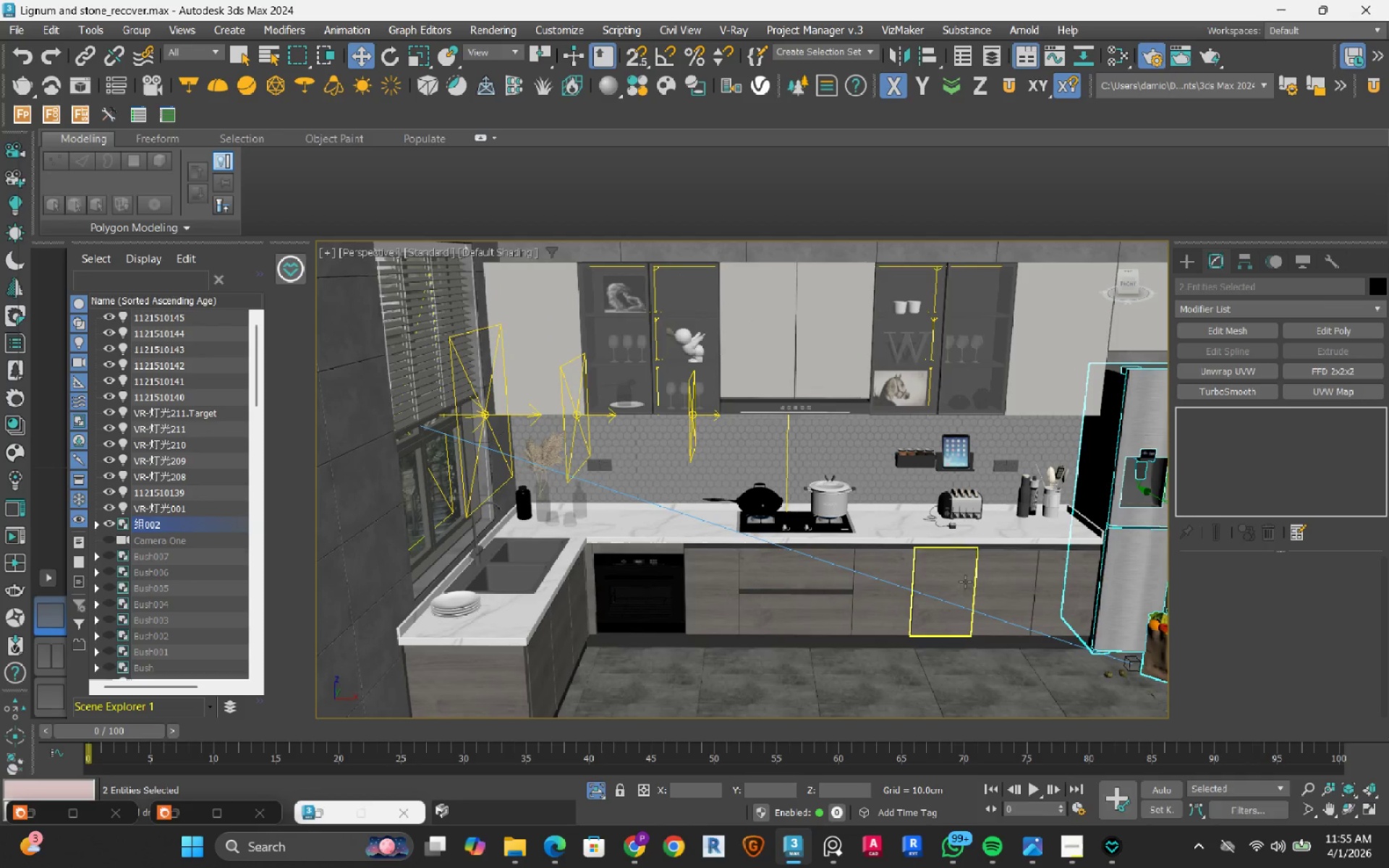 
hold_key(key=ControlLeft, duration=0.52)
 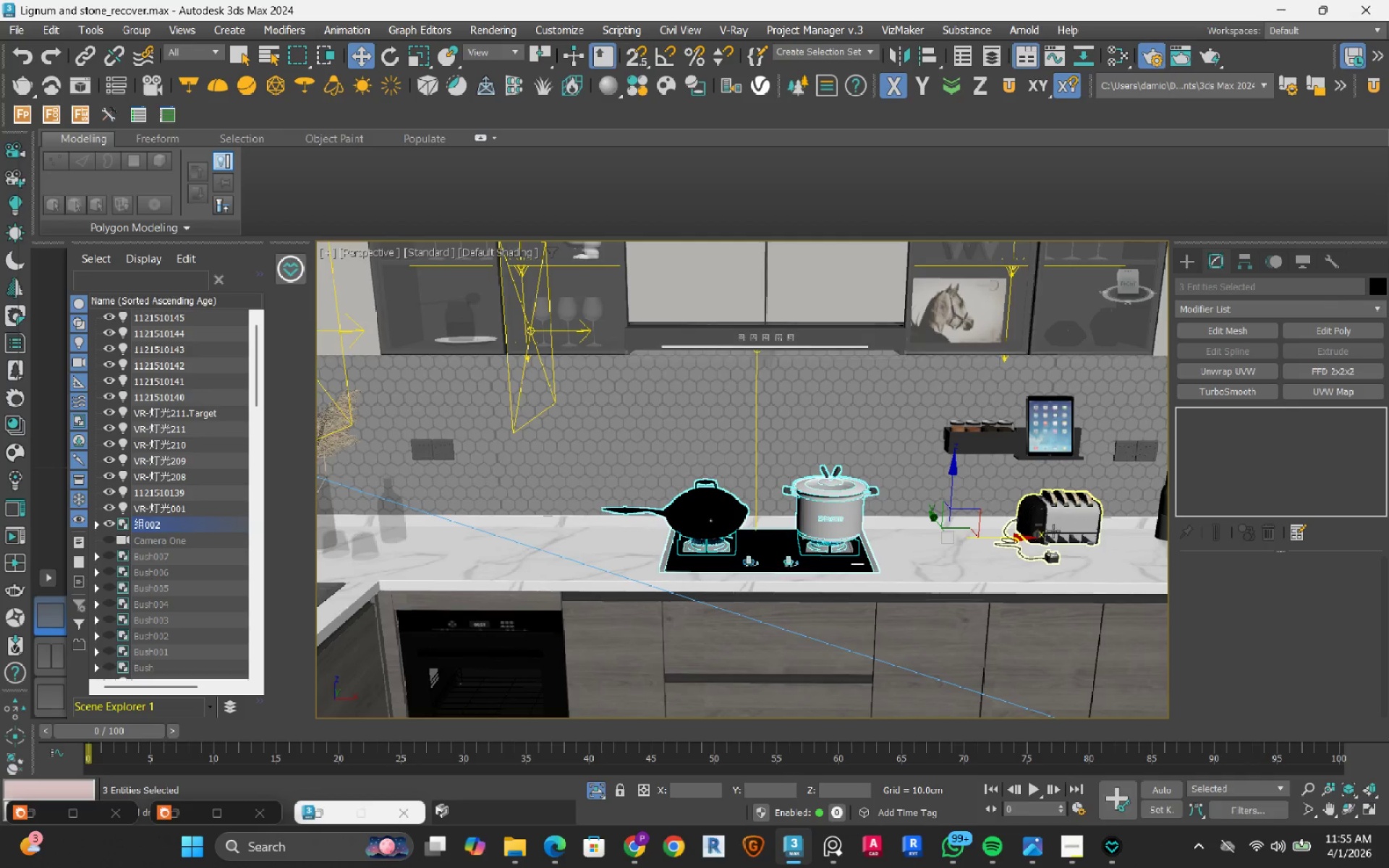 
scroll: coordinate [785, 504], scroll_direction: up, amount: 3.0
 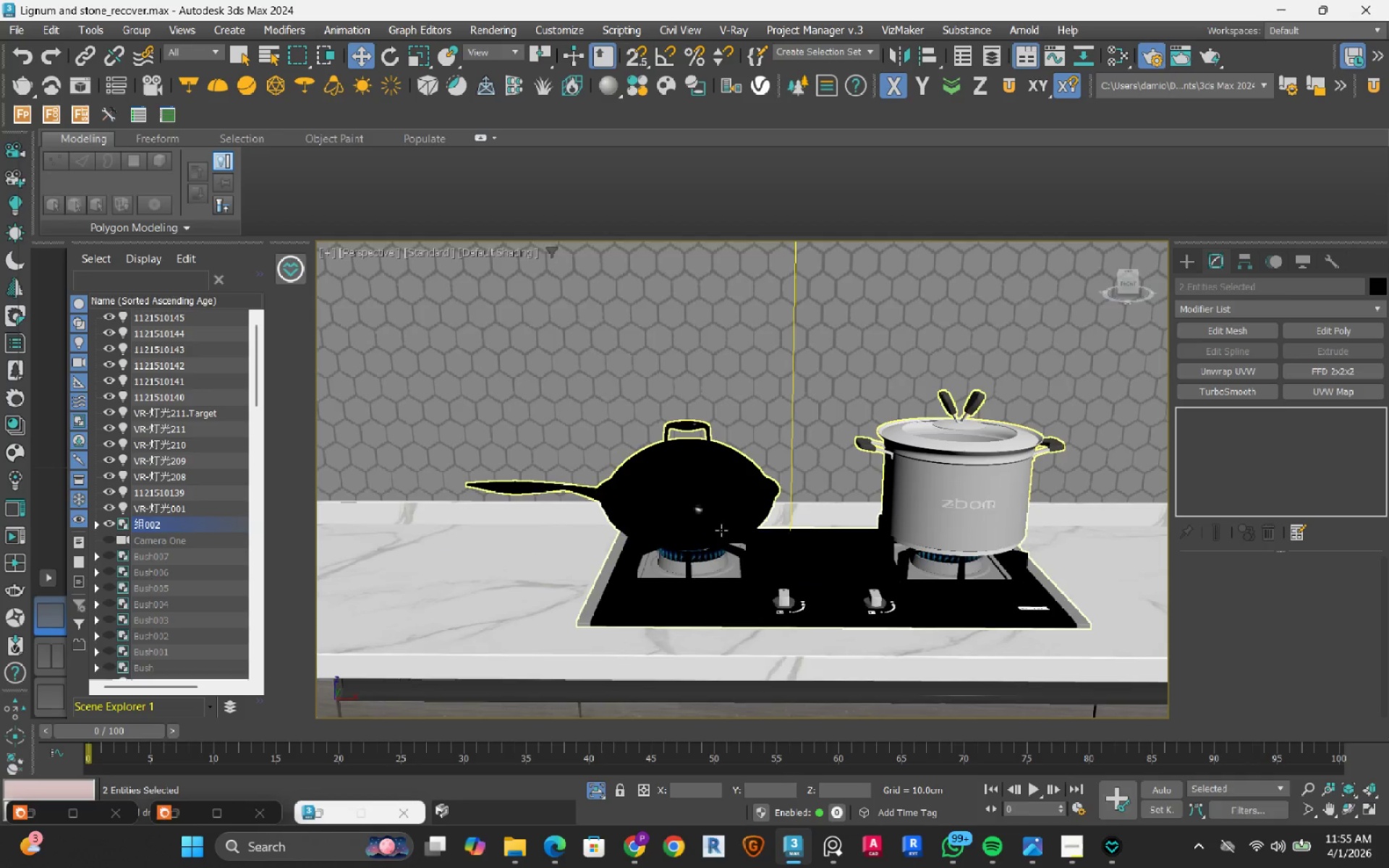 
left_click([721, 530])
 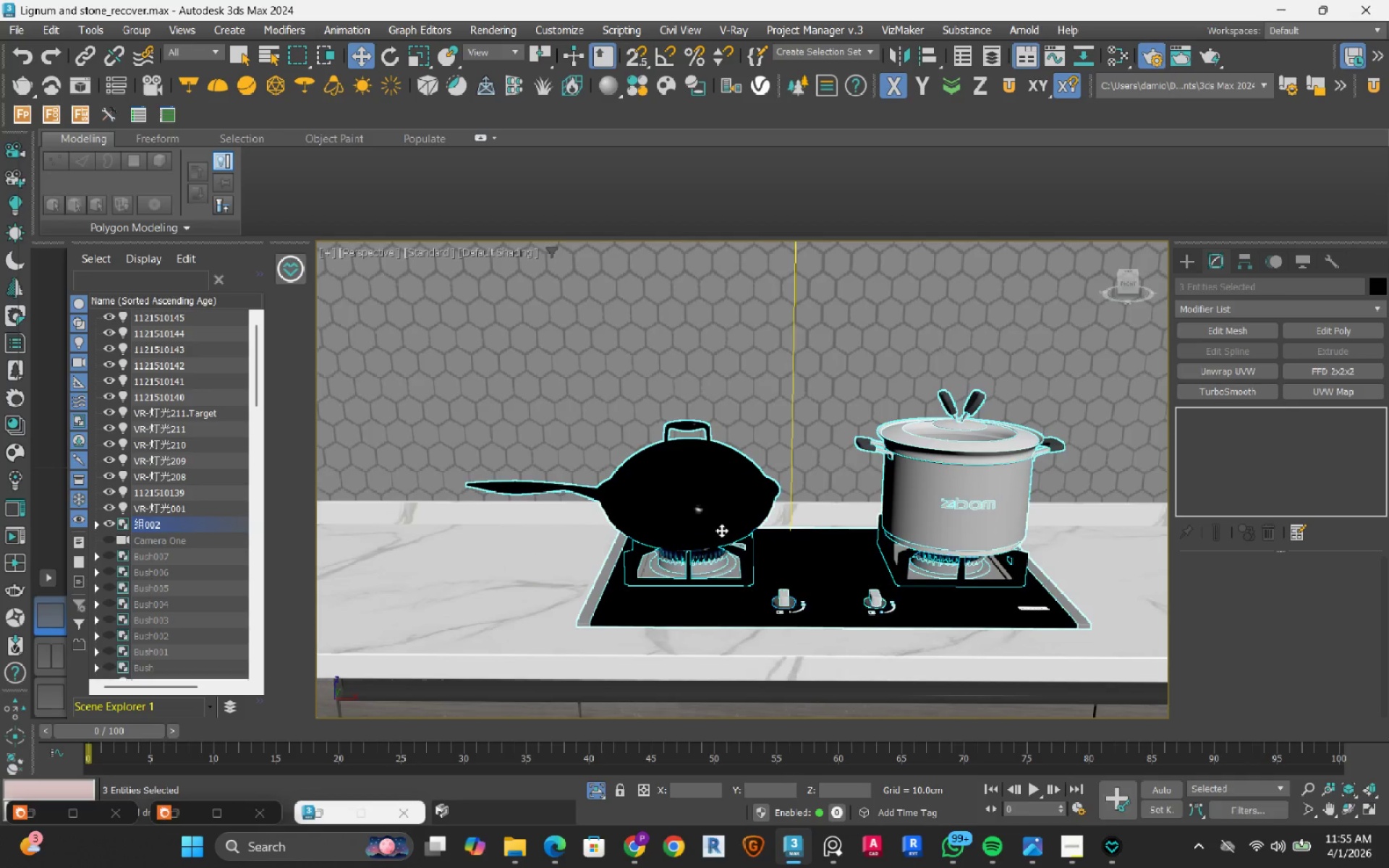 
scroll: coordinate [721, 530], scroll_direction: down, amount: 2.0
 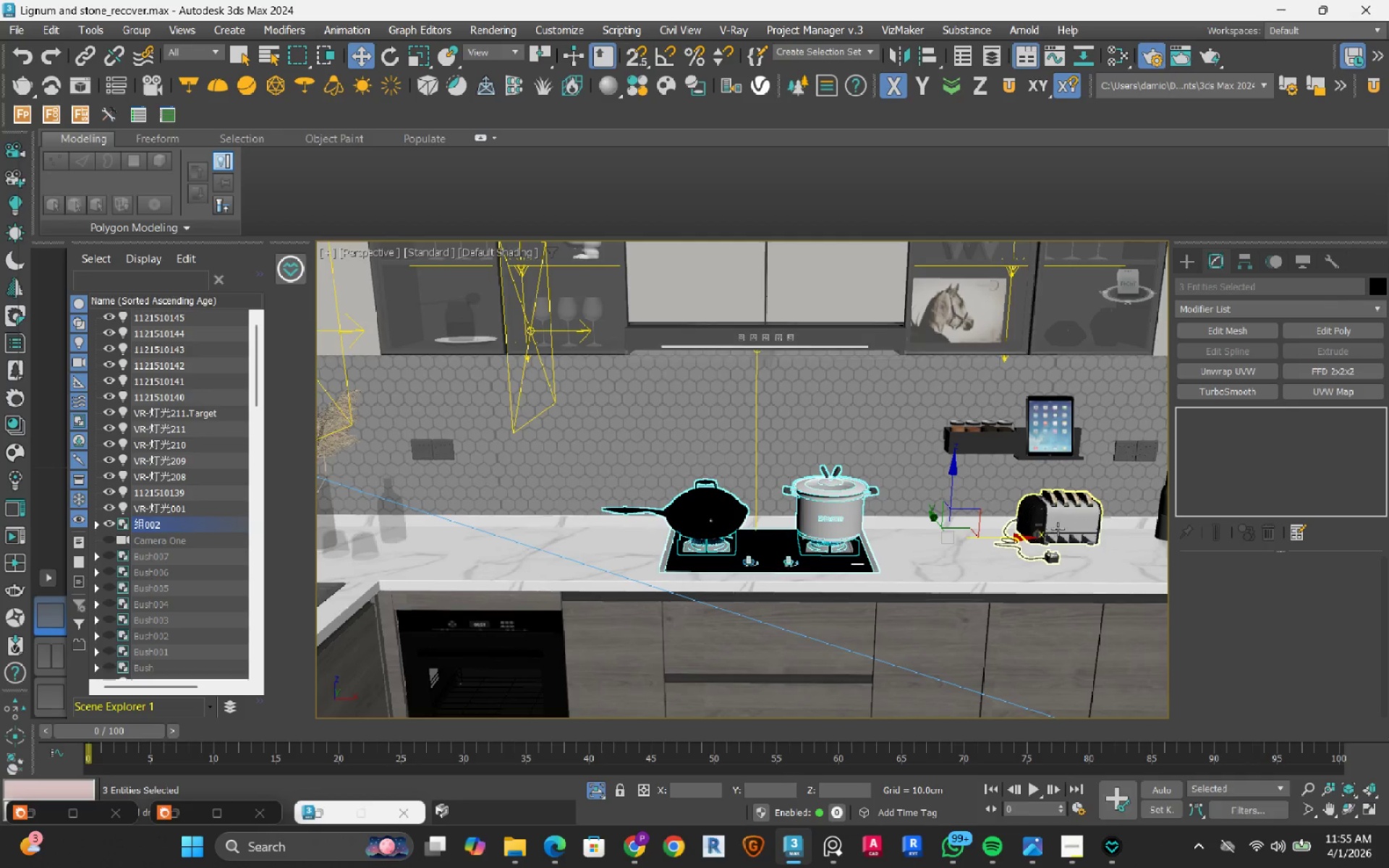 
hold_key(key=ControlLeft, duration=0.36)
left_click([1058, 529])
 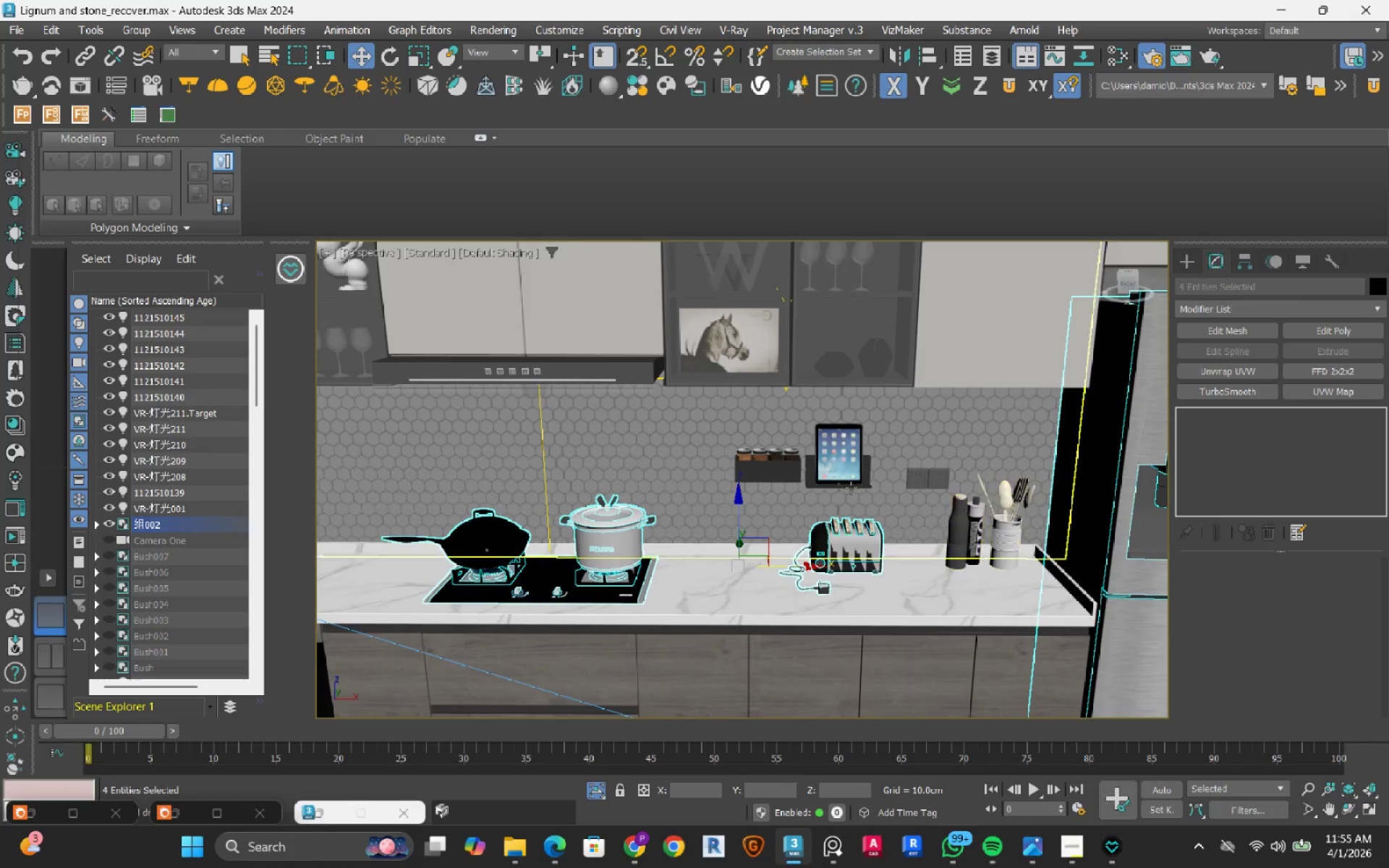 
hold_key(key=ControlLeft, duration=0.44)
left_click([843, 469])
 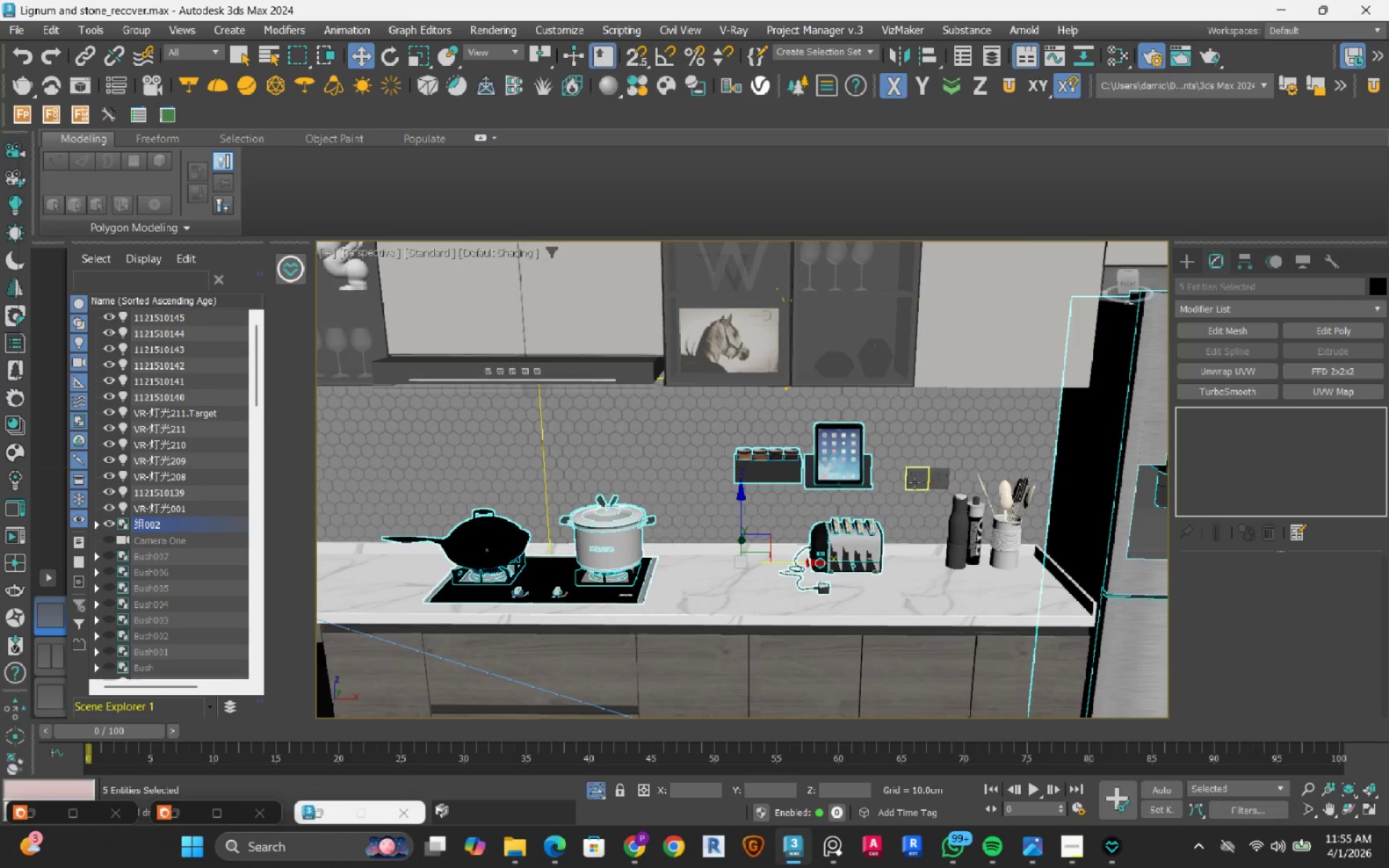 
hold_key(key=ControlLeft, duration=0.78)
left_click([922, 478])
 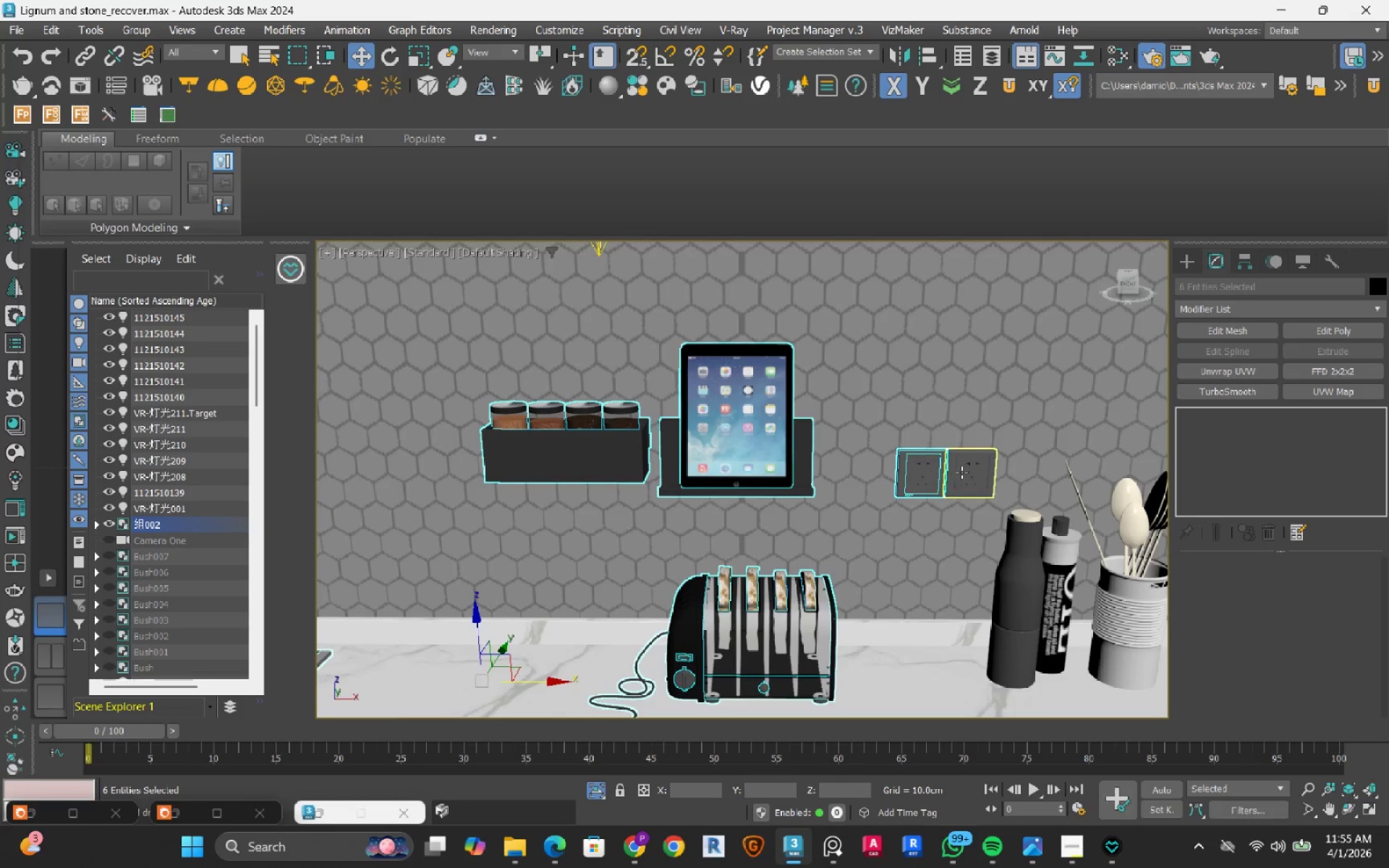 
scroll: coordinate [914, 482], scroll_direction: up, amount: 2.0
 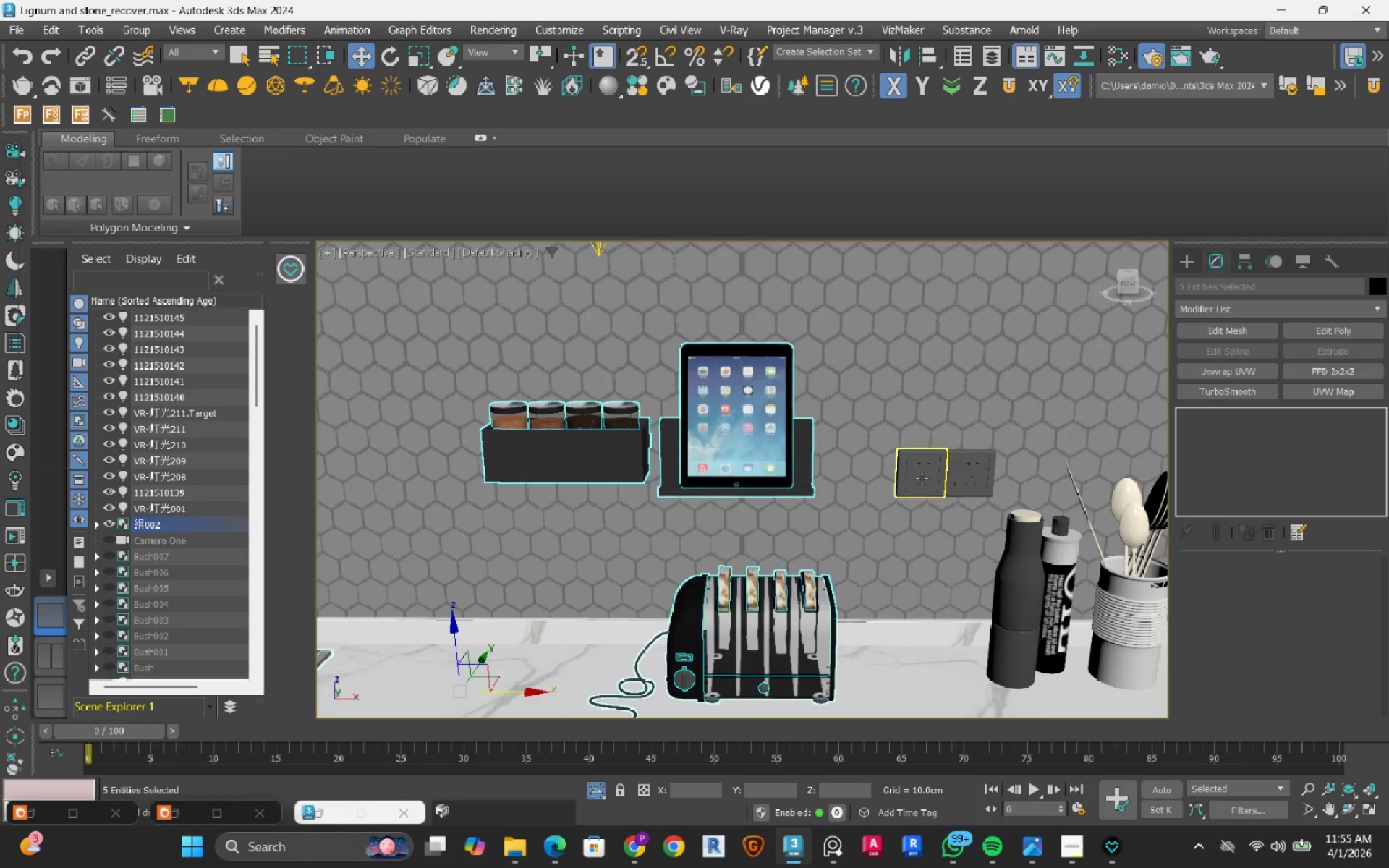 
double_click([961, 472])
 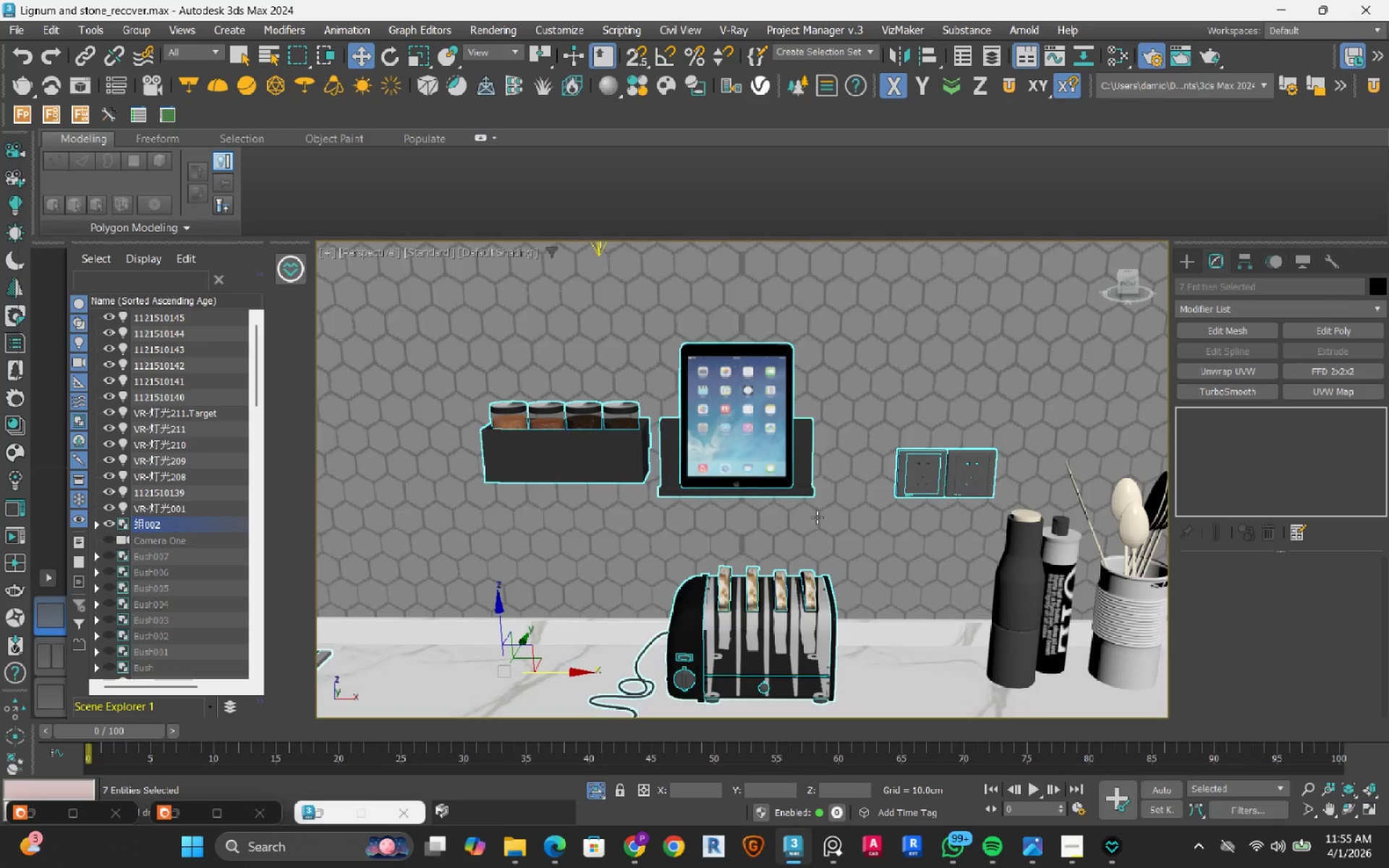 
scroll: coordinate [820, 510], scroll_direction: down, amount: 5.0
 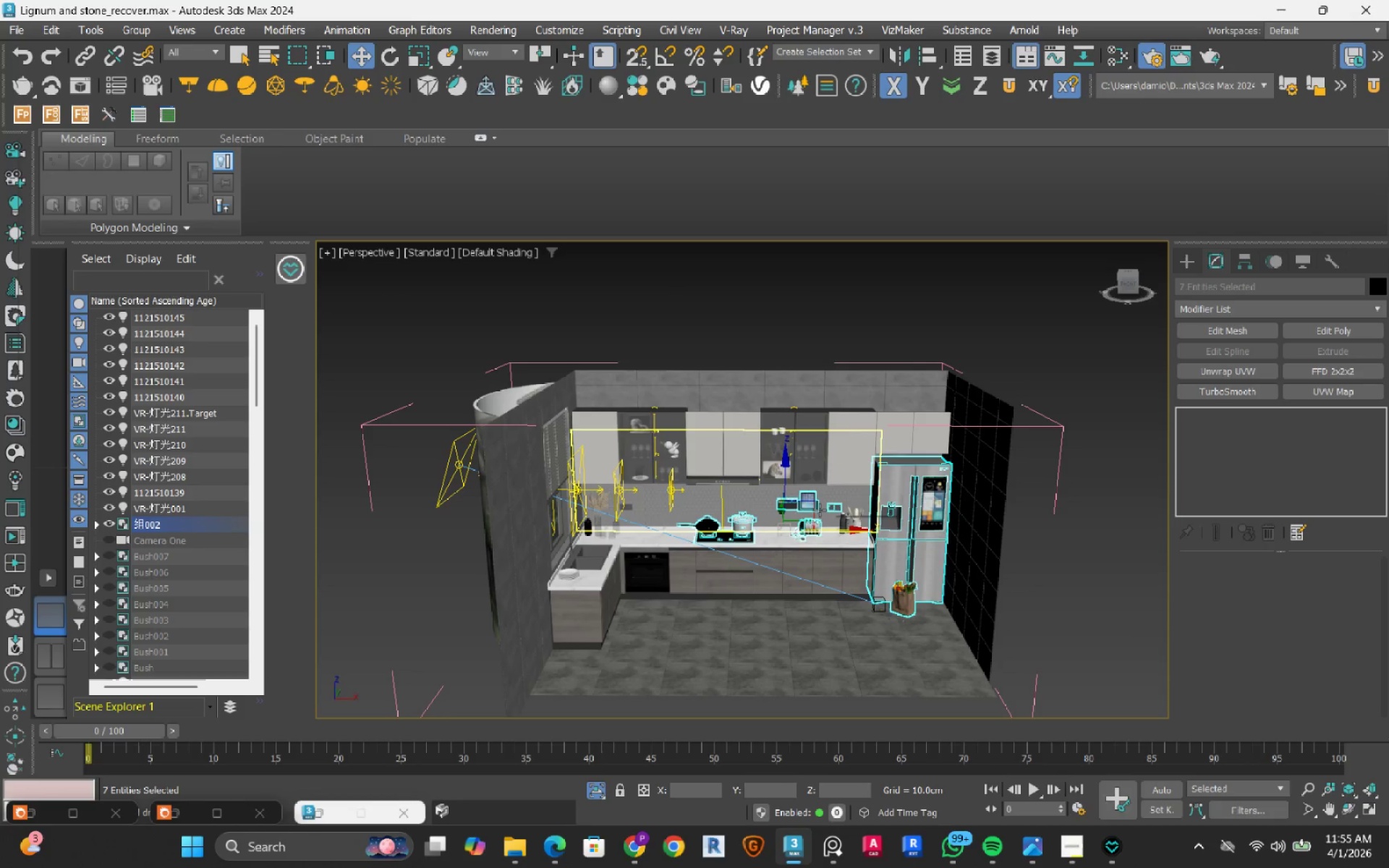 
hold_key(key=AltLeft, duration=0.97)
 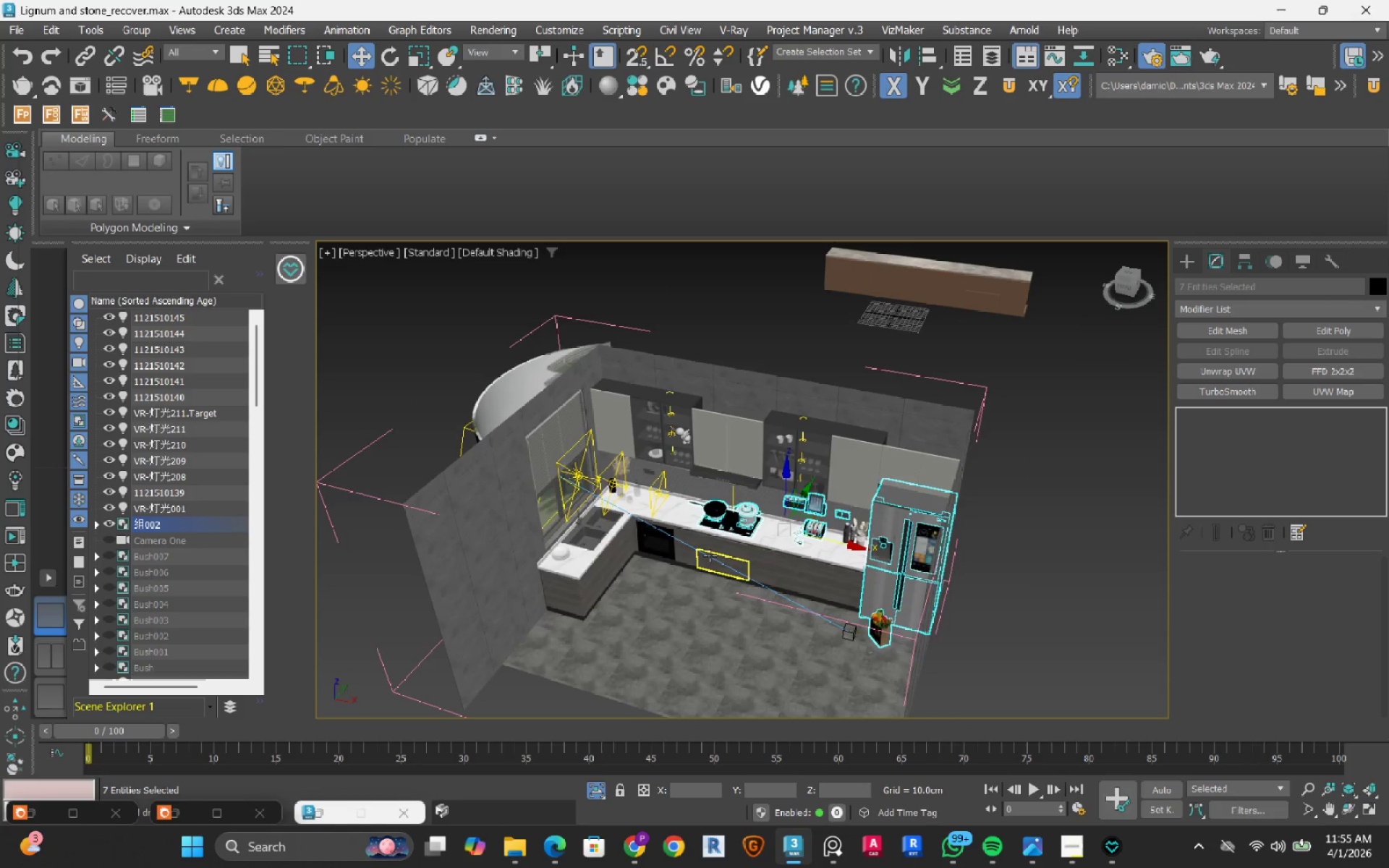 
hold_key(key=AltLeft, duration=0.47)
 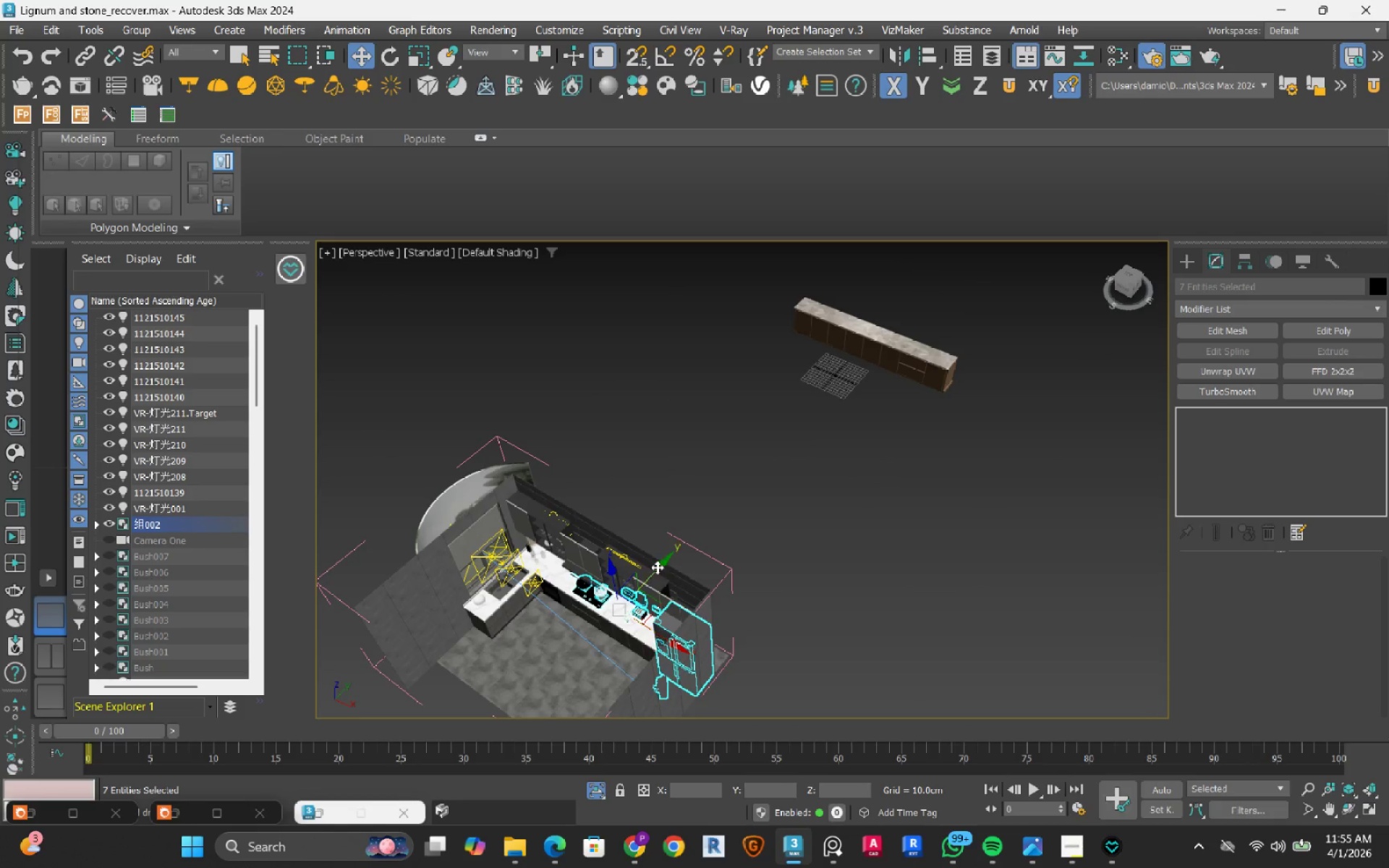 
scroll: coordinate [710, 556], scroll_direction: down, amount: 1.0
 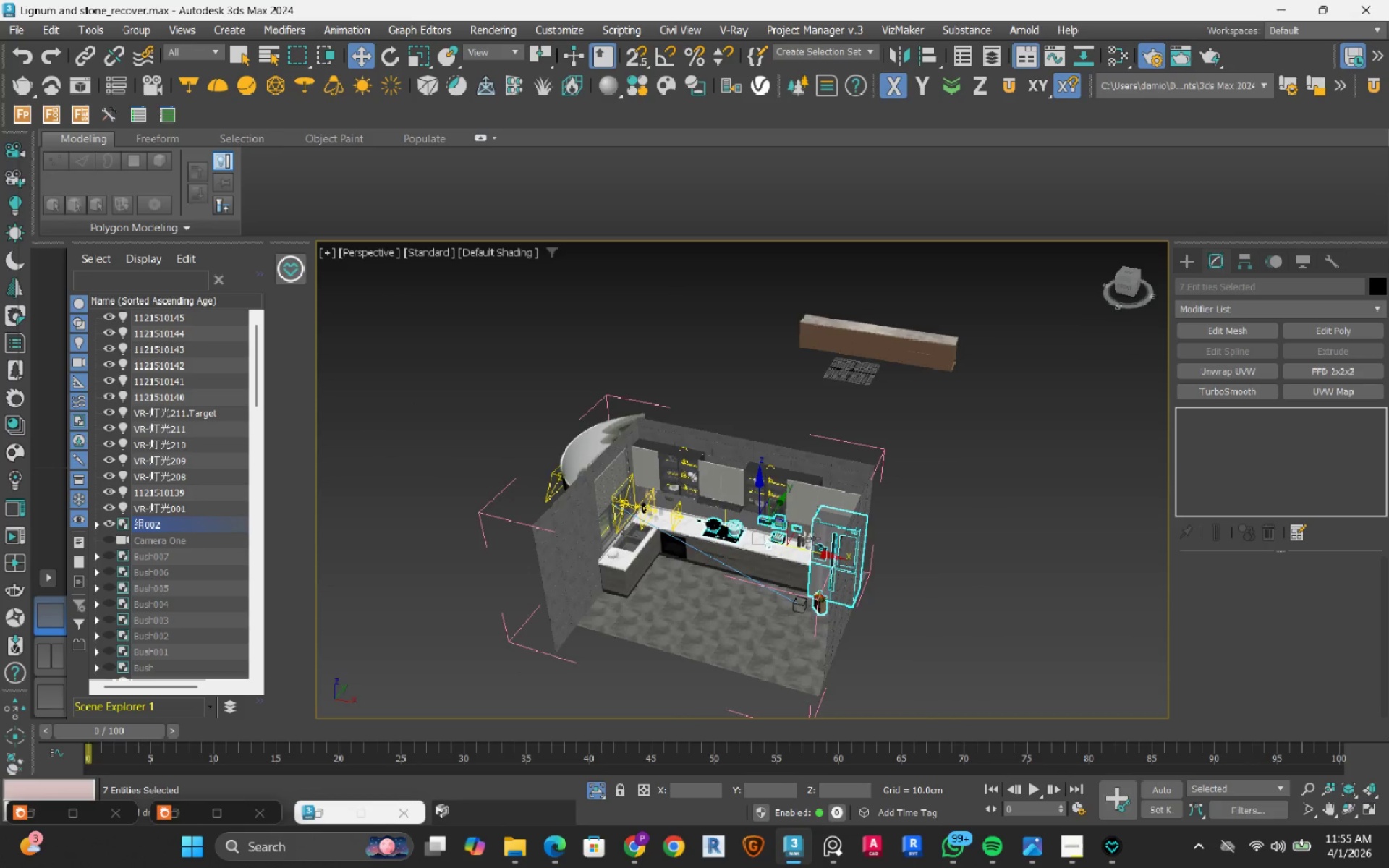 
left_click_drag(start_coordinate=[657, 567], to_coordinate=[974, 264])
 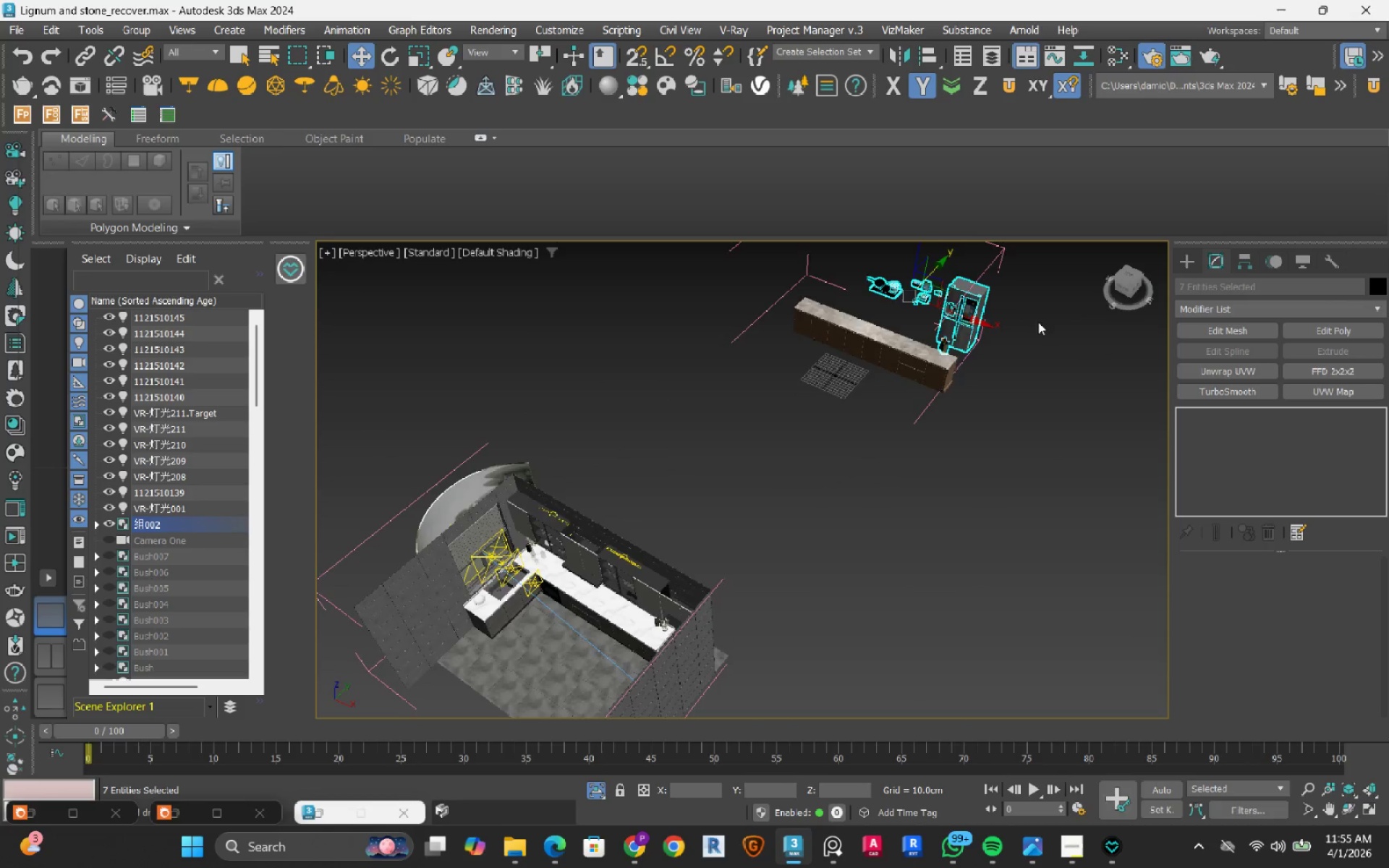 
hold_key(key=AltLeft, duration=0.62)
 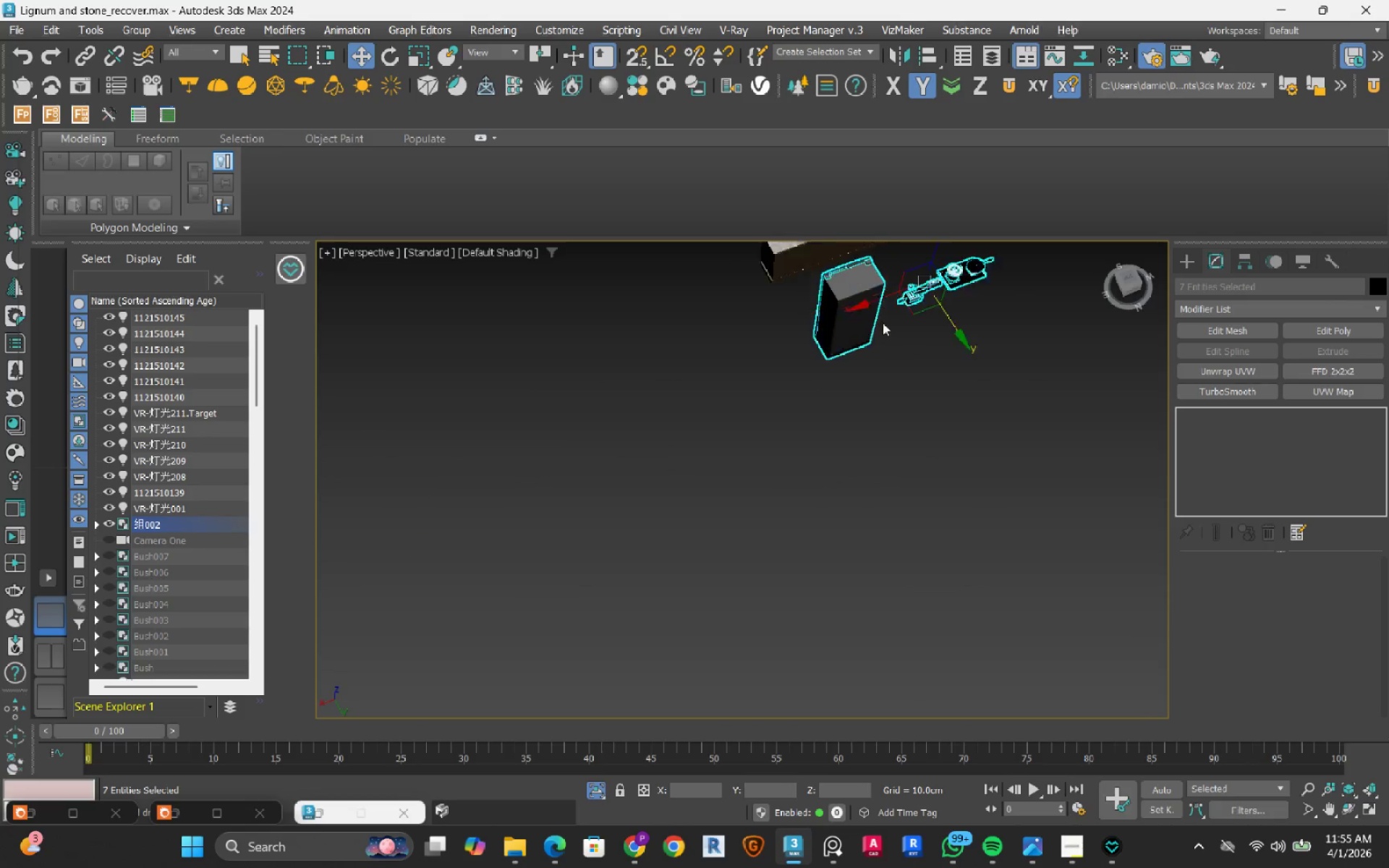 
key(E)
 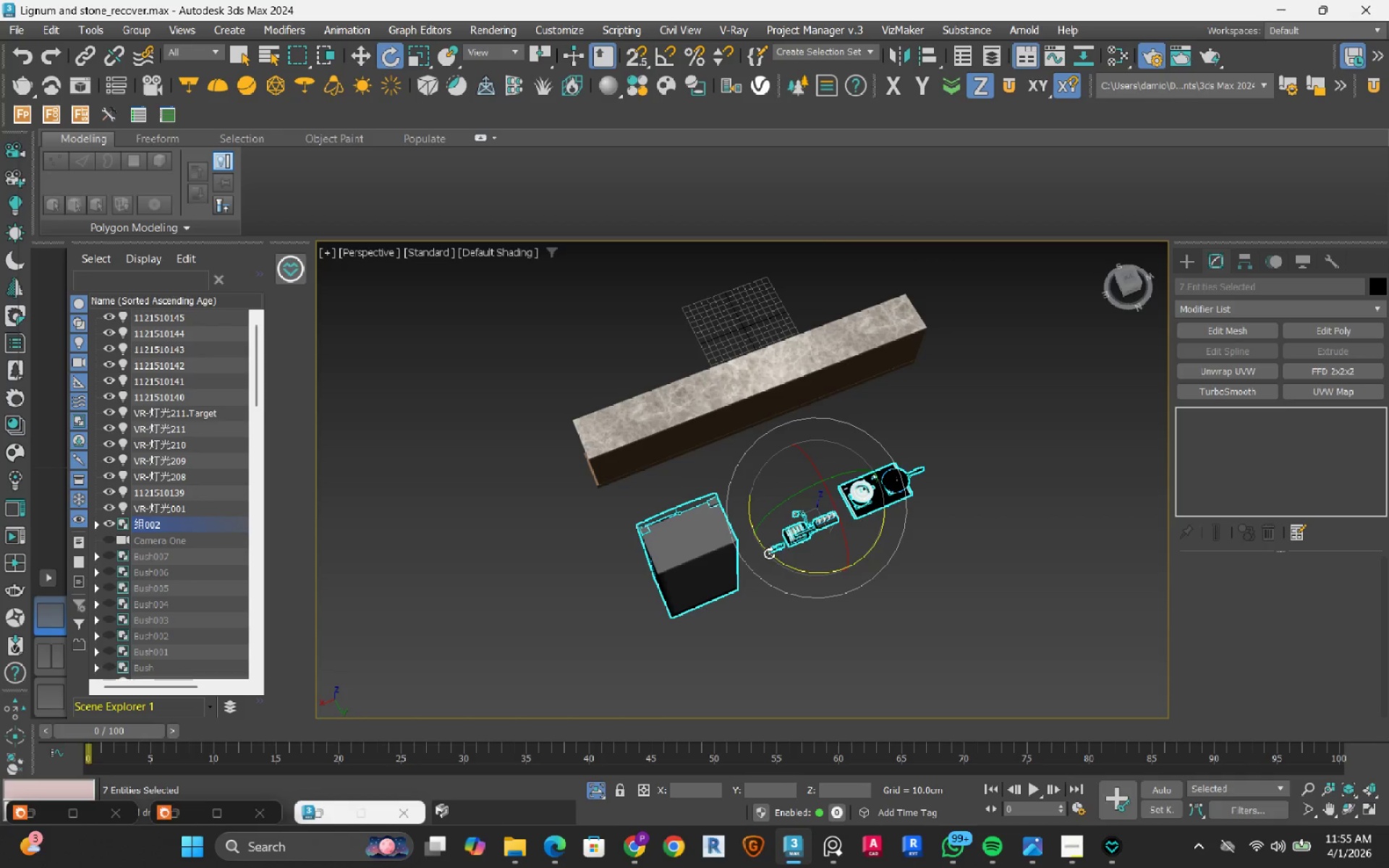 
scroll: coordinate [781, 513], scroll_direction: up, amount: 2.0
 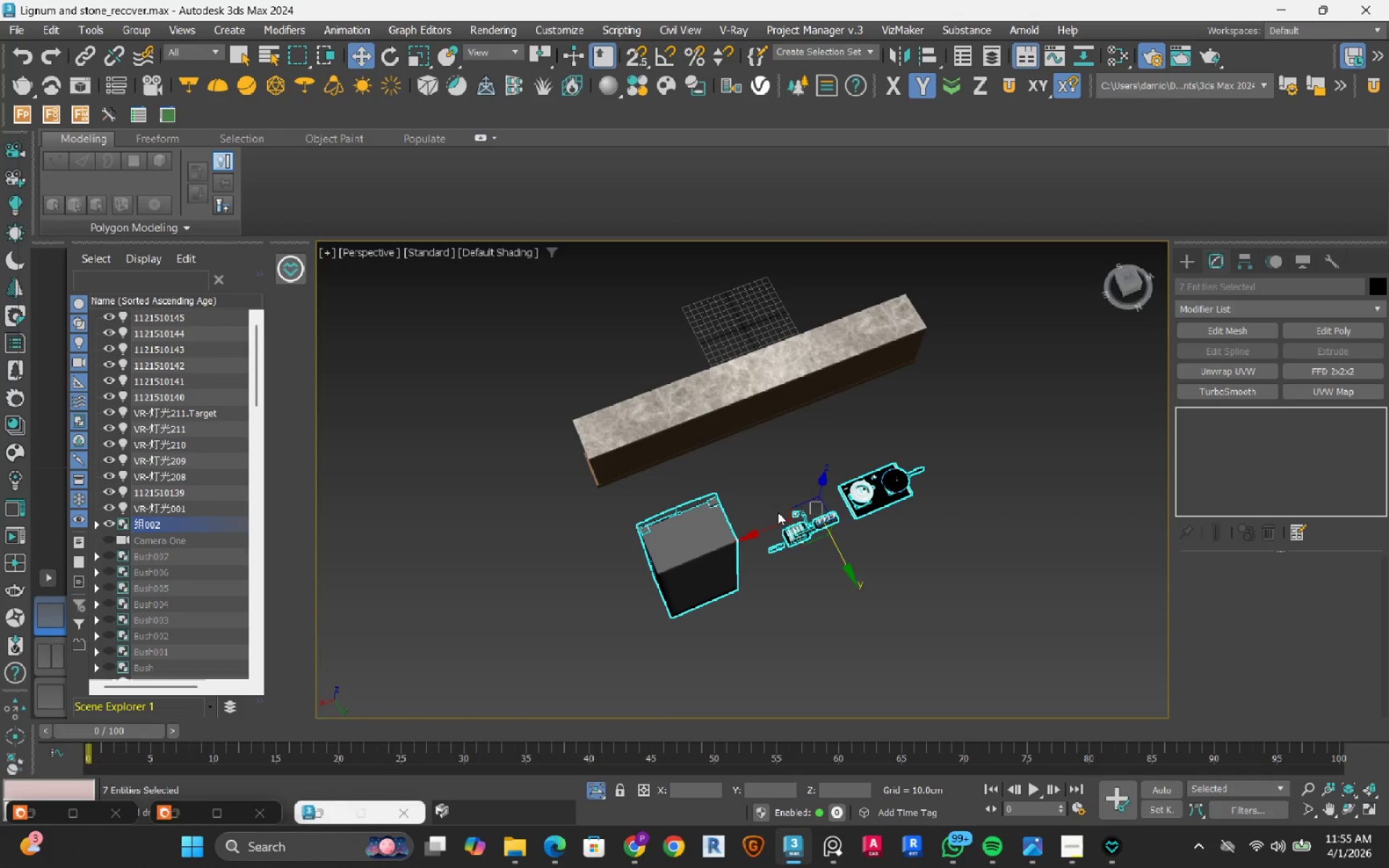 
left_click_drag(start_coordinate=[771, 553], to_coordinate=[905, 590])
 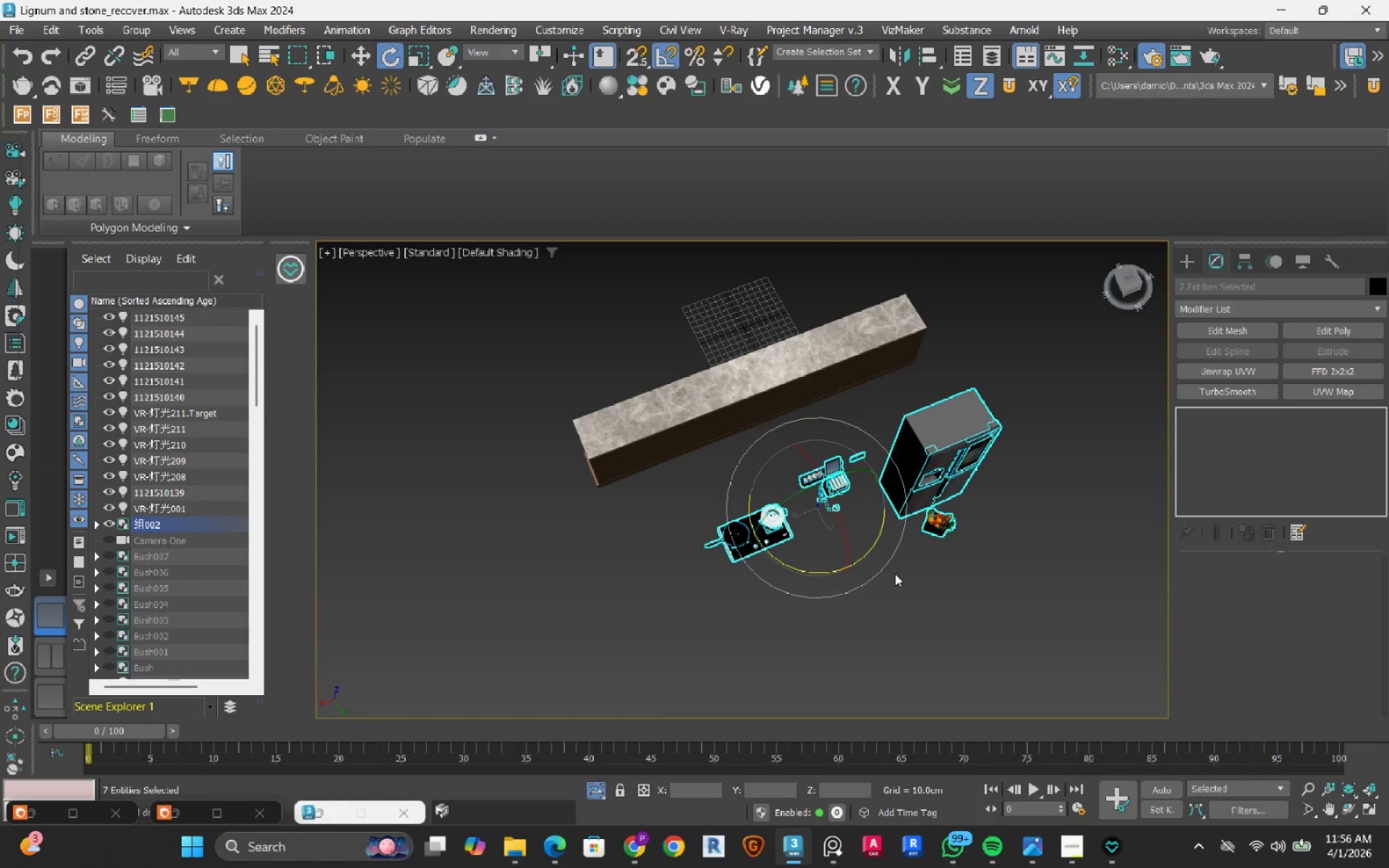 
key(A)
 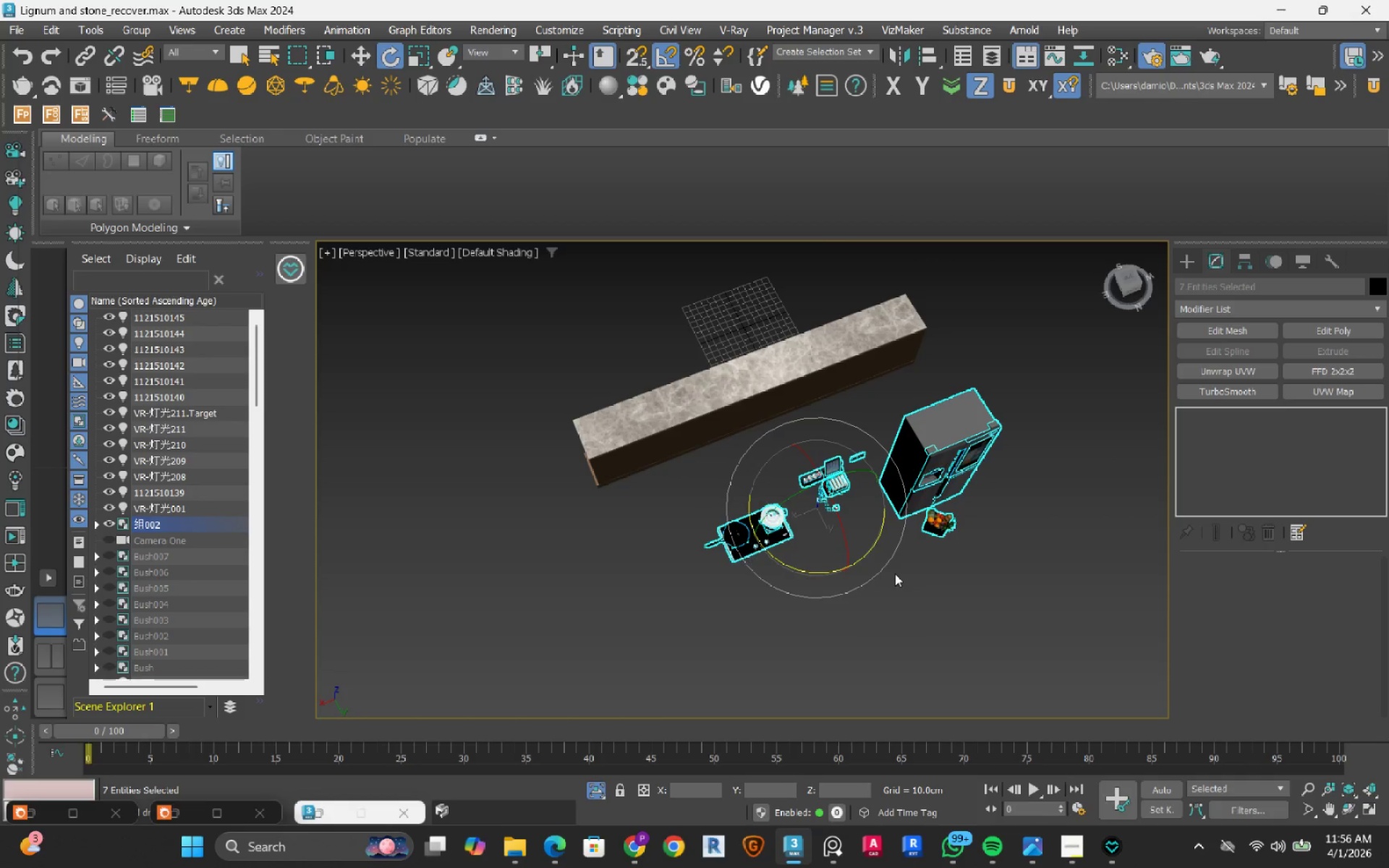 
type(tz)
 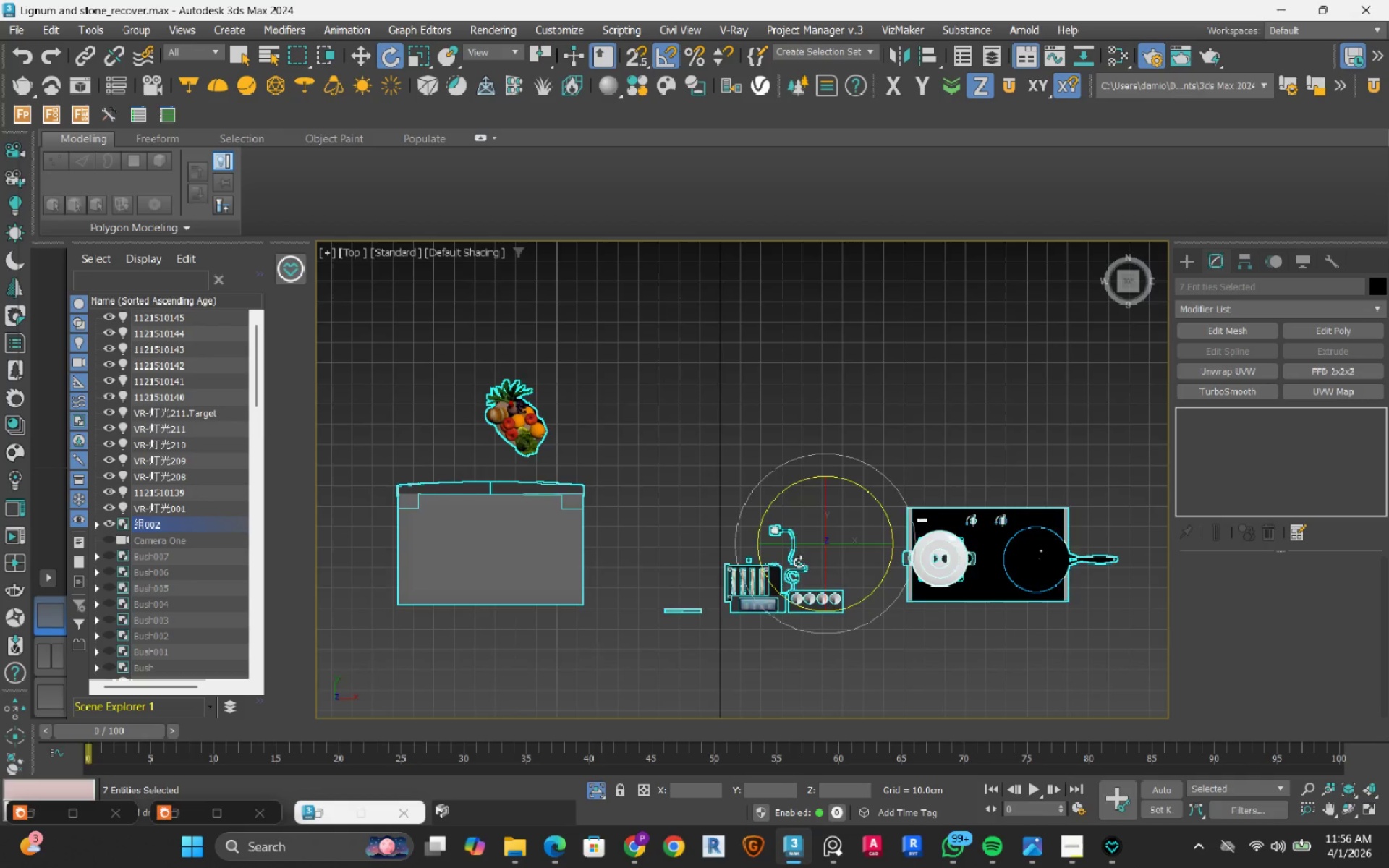 
scroll: coordinate [798, 573], scroll_direction: down, amount: 4.0
 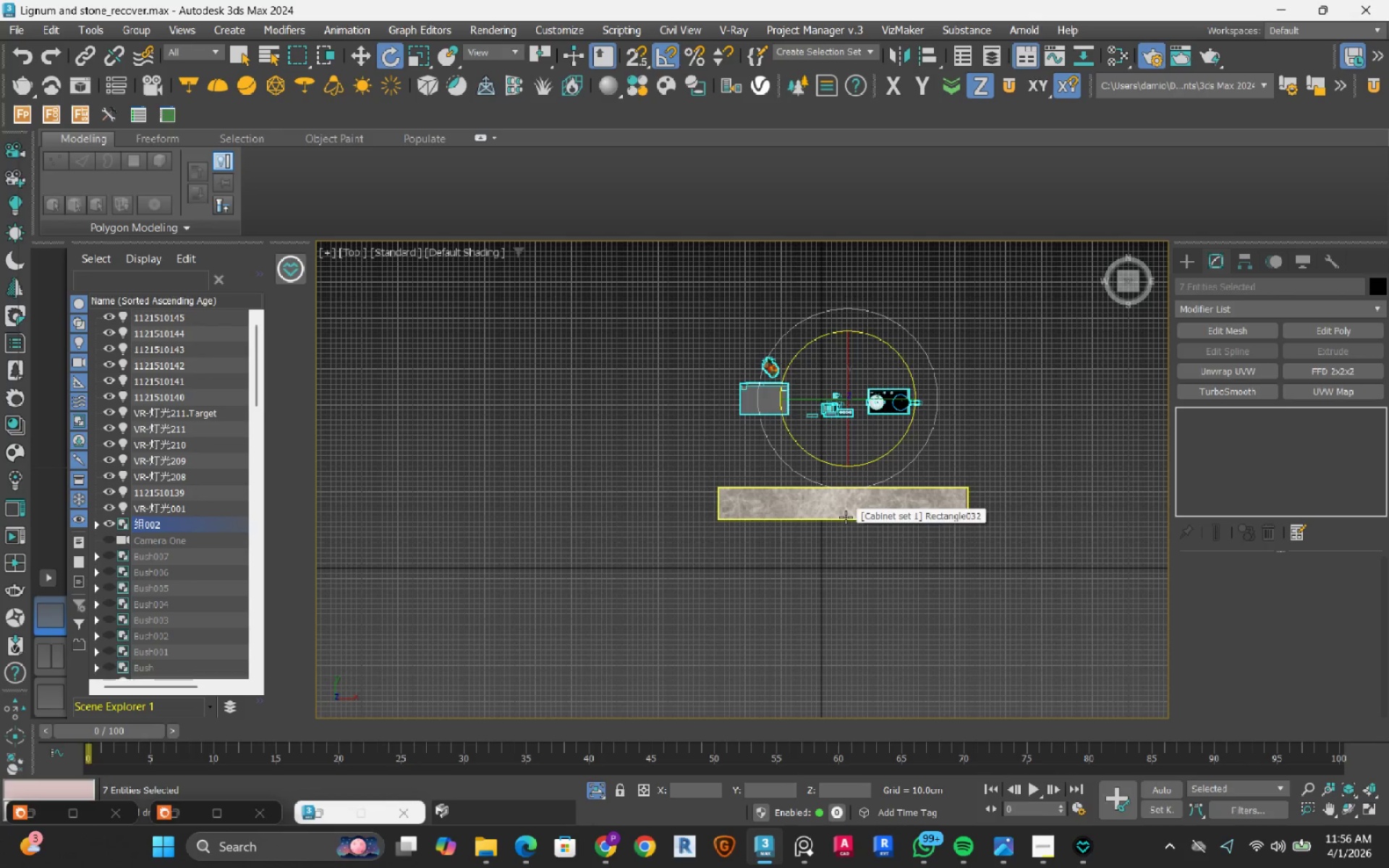 
scroll: coordinate [862, 491], scroll_direction: up, amount: 2.0
 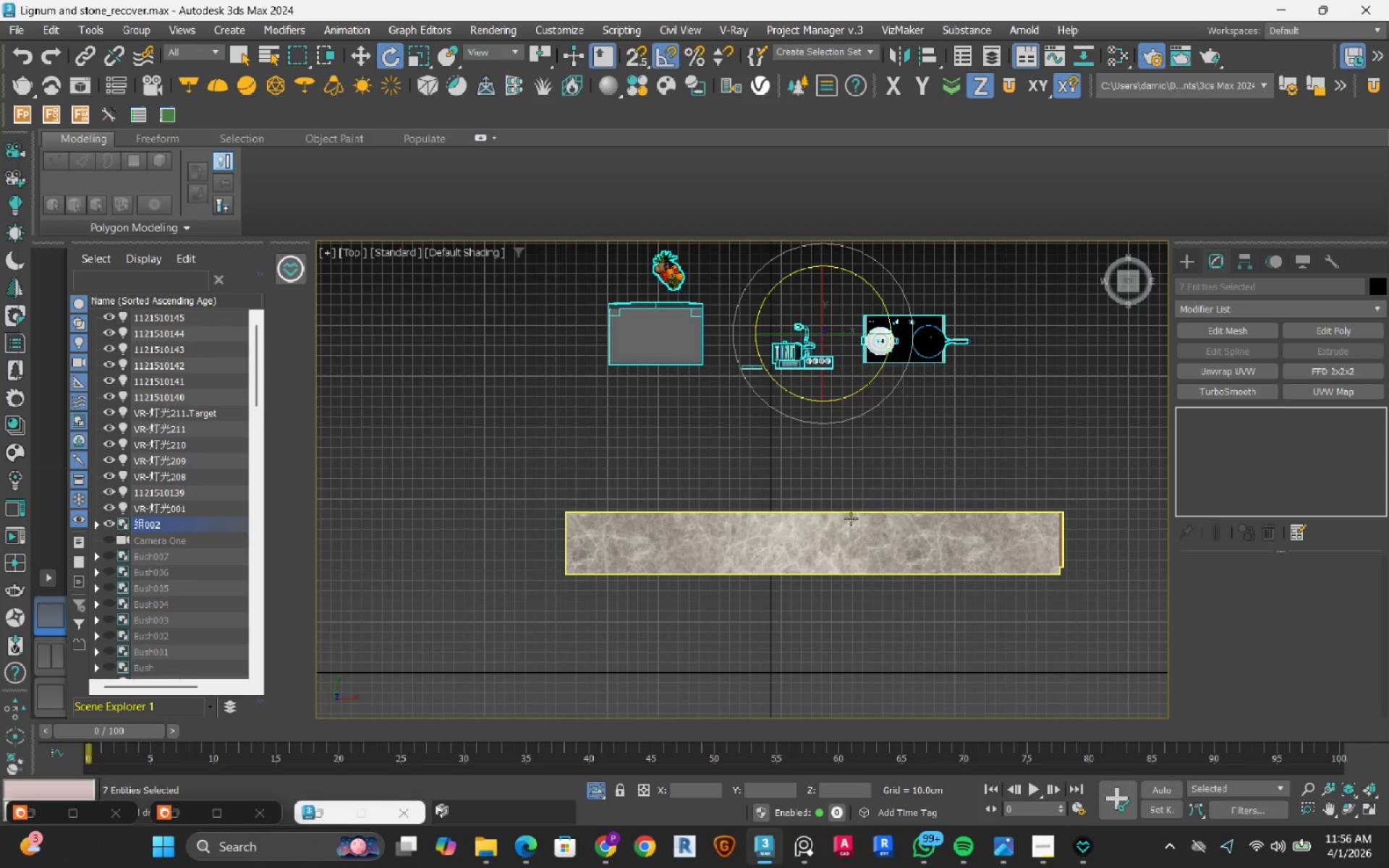 
key(W)
 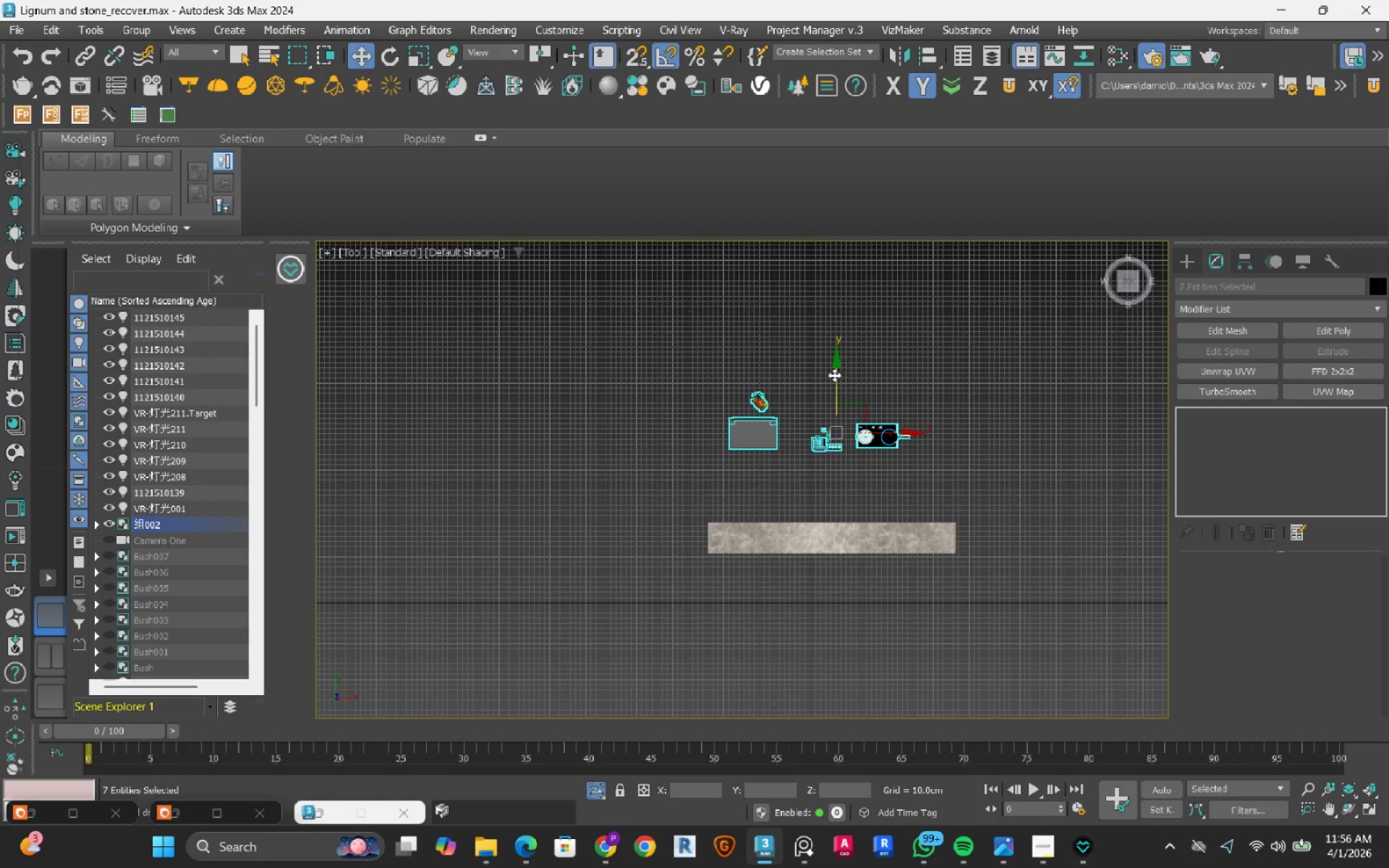 
scroll: coordinate [850, 534], scroll_direction: down, amount: 2.0
 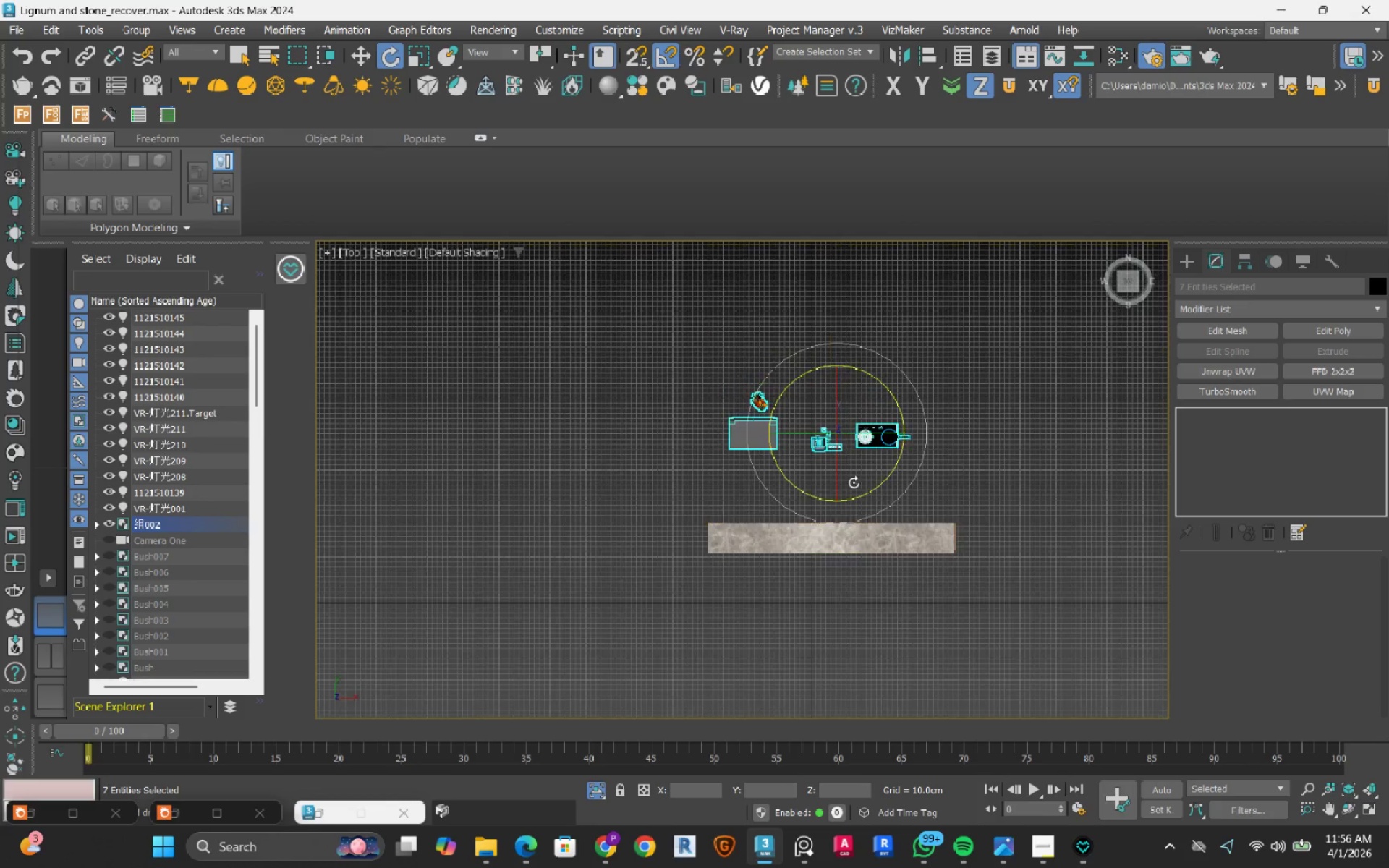 
left_click_drag(start_coordinate=[833, 375], to_coordinate=[838, 478])
 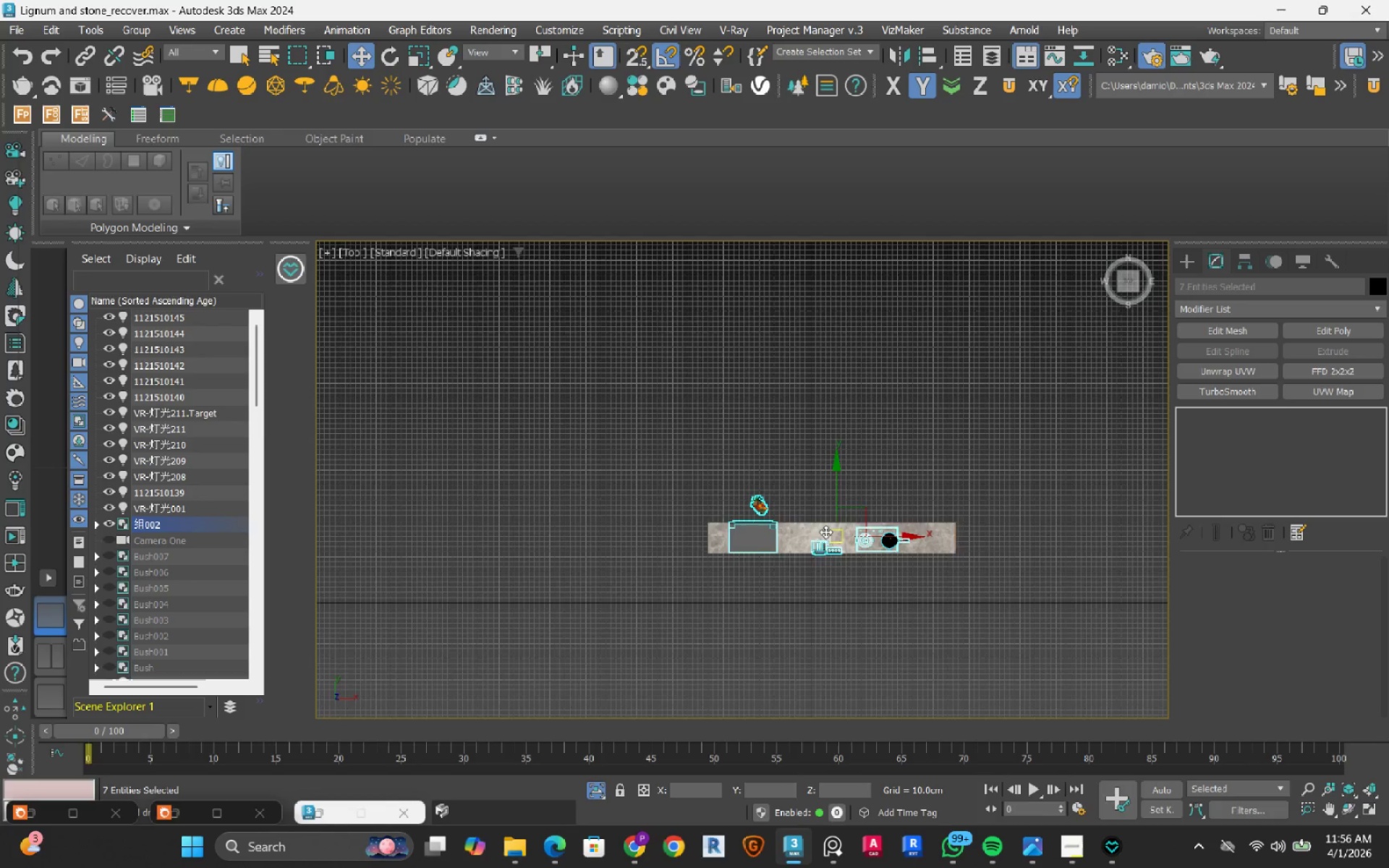 
scroll: coordinate [824, 532], scroll_direction: up, amount: 1.0
 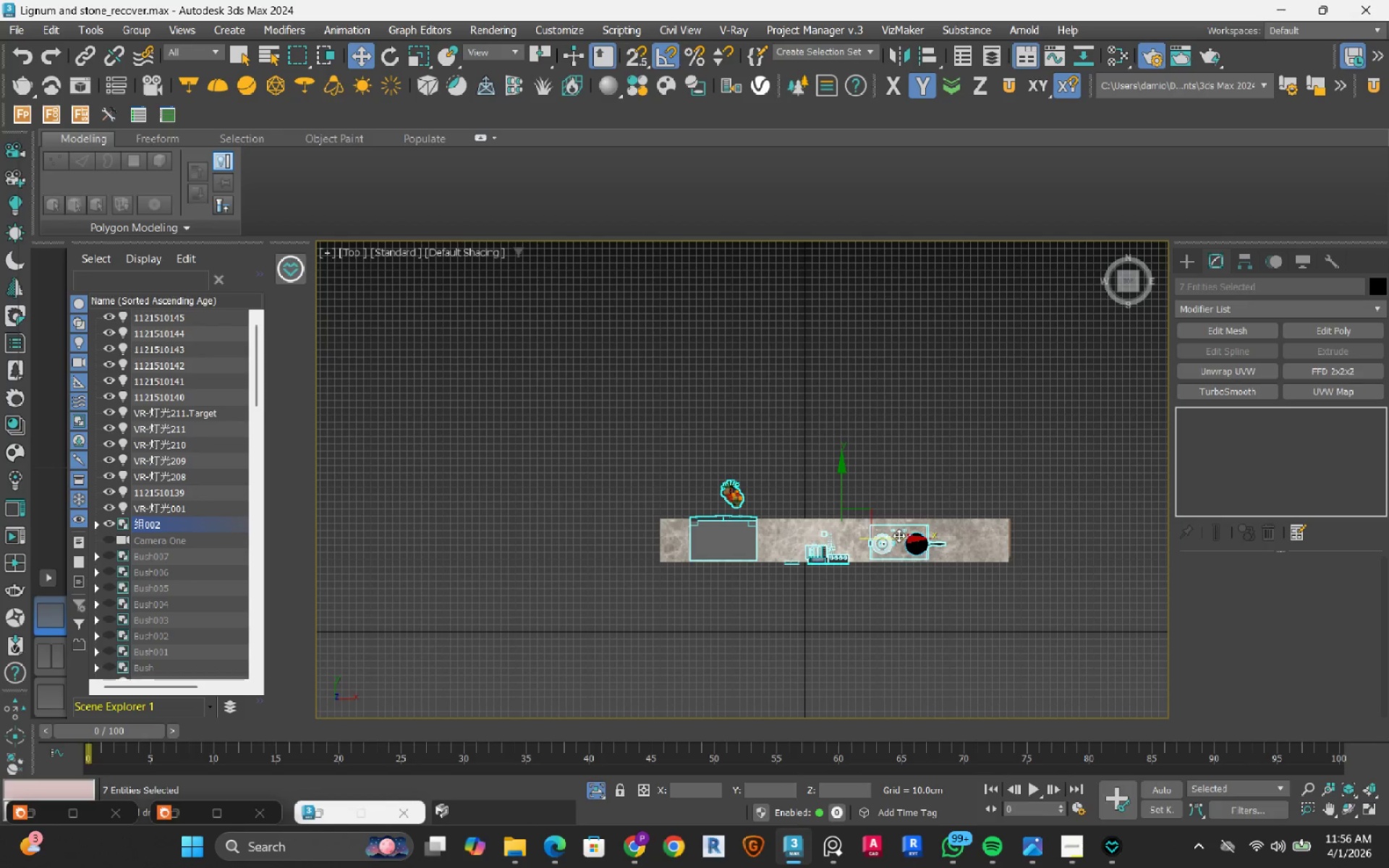 
left_click_drag(start_coordinate=[900, 537], to_coordinate=[800, 542])
 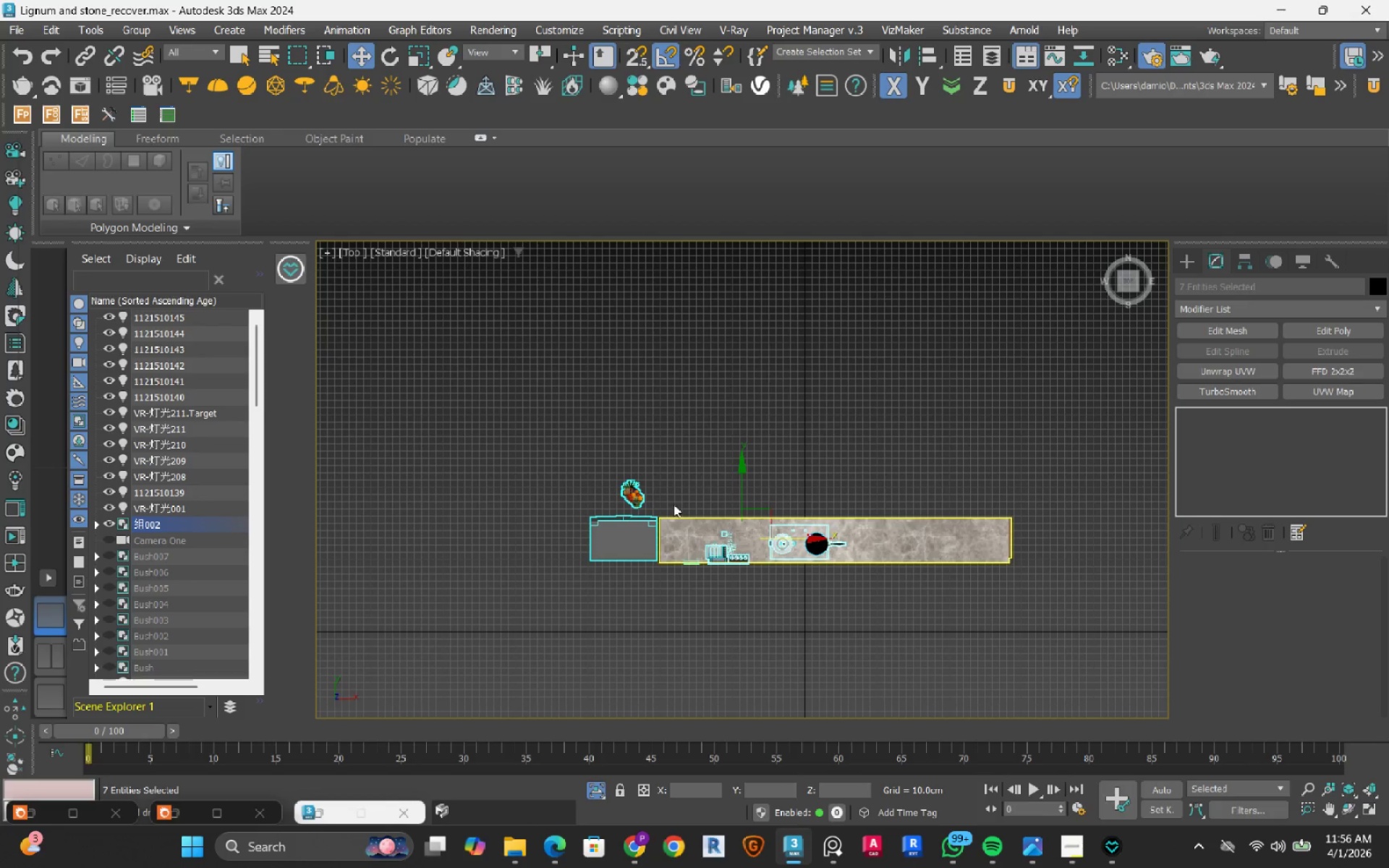 
hold_key(key=AltLeft, duration=0.61)
left_click_drag(start_coordinate=[629, 407], to_coordinate=[549, 585])
 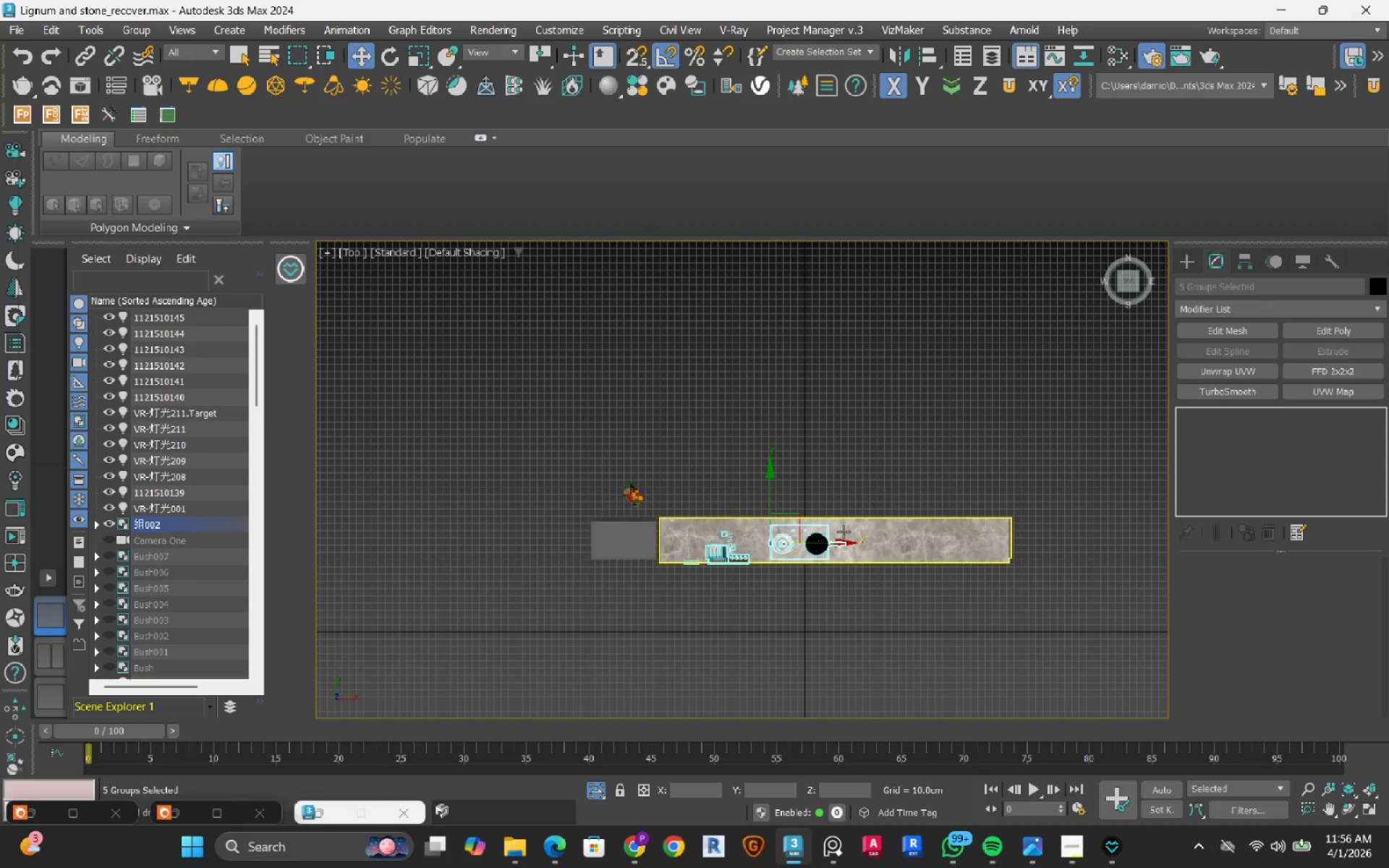 
hold_key(key=AltLeft, duration=0.53)
 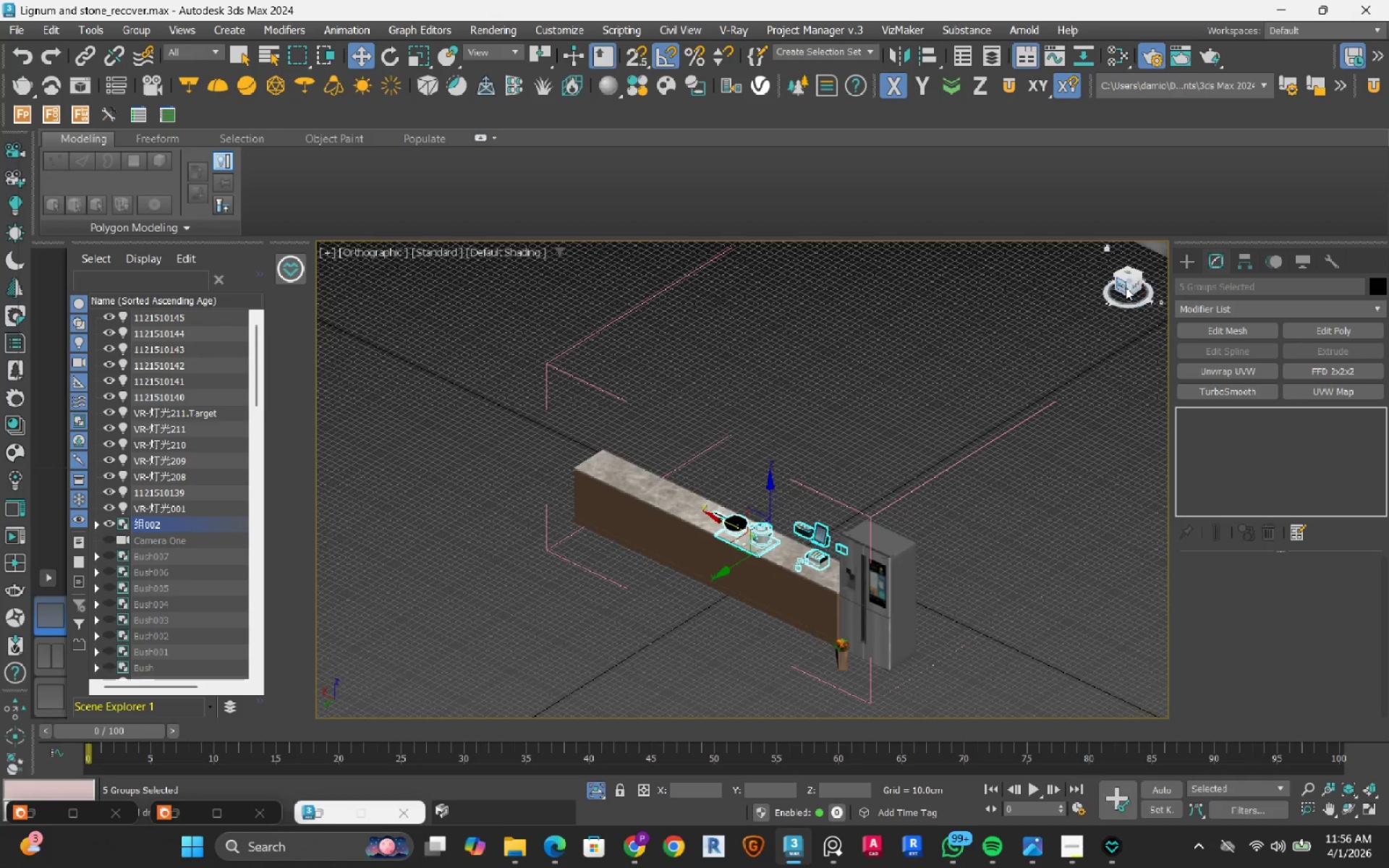 
left_click([1123, 284])
 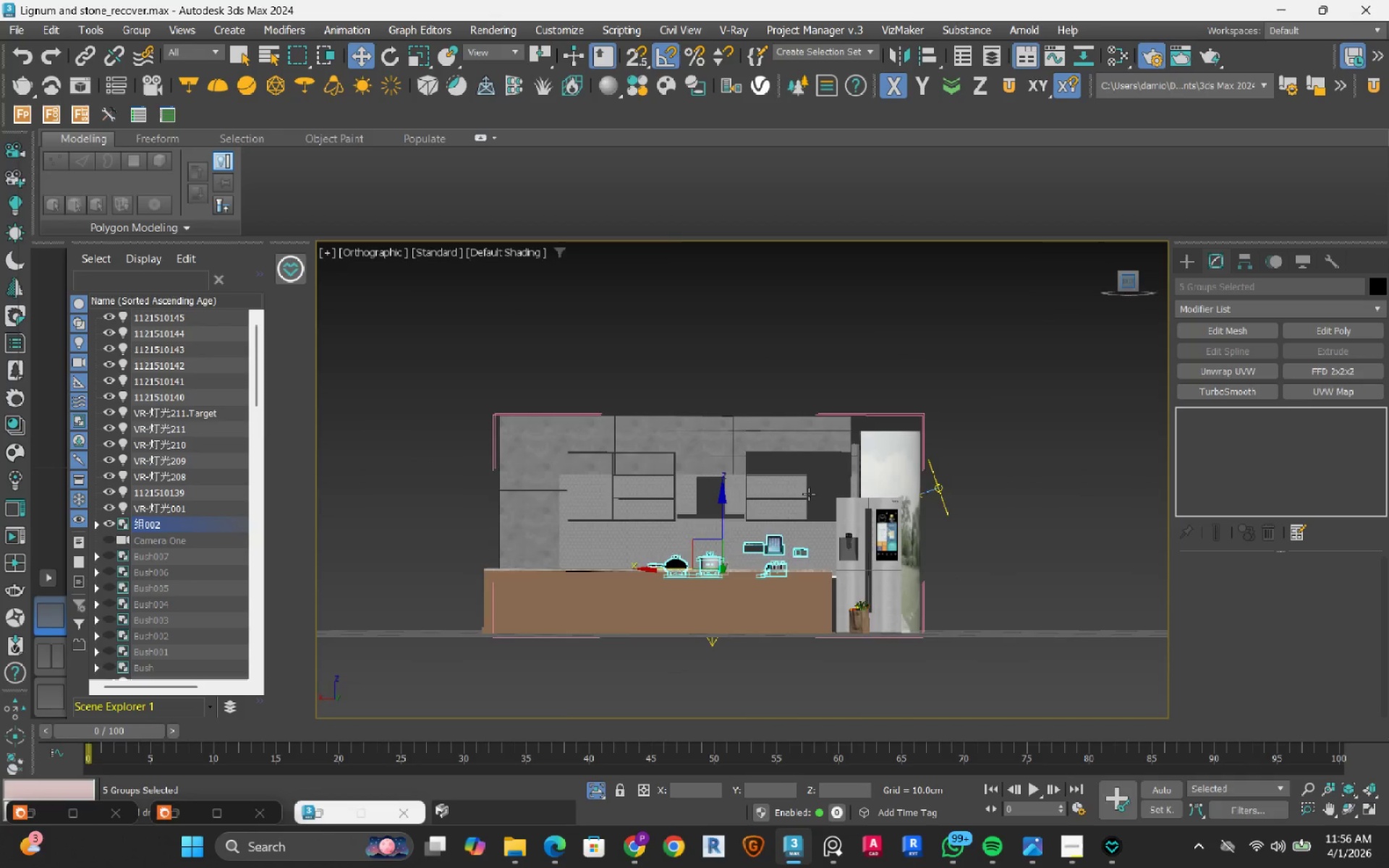 
scroll: coordinate [700, 622], scroll_direction: up, amount: 5.0
 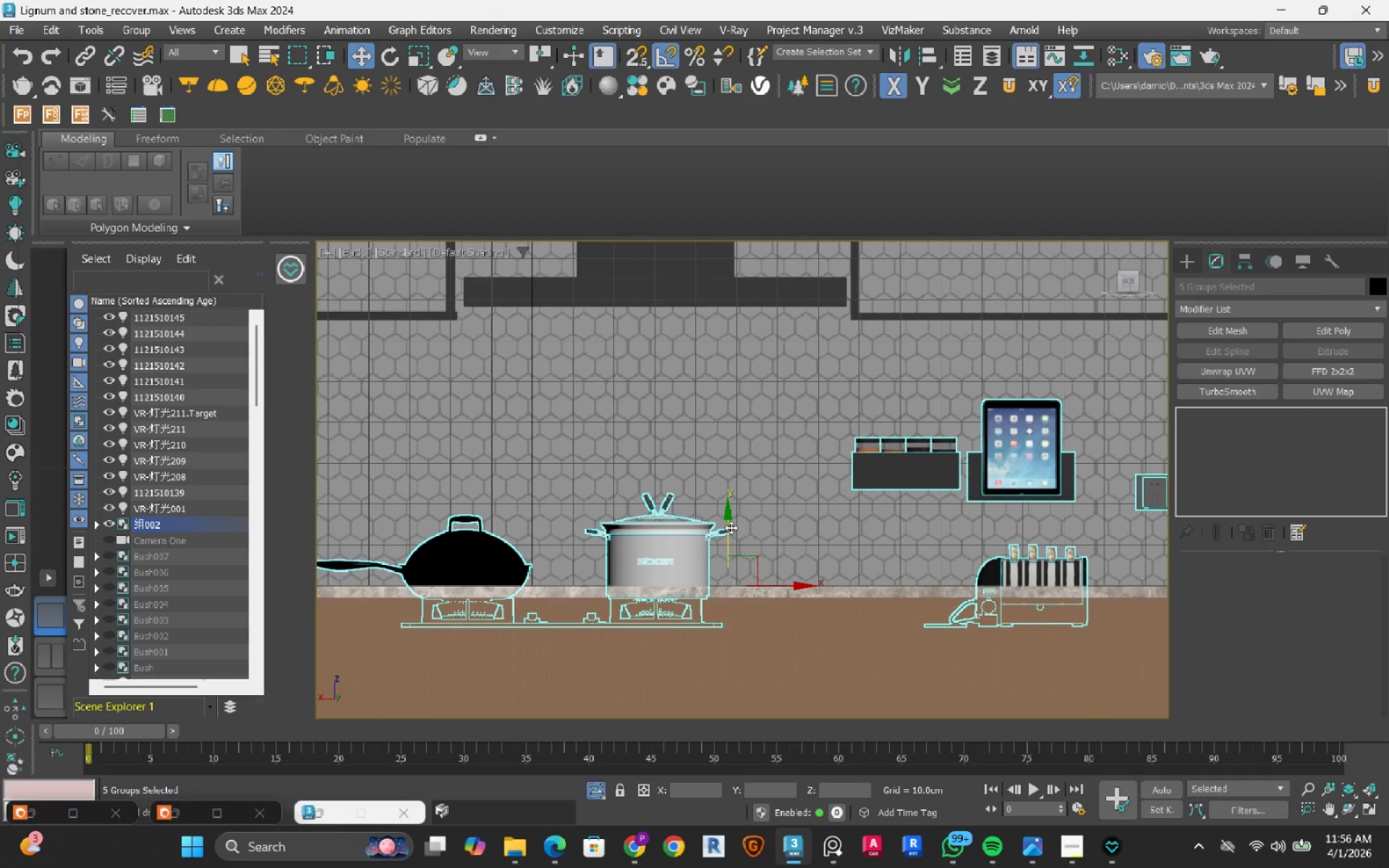 
left_click_drag(start_coordinate=[729, 524], to_coordinate=[723, 477])
 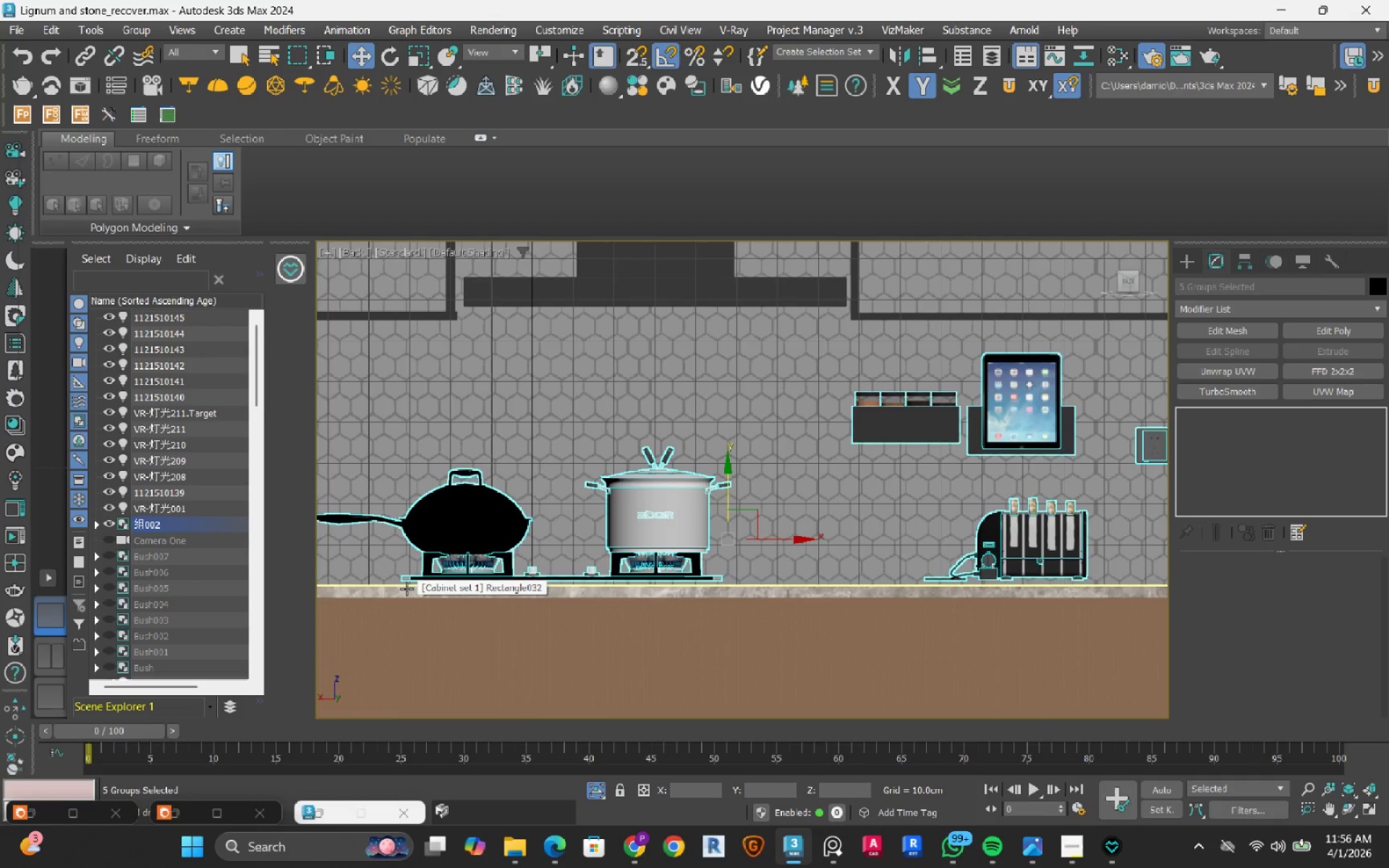 
scroll: coordinate [390, 576], scroll_direction: up, amount: 6.0
 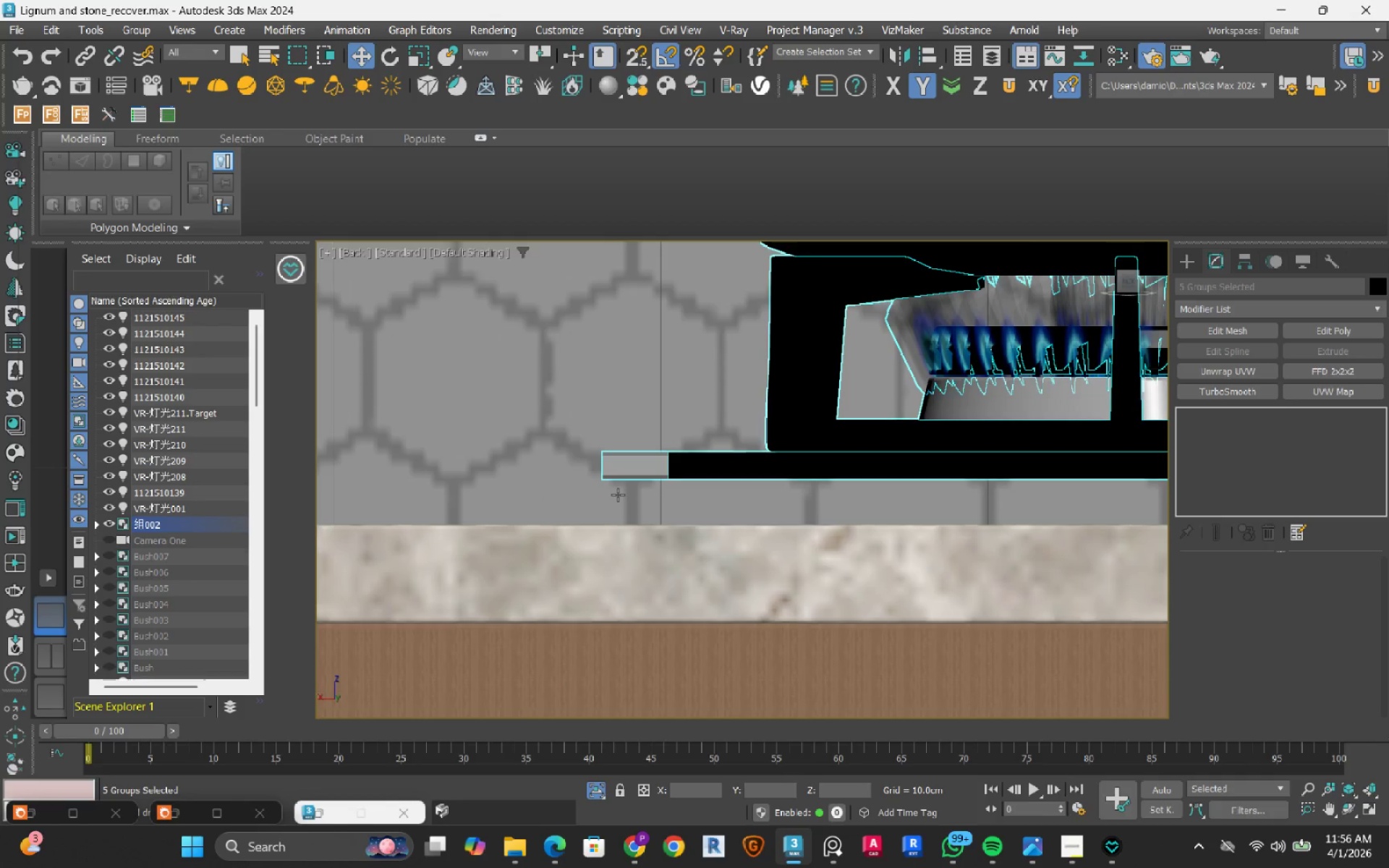 
key(S)
 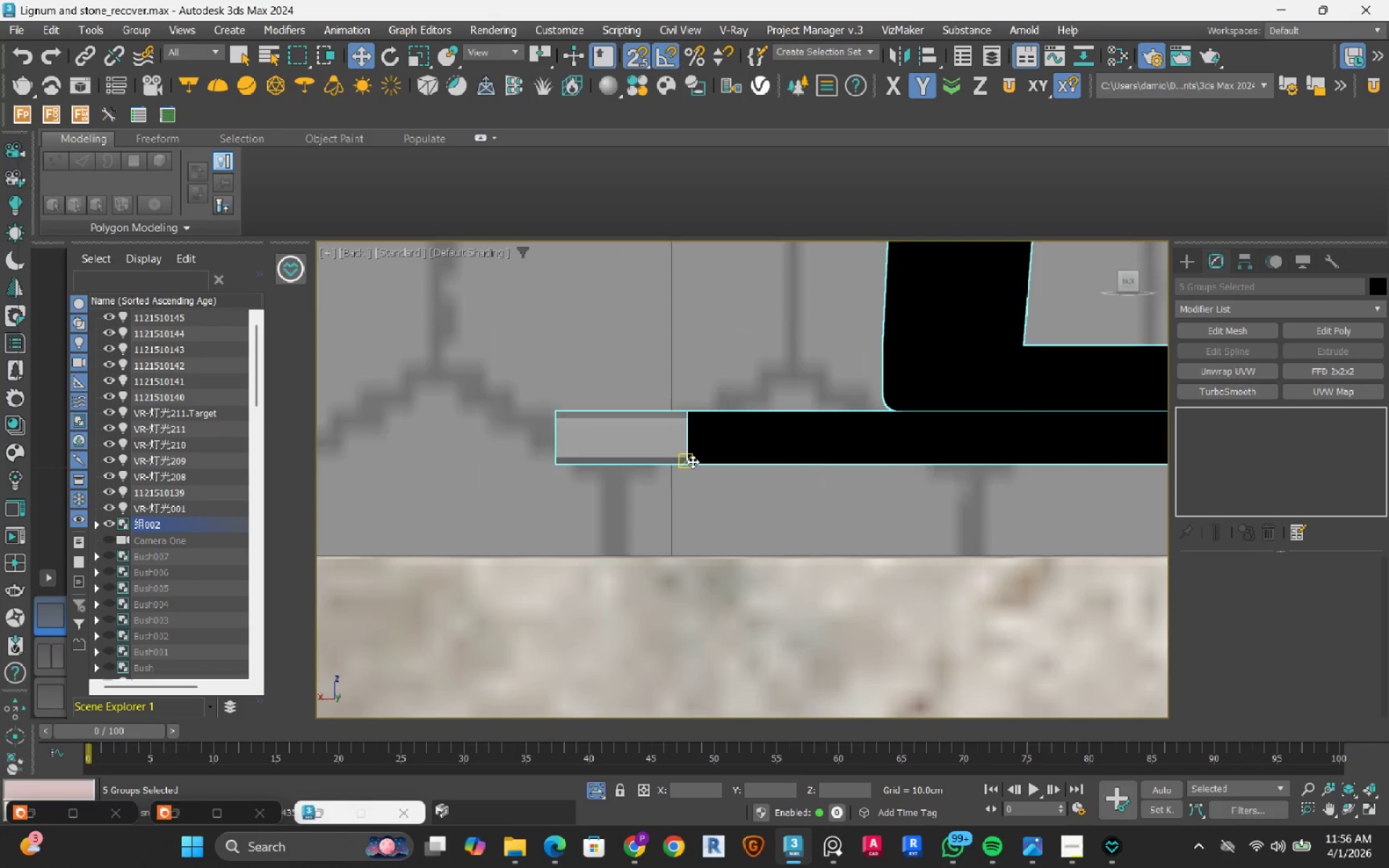 
scroll: coordinate [692, 462], scroll_direction: up, amount: 4.0
 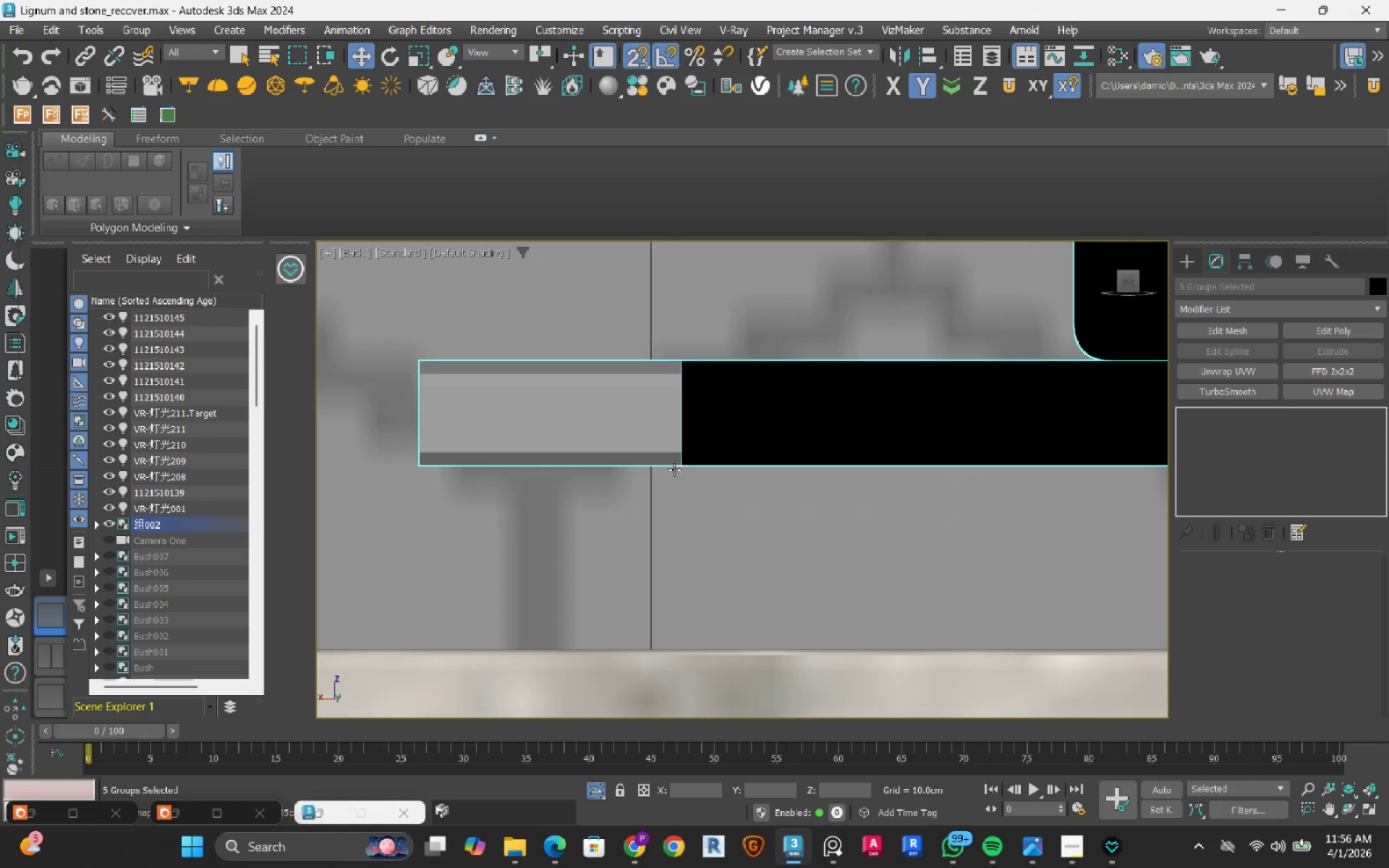 
left_click_drag(start_coordinate=[676, 462], to_coordinate=[648, 635])
 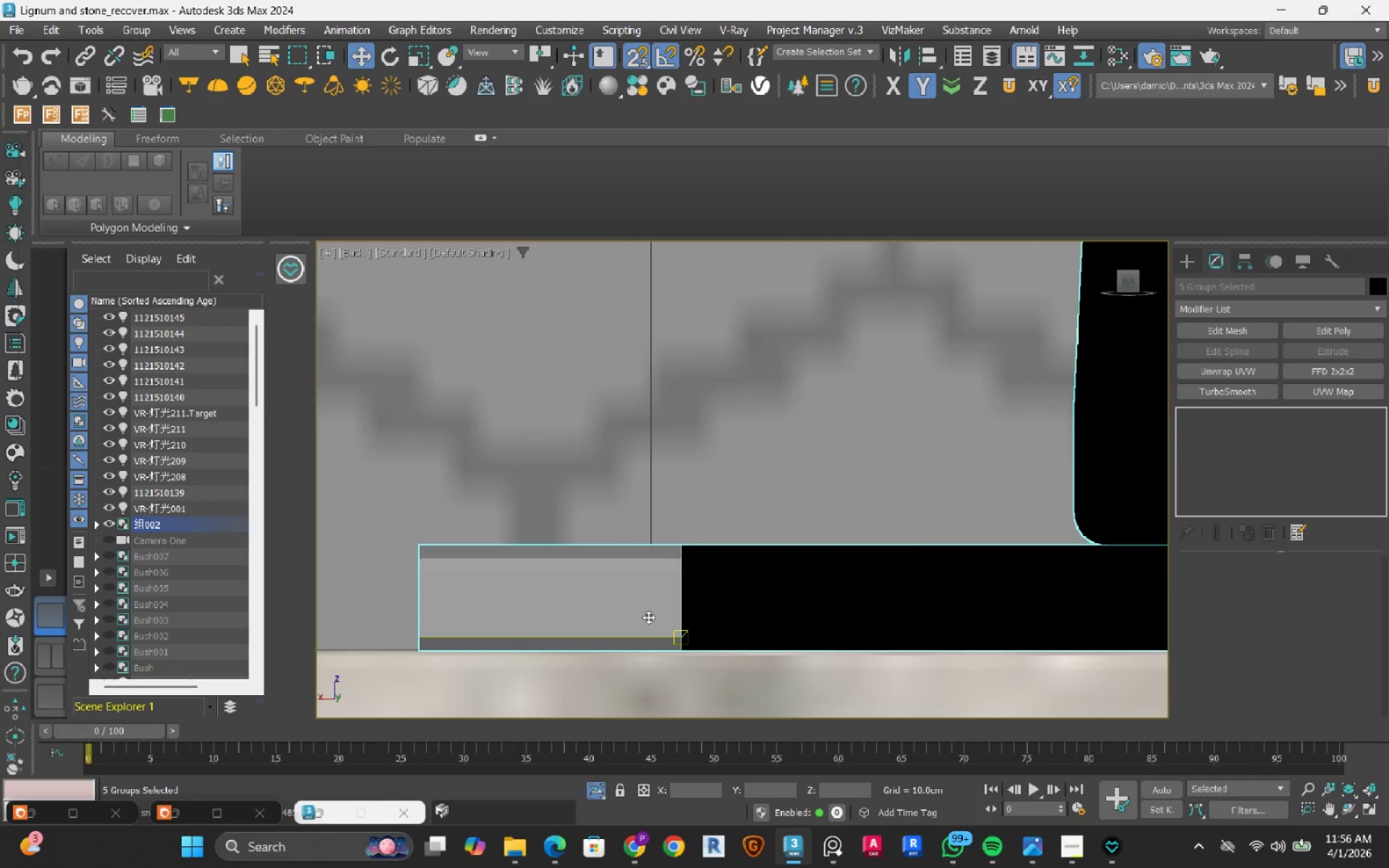 
key(S)
 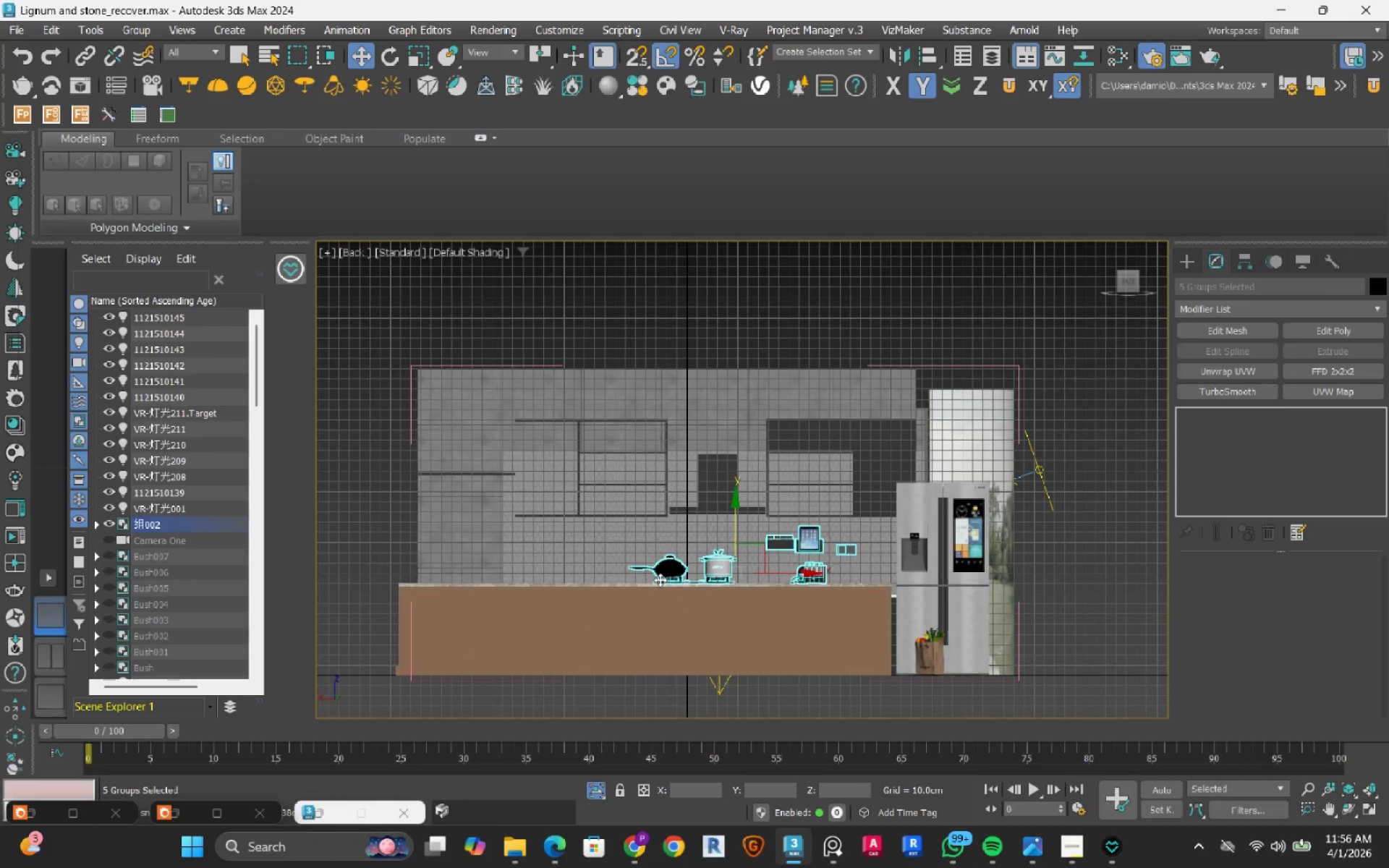 
hold_key(key=AltLeft, duration=0.53)
 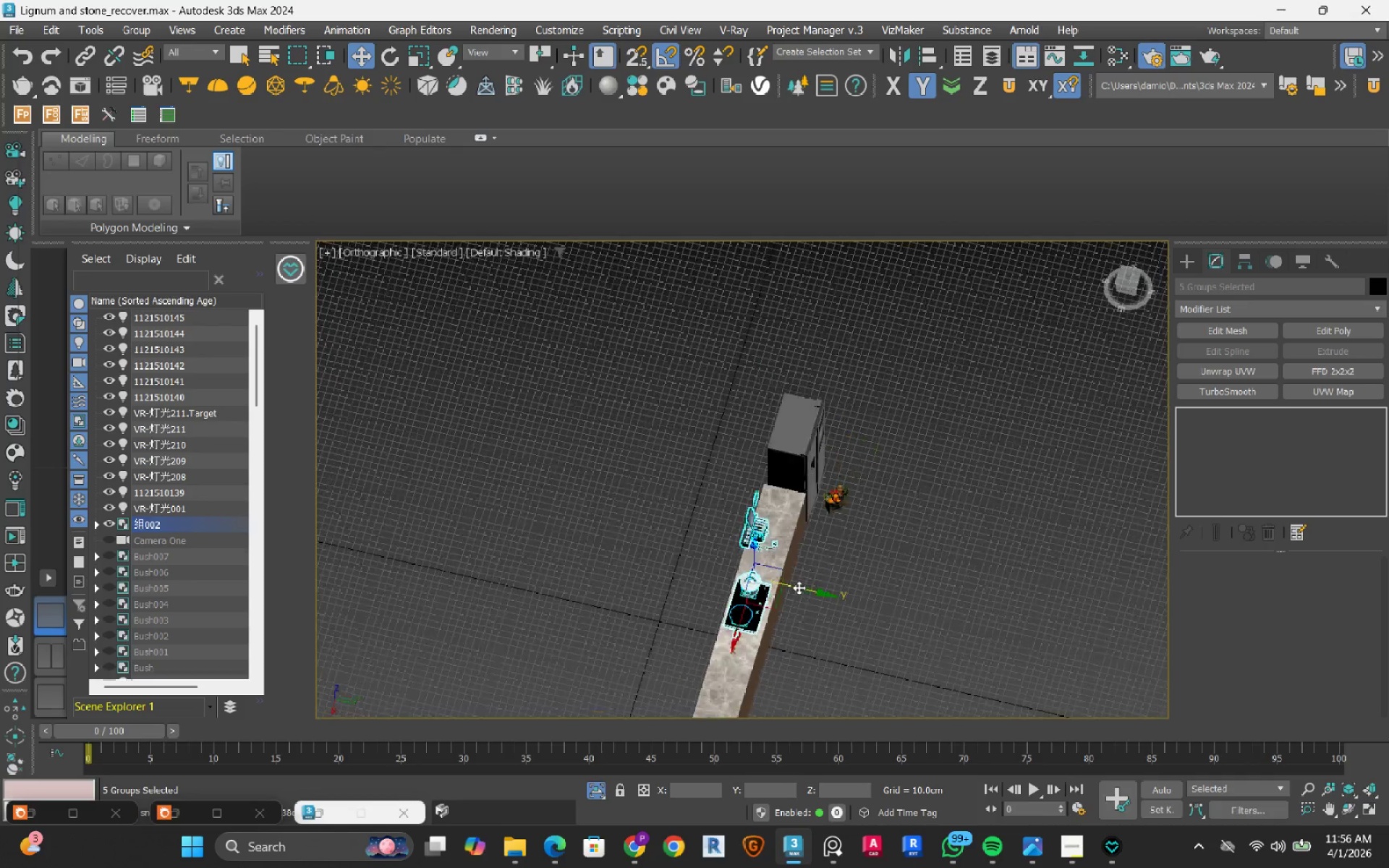 
scroll: coordinate [825, 585], scroll_direction: down, amount: 20.0
 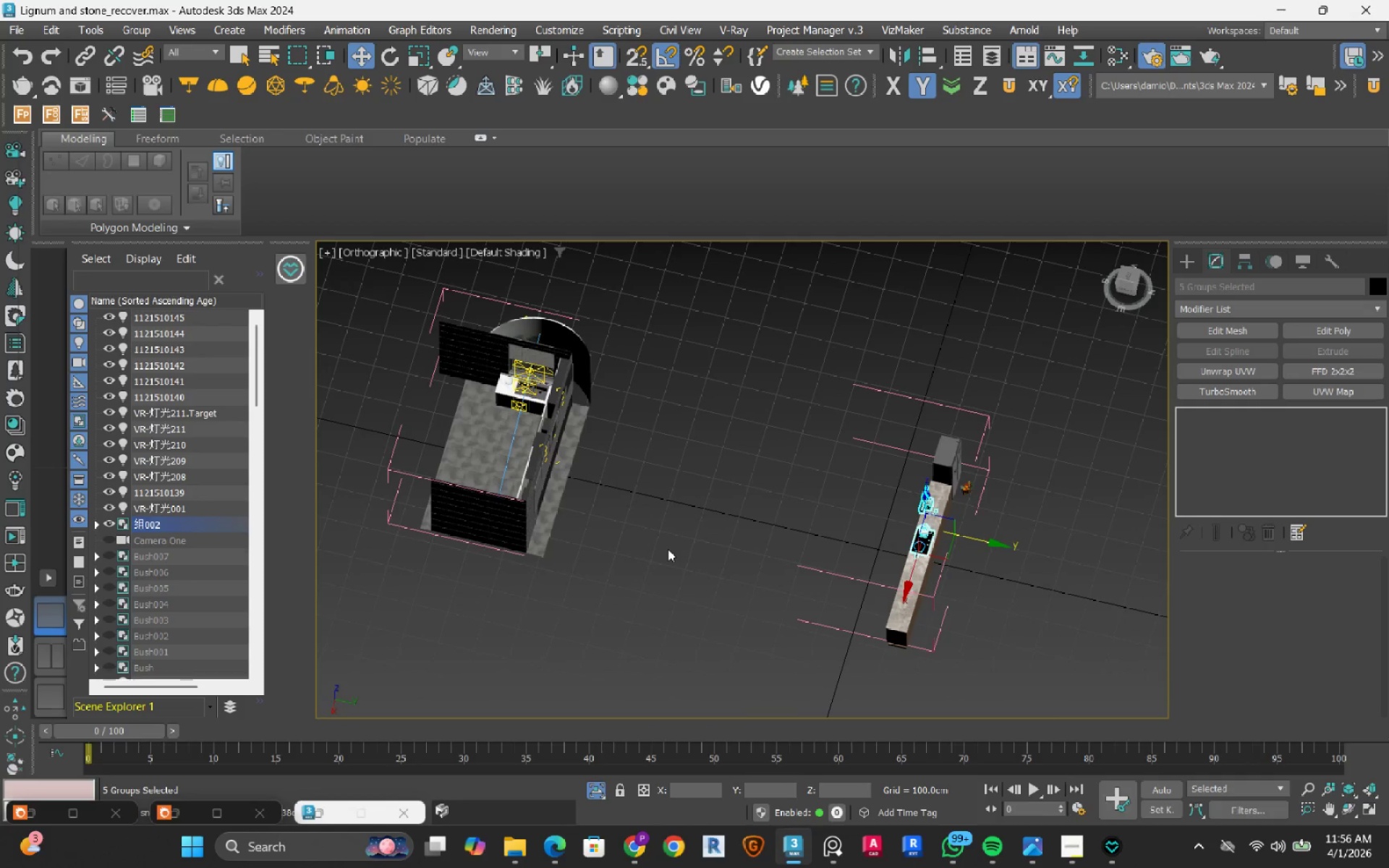 
hold_key(key=AltLeft, duration=0.48)
 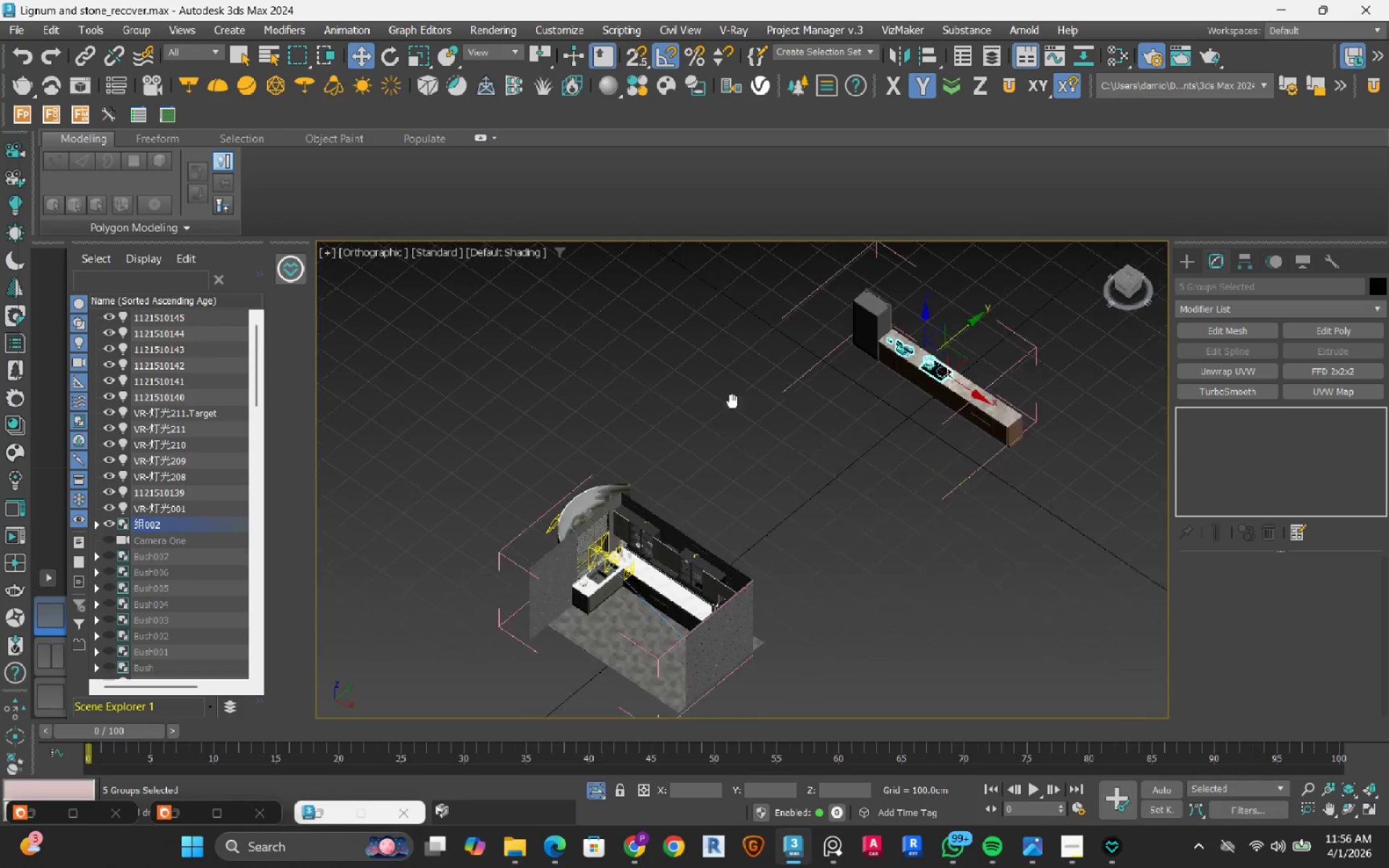 
key(M)
 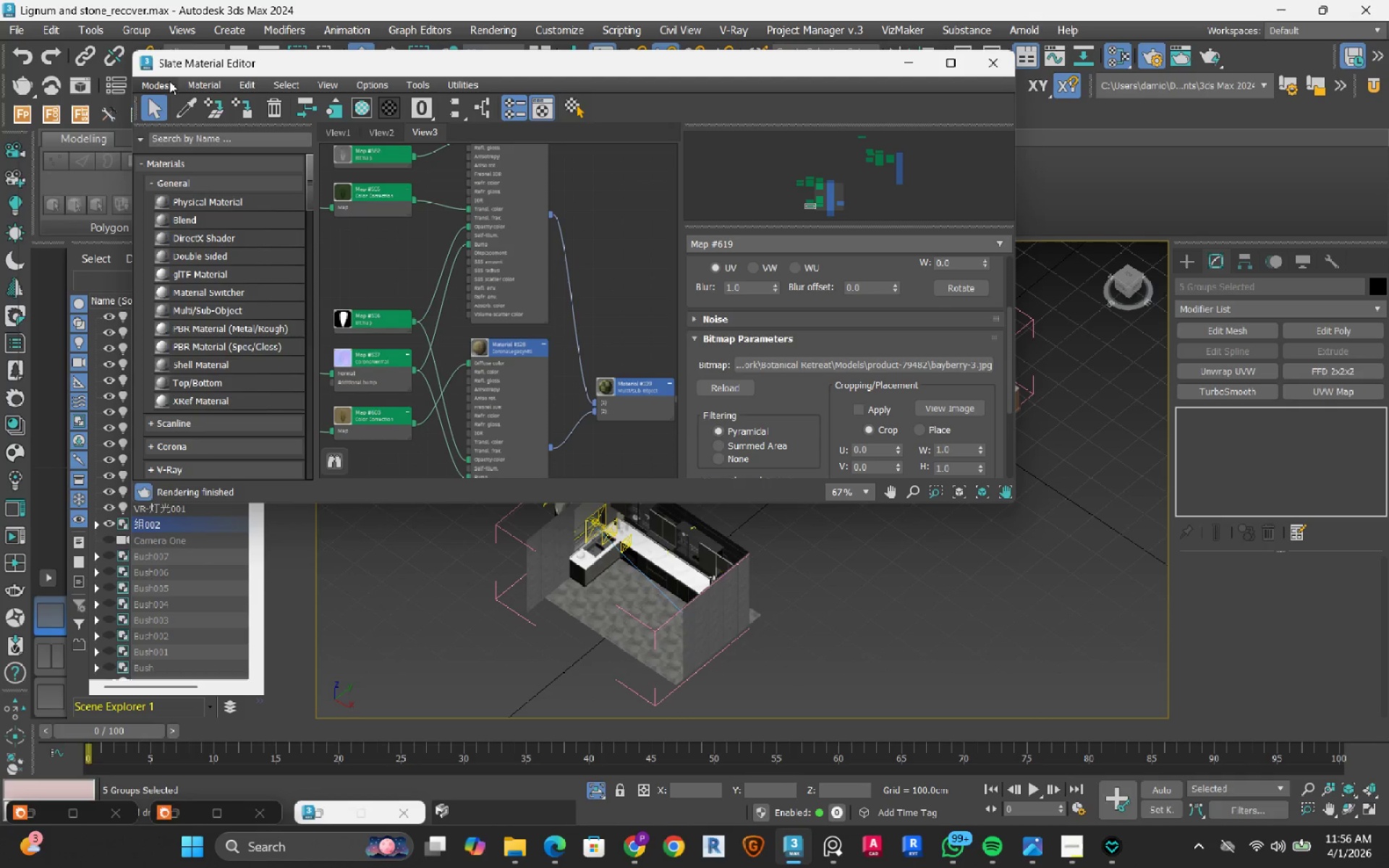 
double_click([166, 109])
 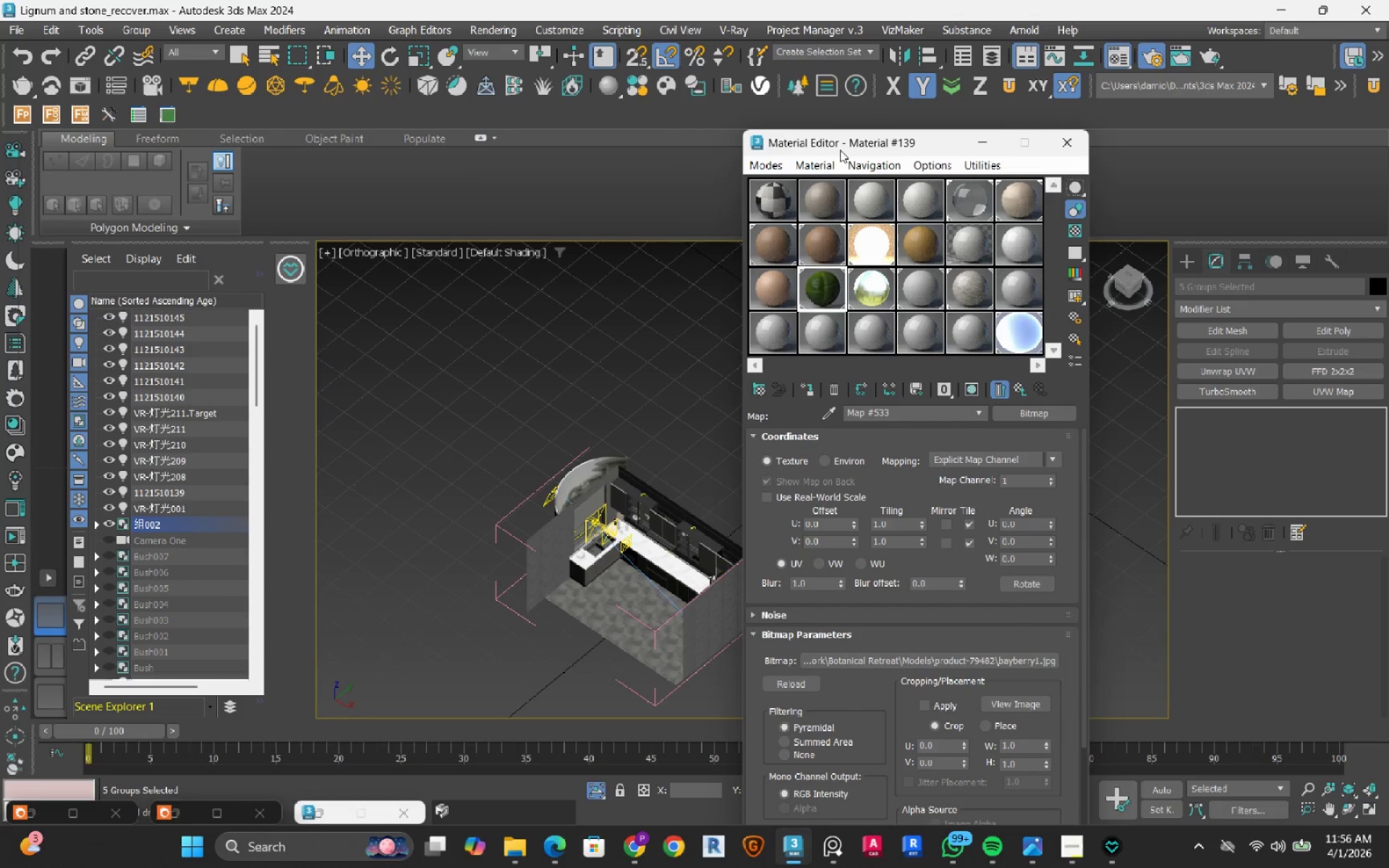 
left_click_drag(start_coordinate=[844, 141], to_coordinate=[313, 141])
 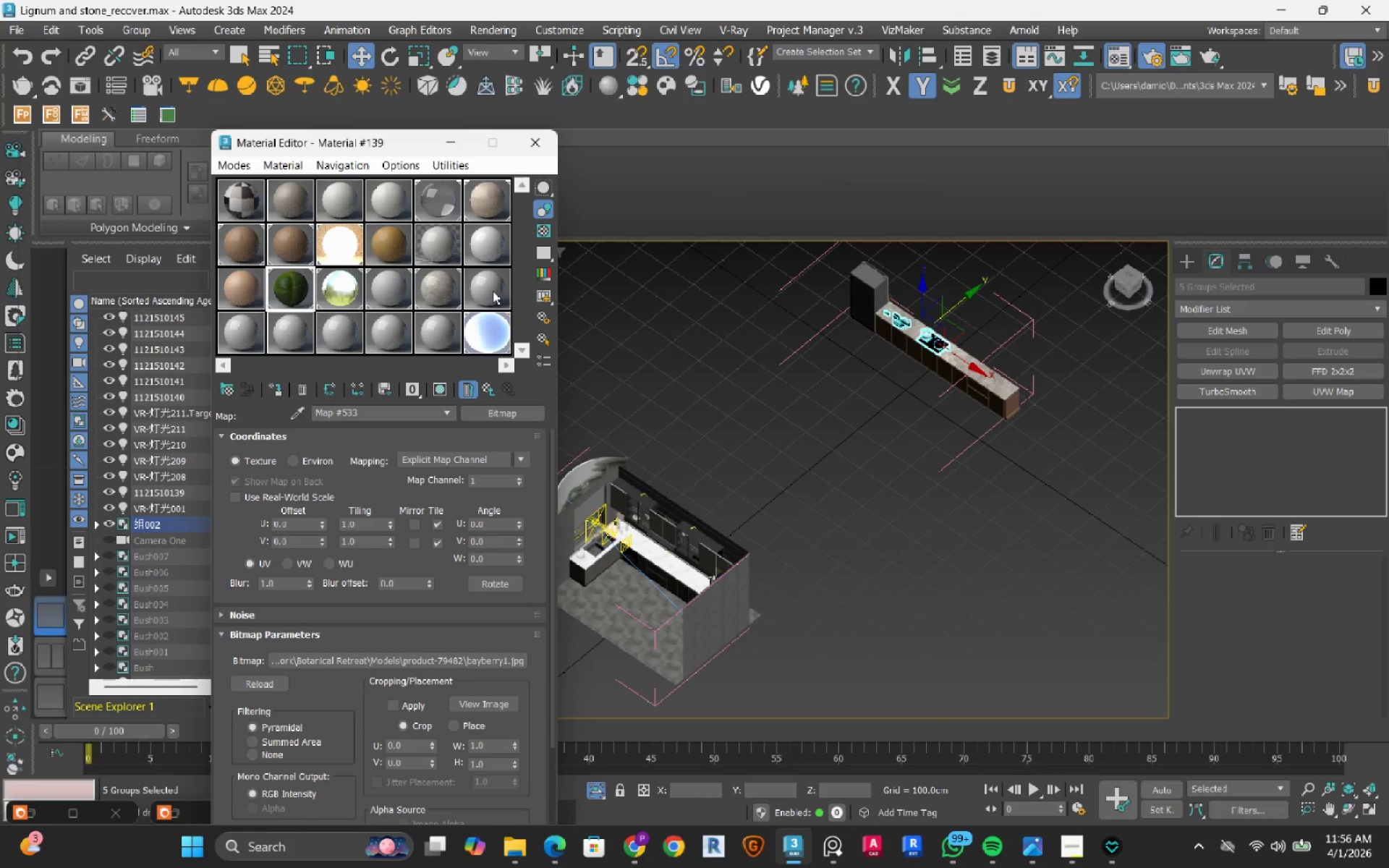 
left_click([493, 291])
 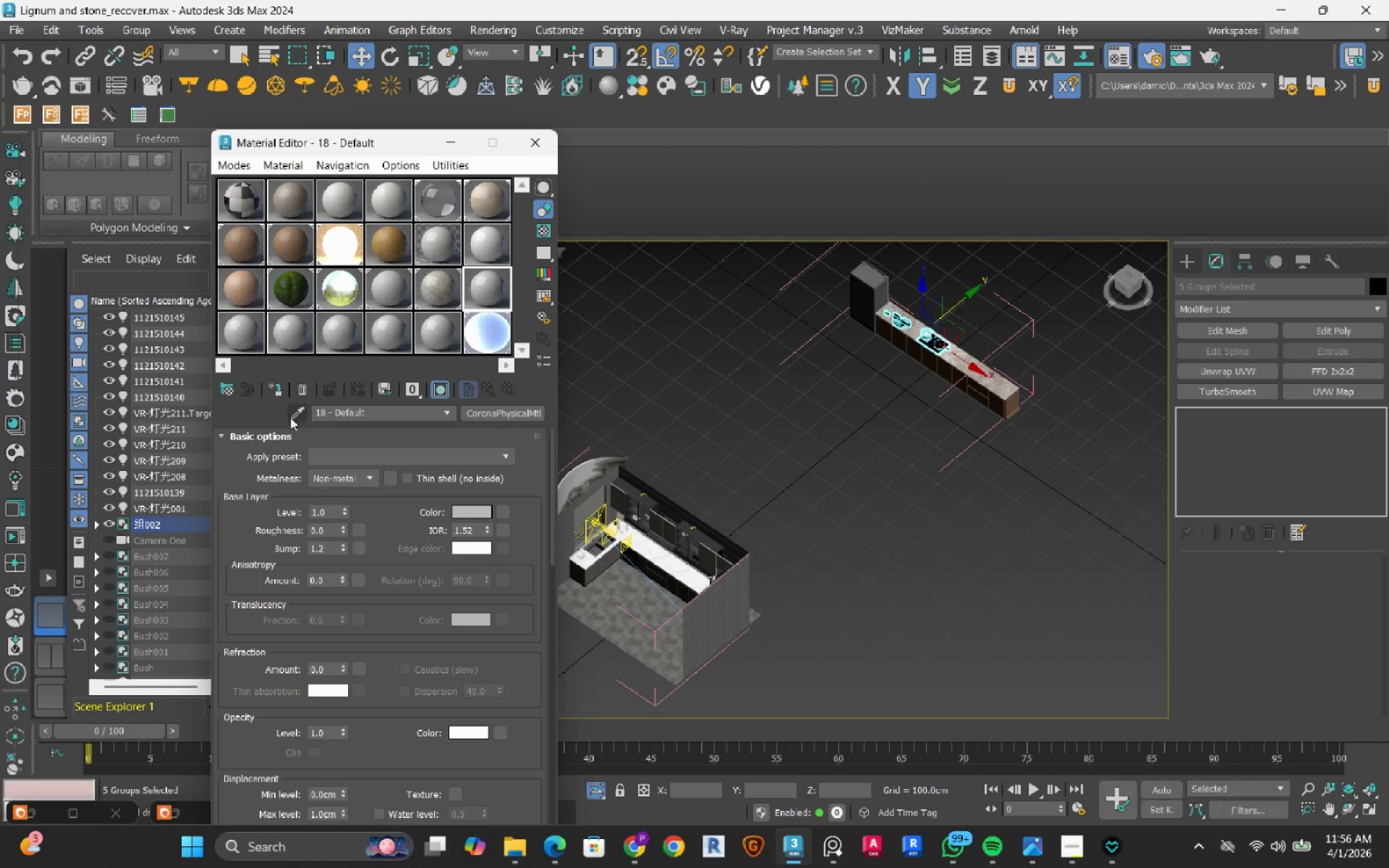 
left_click([289, 417])
 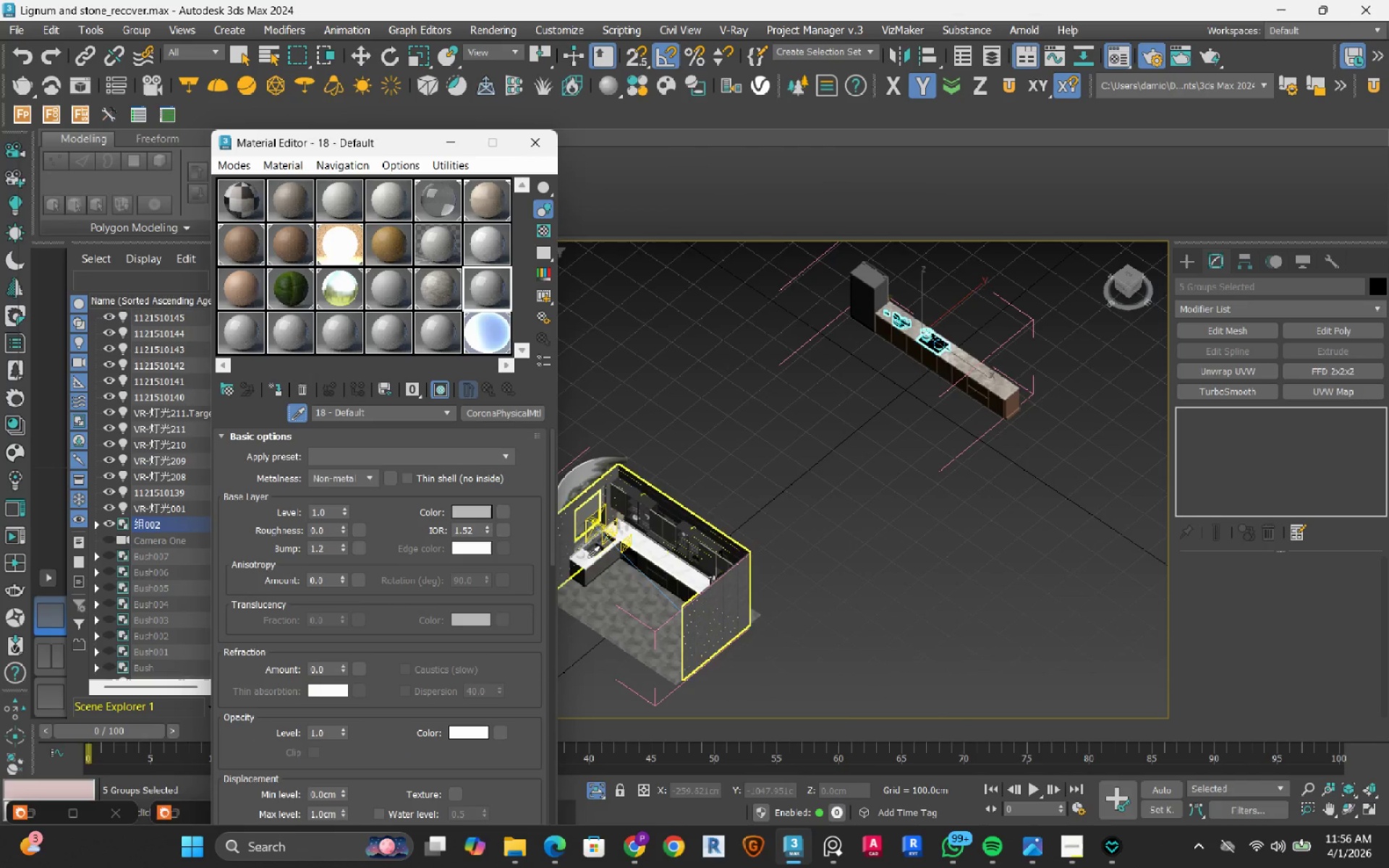 
left_click([756, 540])
 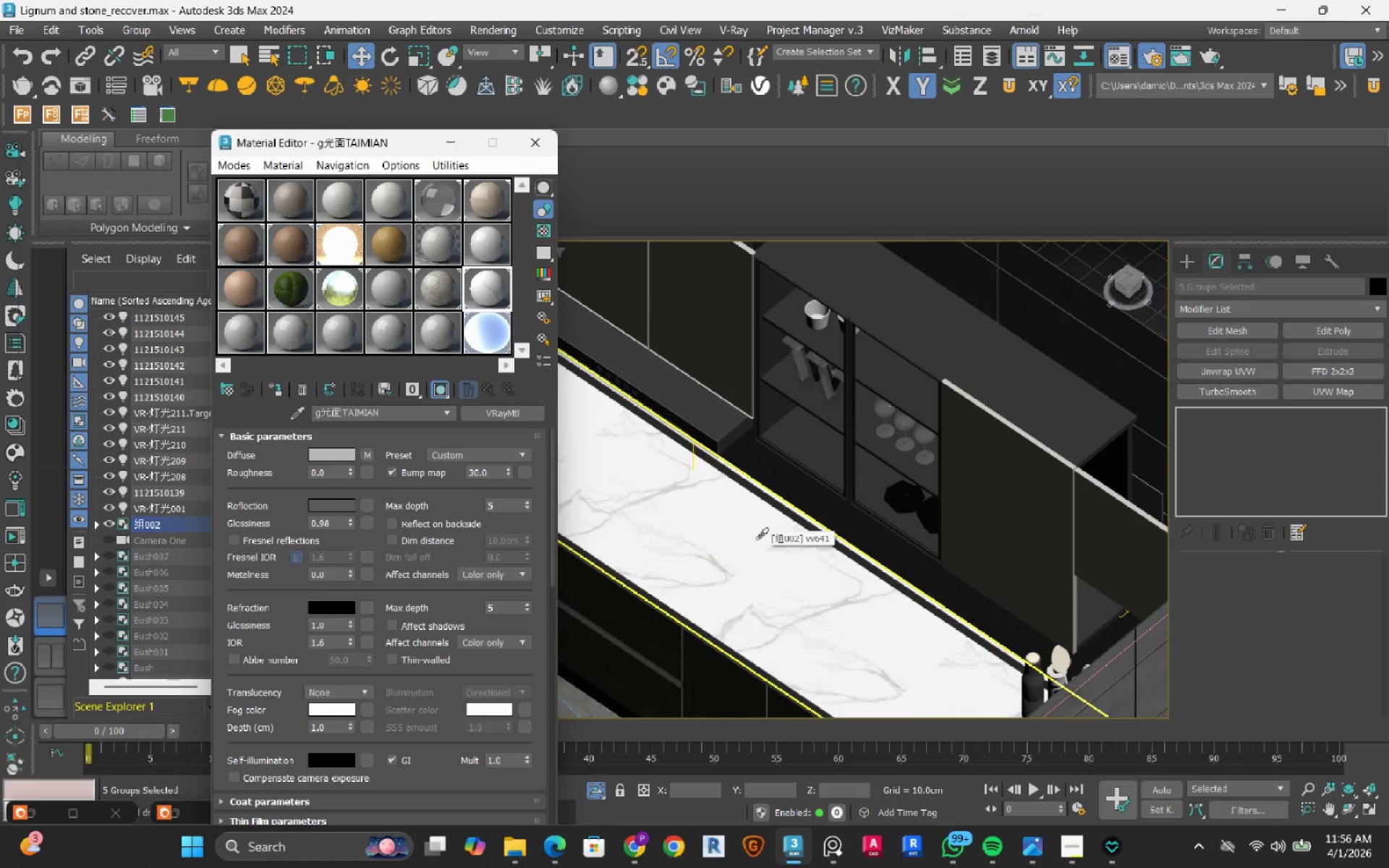 
scroll: coordinate [770, 523], scroll_direction: up, amount: 6.0
 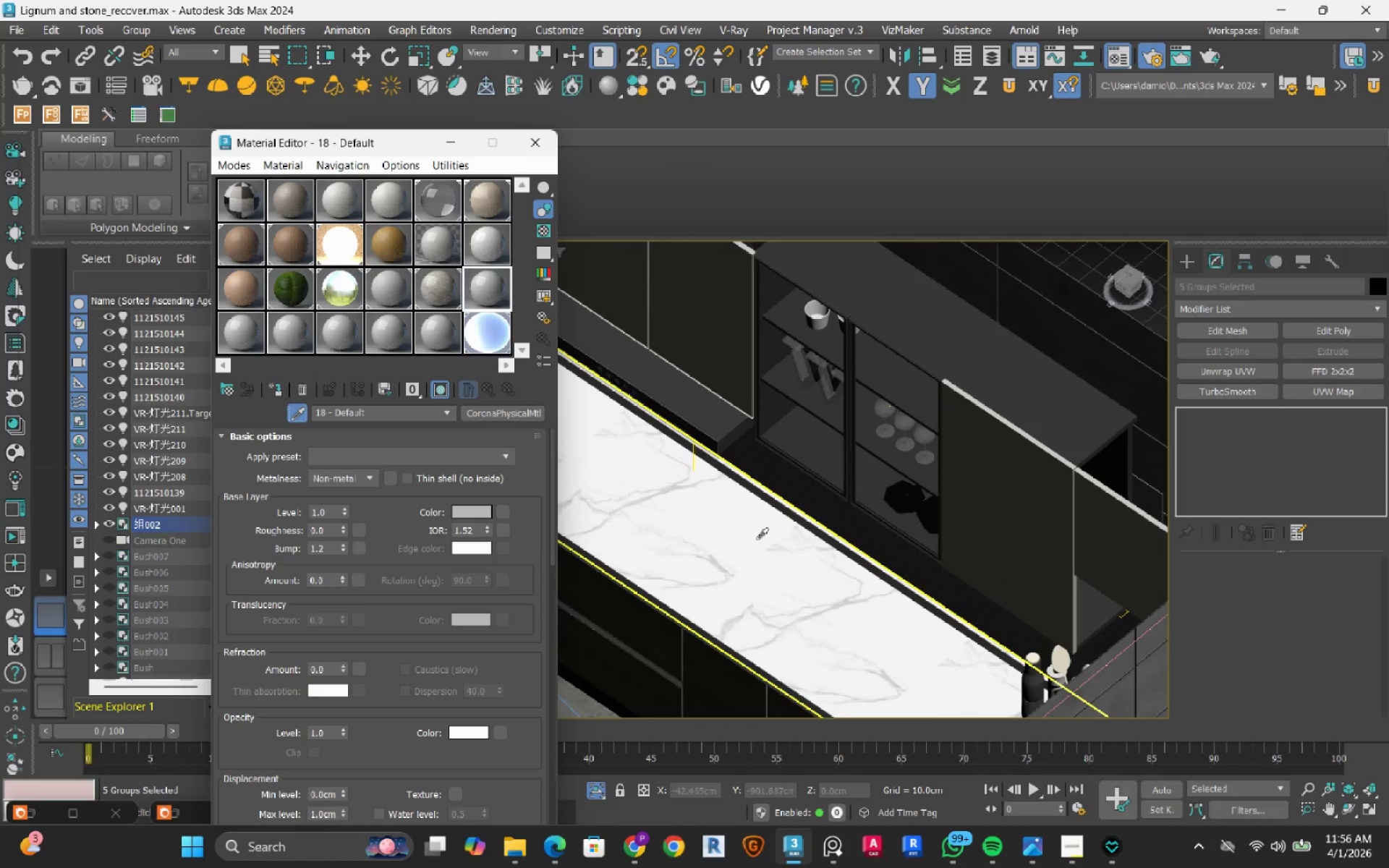 
scroll: coordinate [756, 540], scroll_direction: down, amount: 7.0
 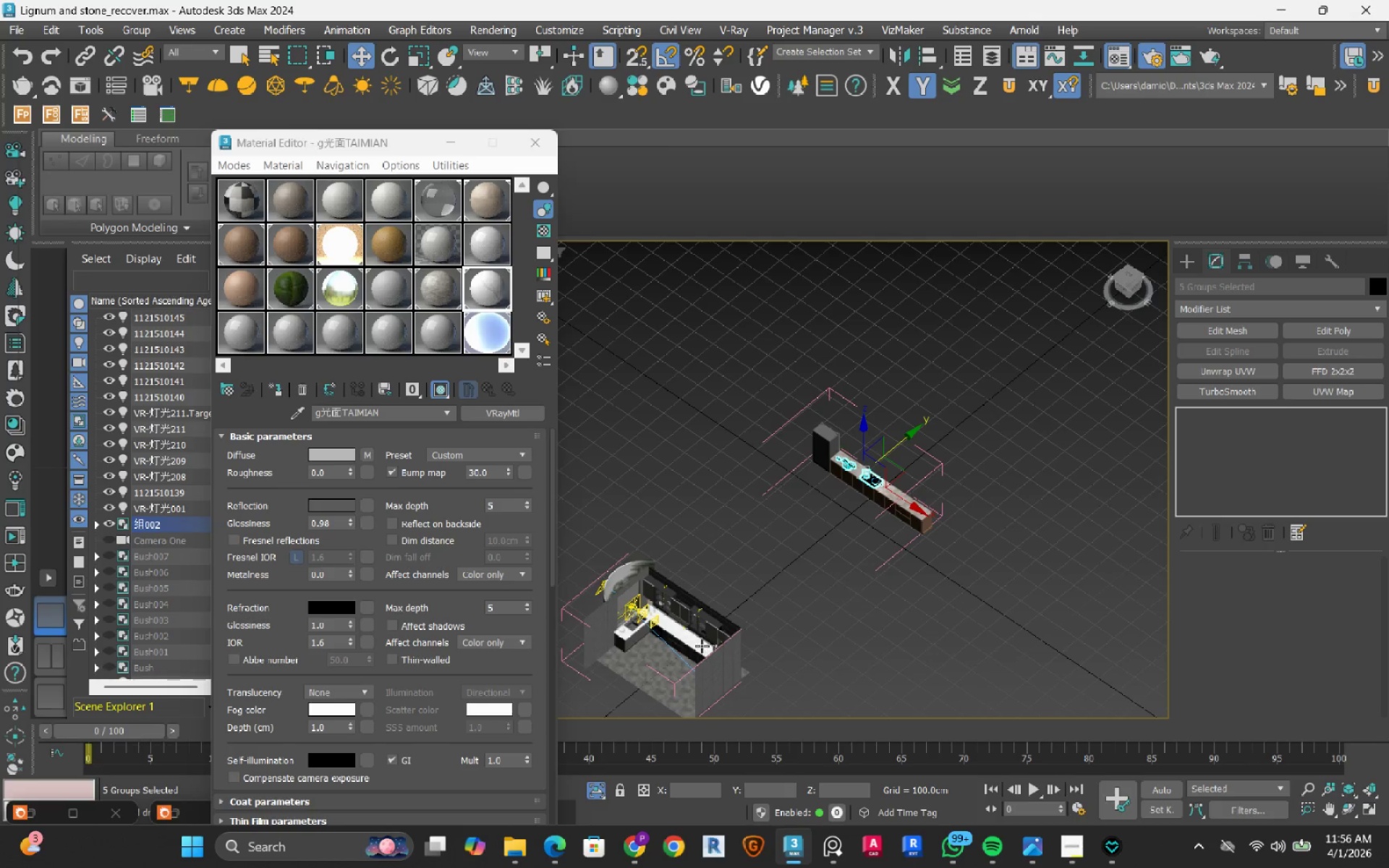 
hold_key(key=AltLeft, duration=0.58)
 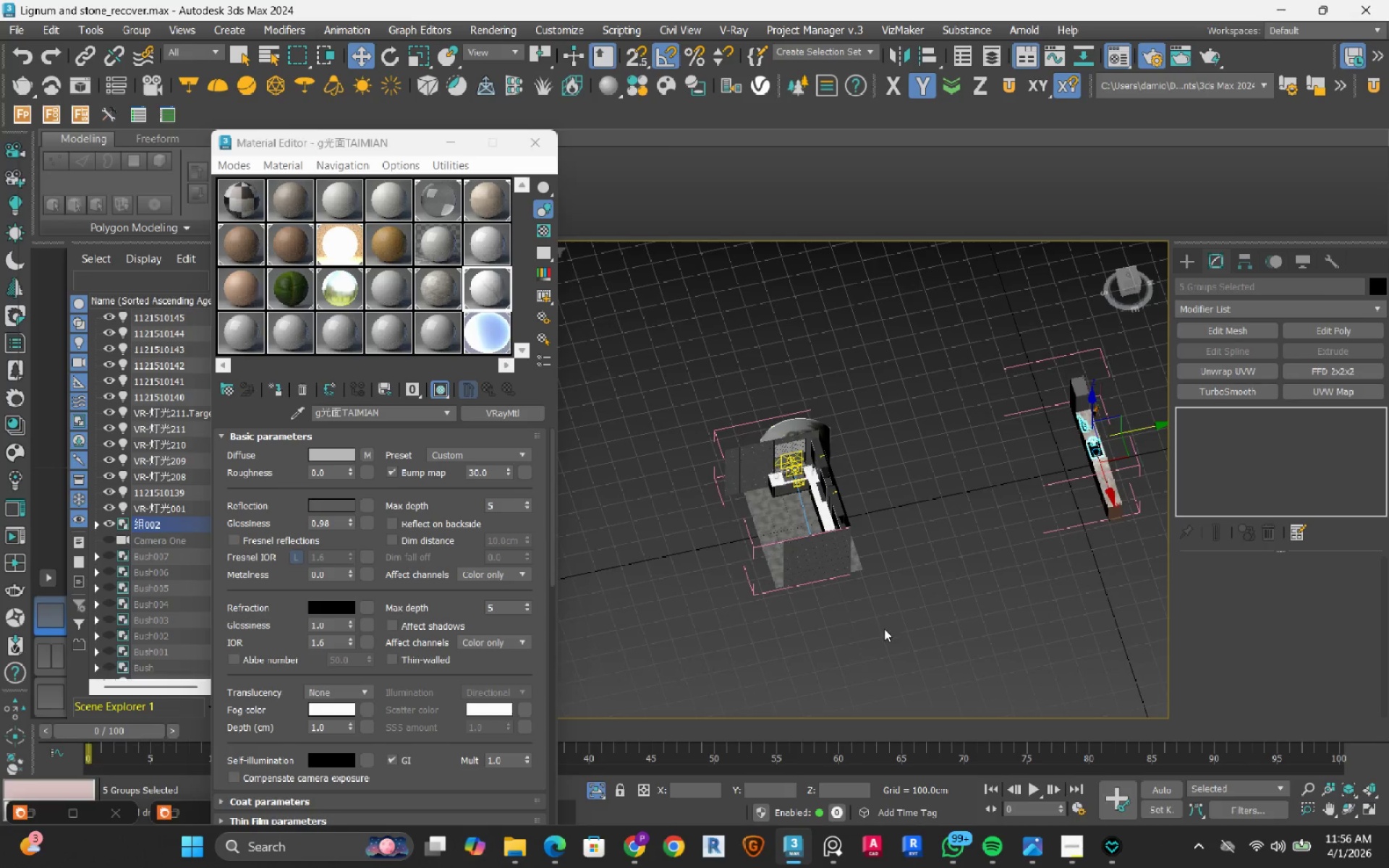 
left_click([884, 629])
 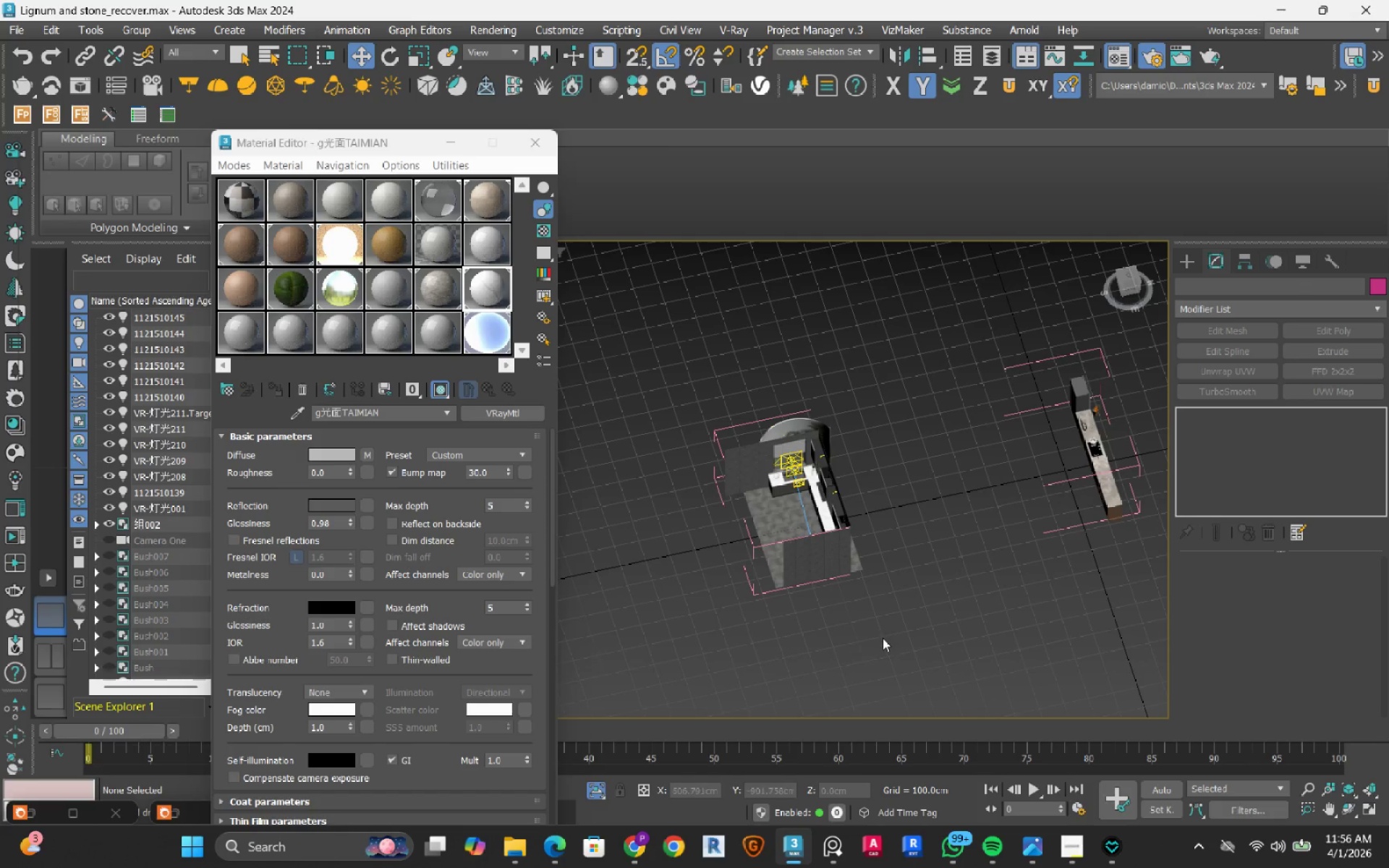 
left_click_drag(start_coordinate=[883, 638], to_coordinate=[680, 377])
 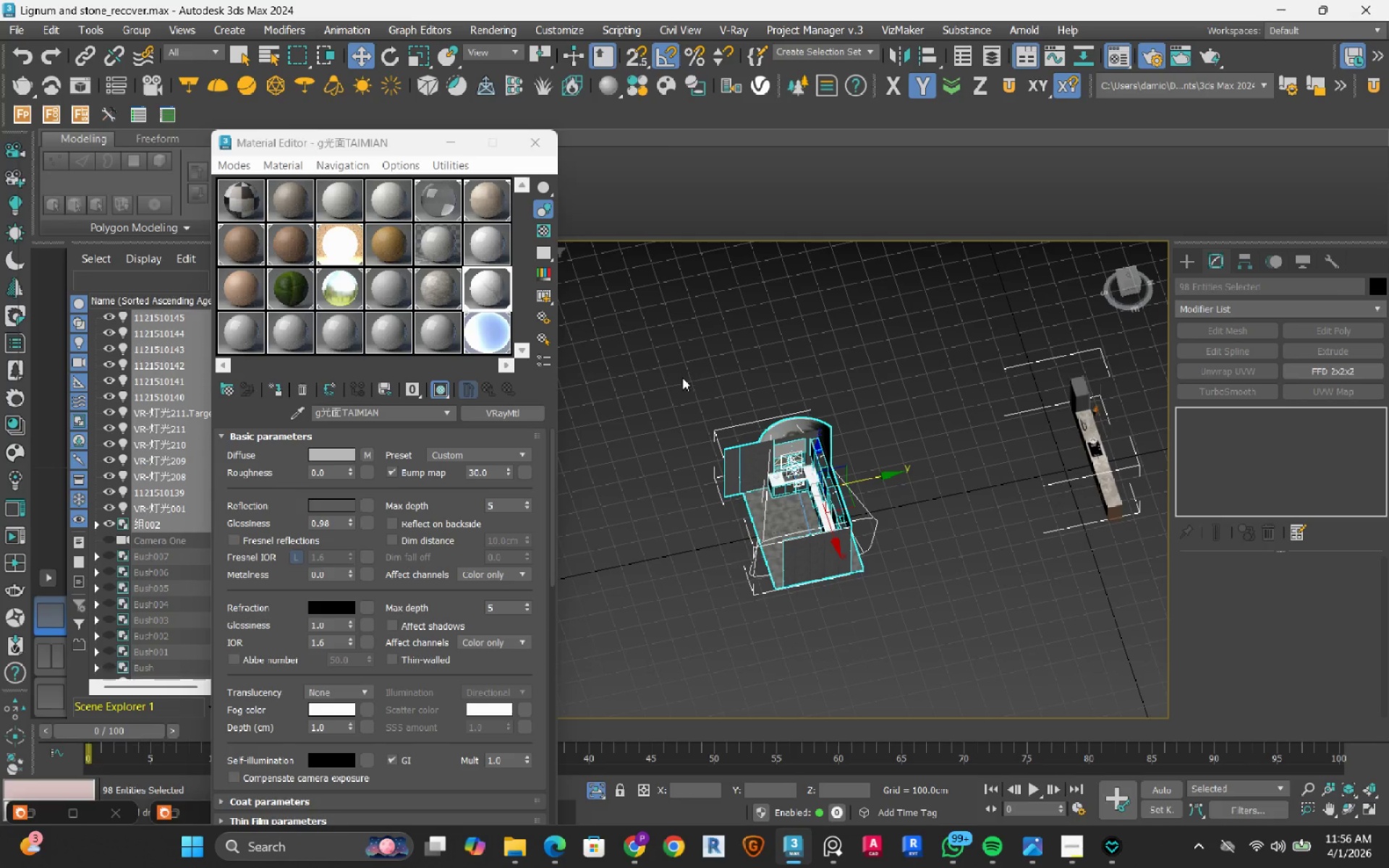 
scroll: coordinate [756, 422], scroll_direction: up, amount: 6.0
 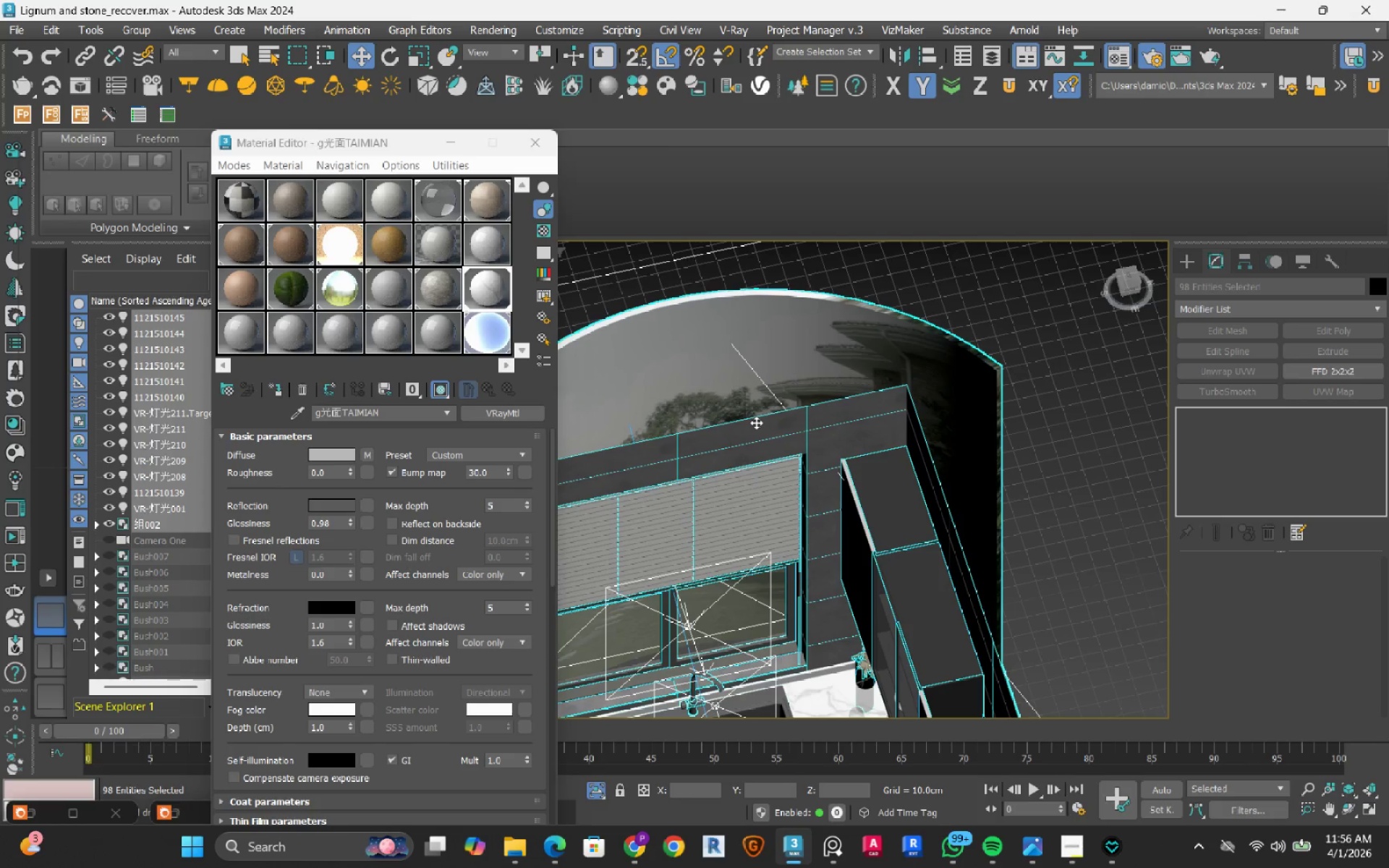 
scroll: coordinate [756, 422], scroll_direction: down, amount: 3.0
 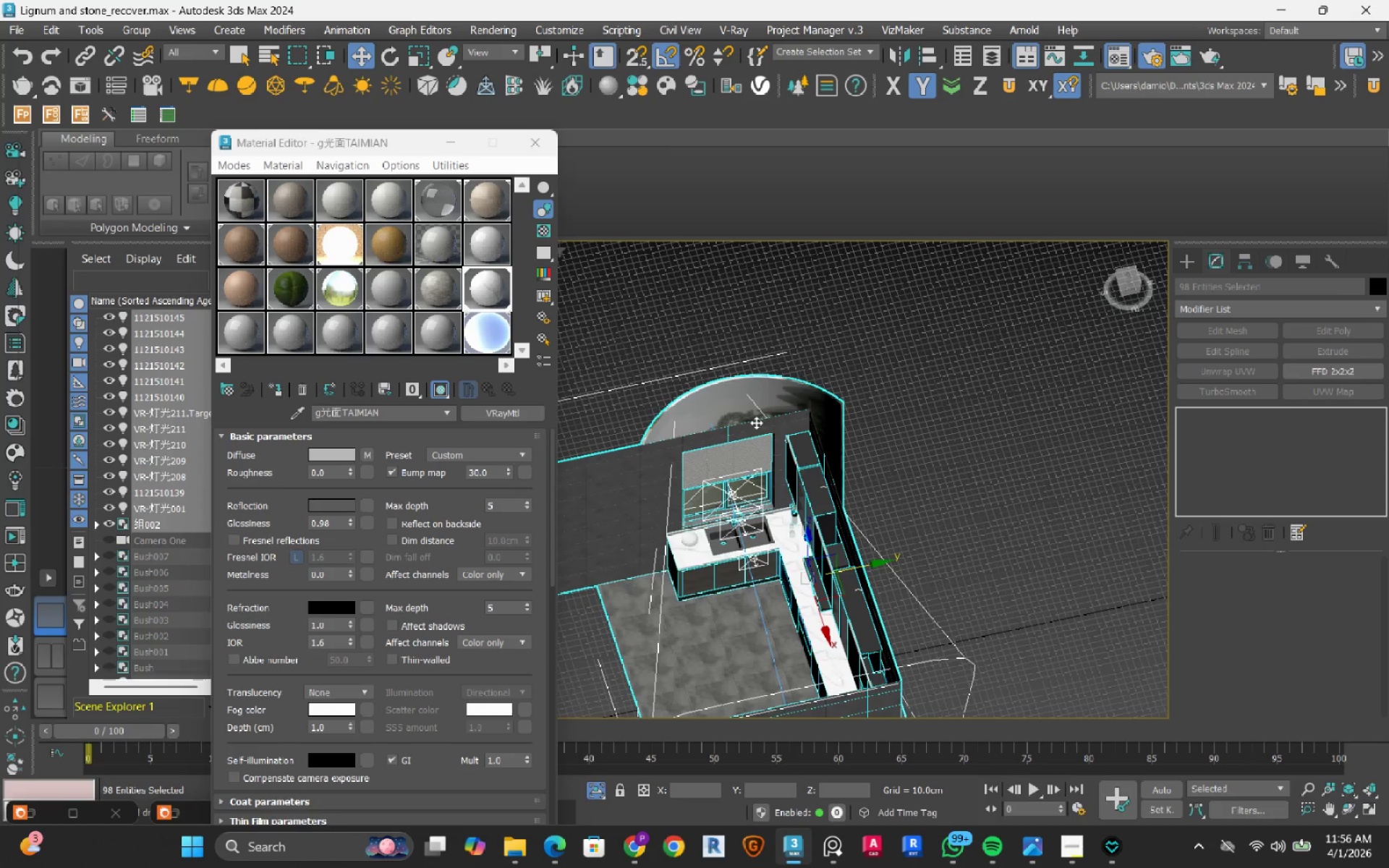 
key(Delete)
 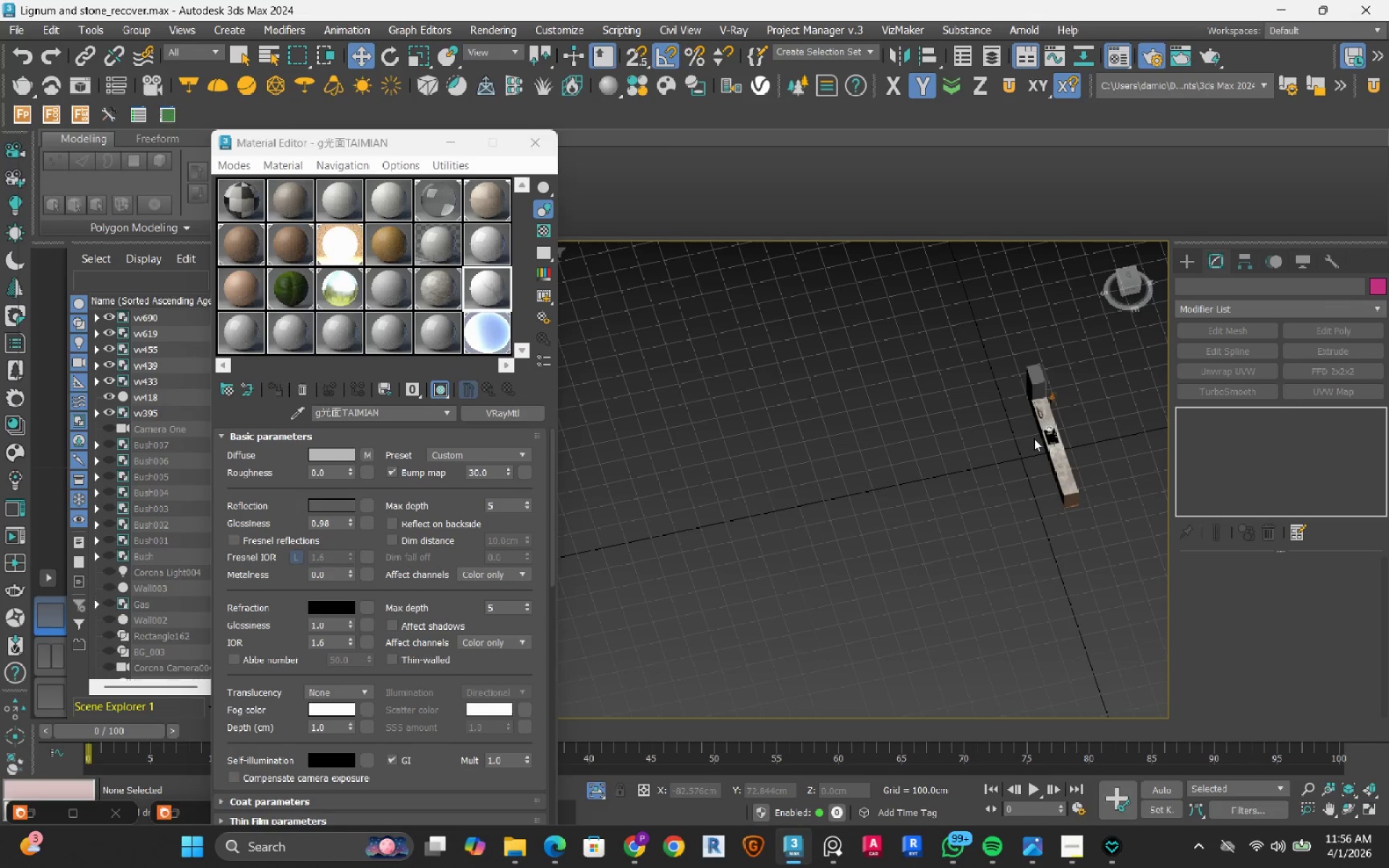 
hold_key(key=AltLeft, duration=0.5)
 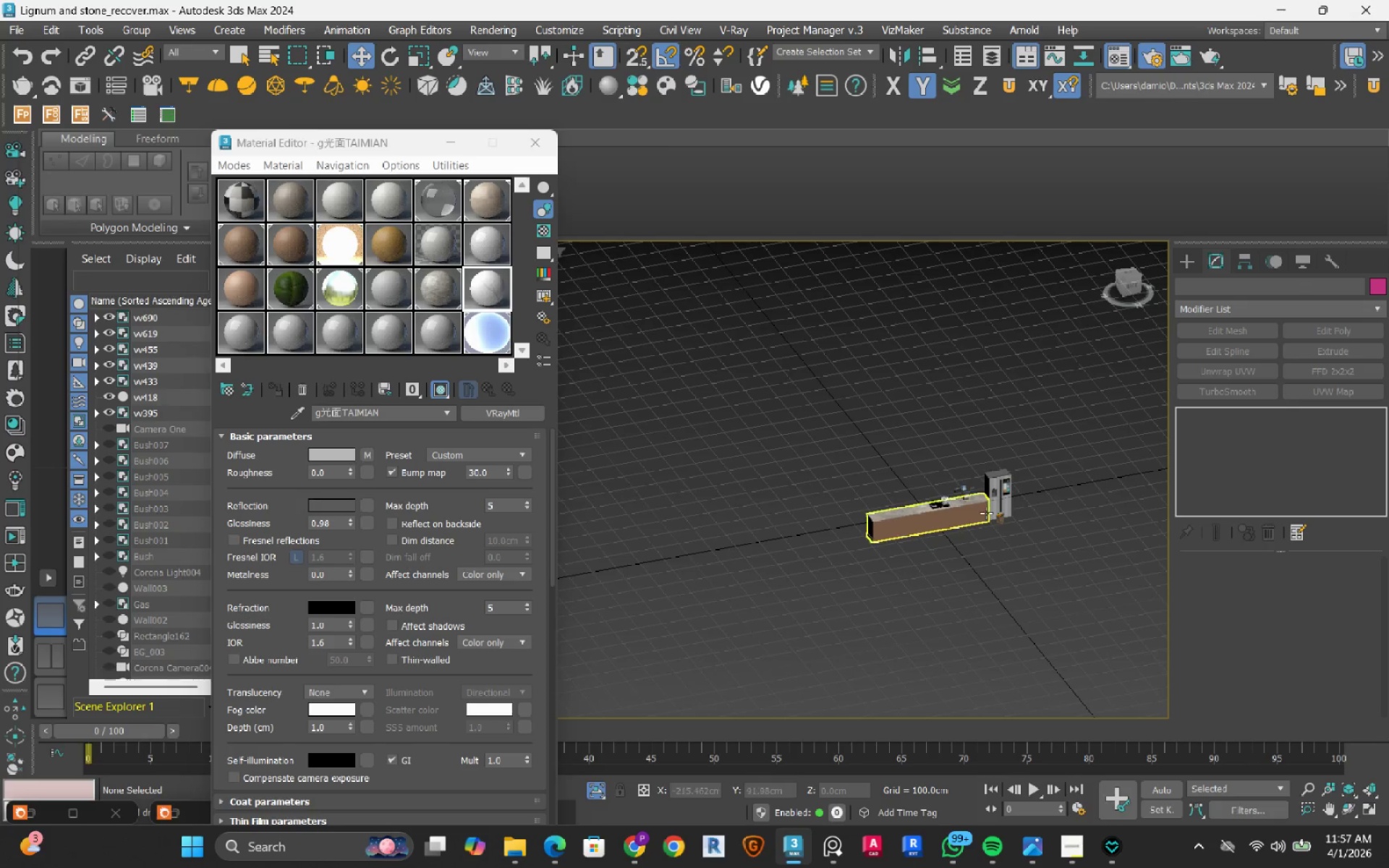 
scroll: coordinate [974, 520], scroll_direction: up, amount: 9.0
 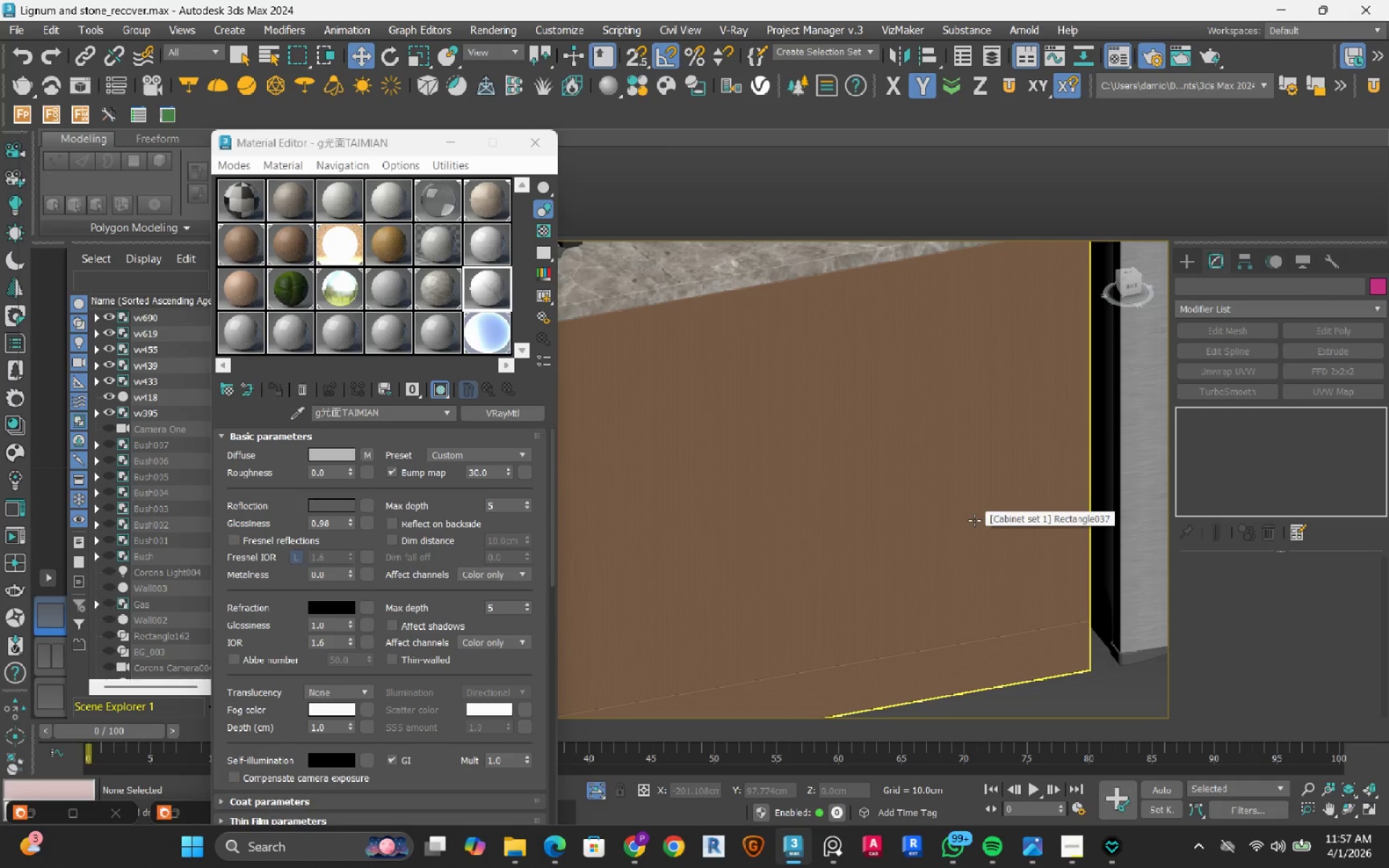 
scroll: coordinate [800, 509], scroll_direction: down, amount: 7.0
 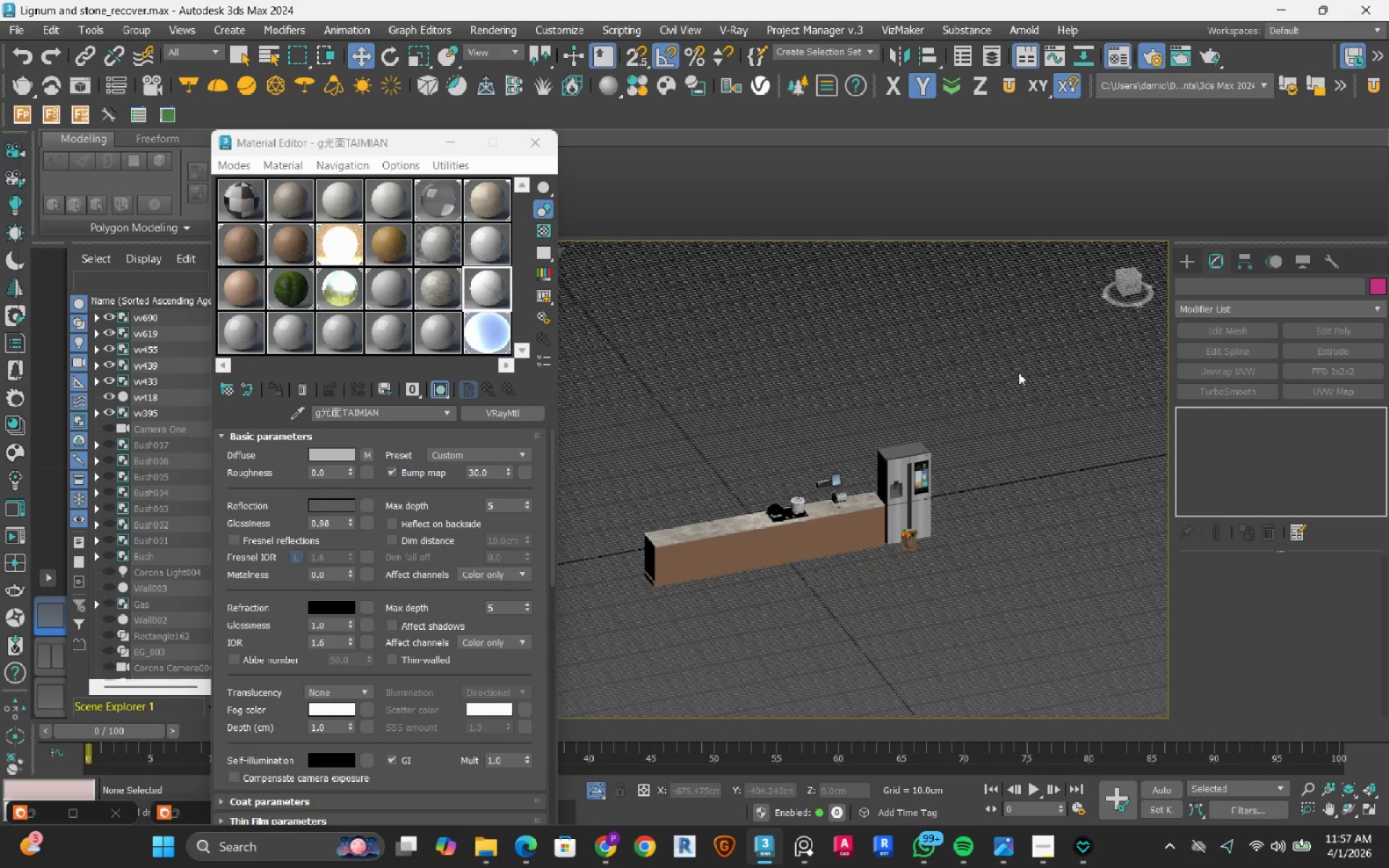 
left_click_drag(start_coordinate=[1022, 370], to_coordinate=[756, 605])
 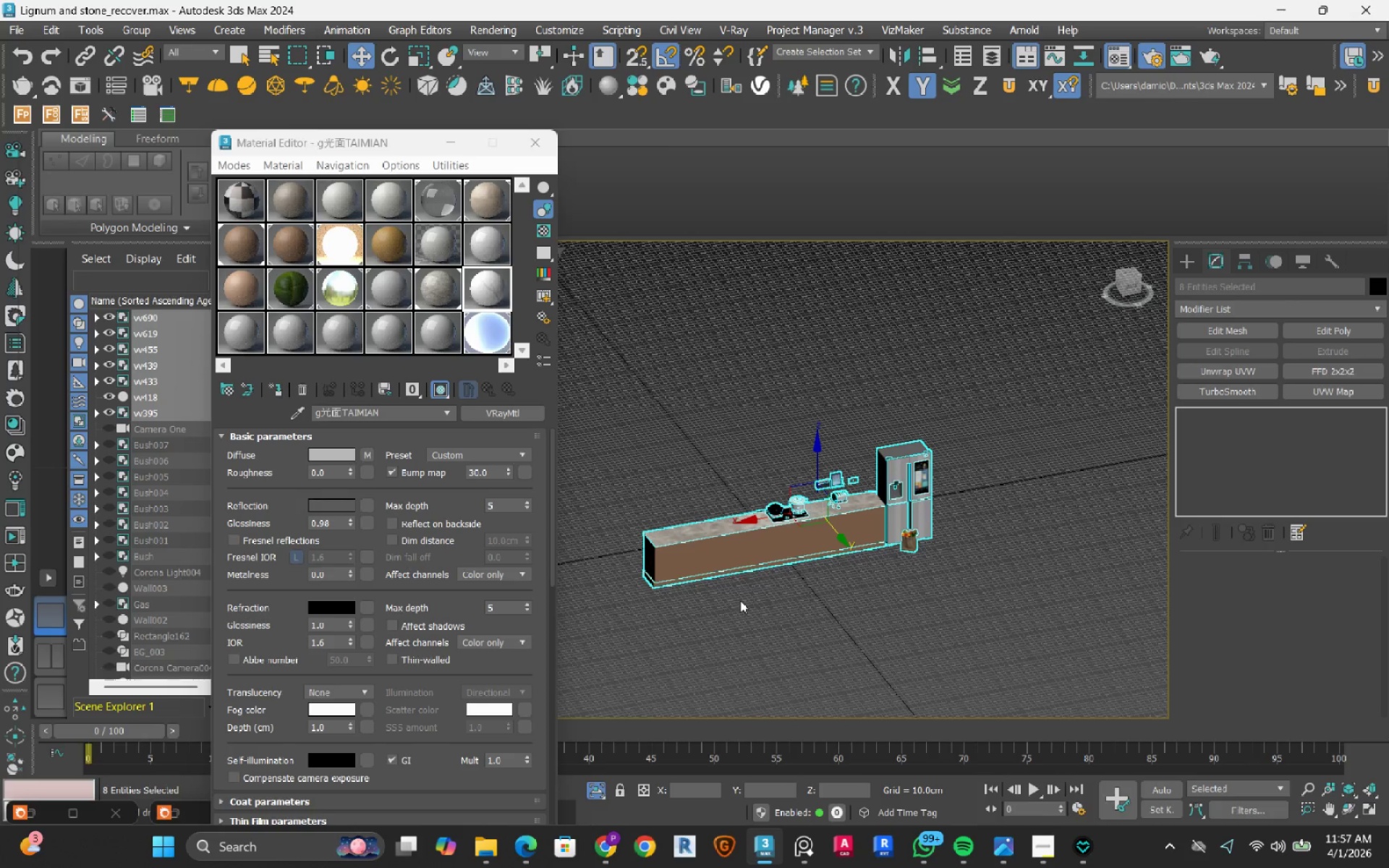 
hold_key(key=AltLeft, duration=0.47)
left_click_drag(start_coordinate=[681, 612], to_coordinate=[582, 403])
 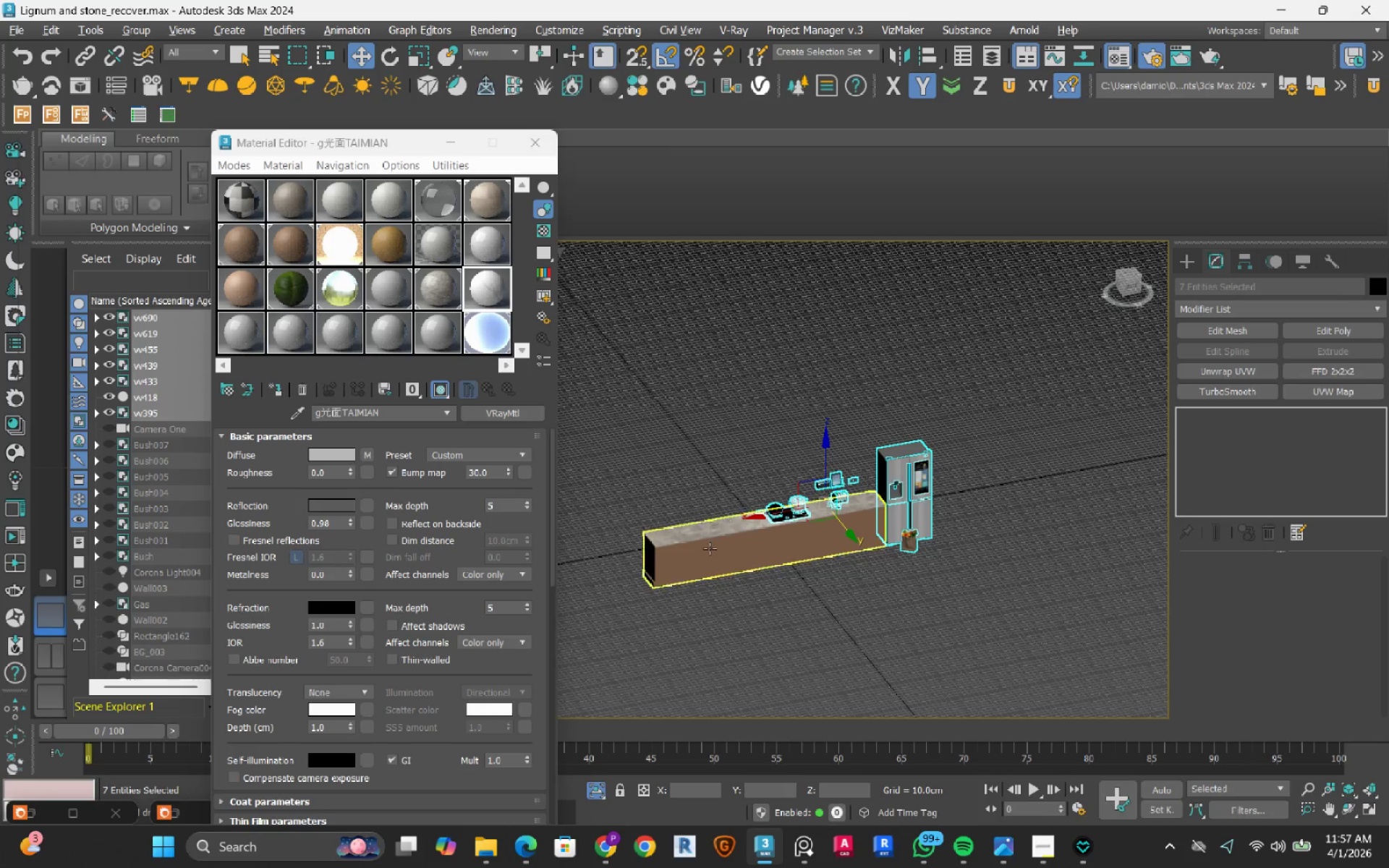 
hold_key(key=AltLeft, duration=0.95)
 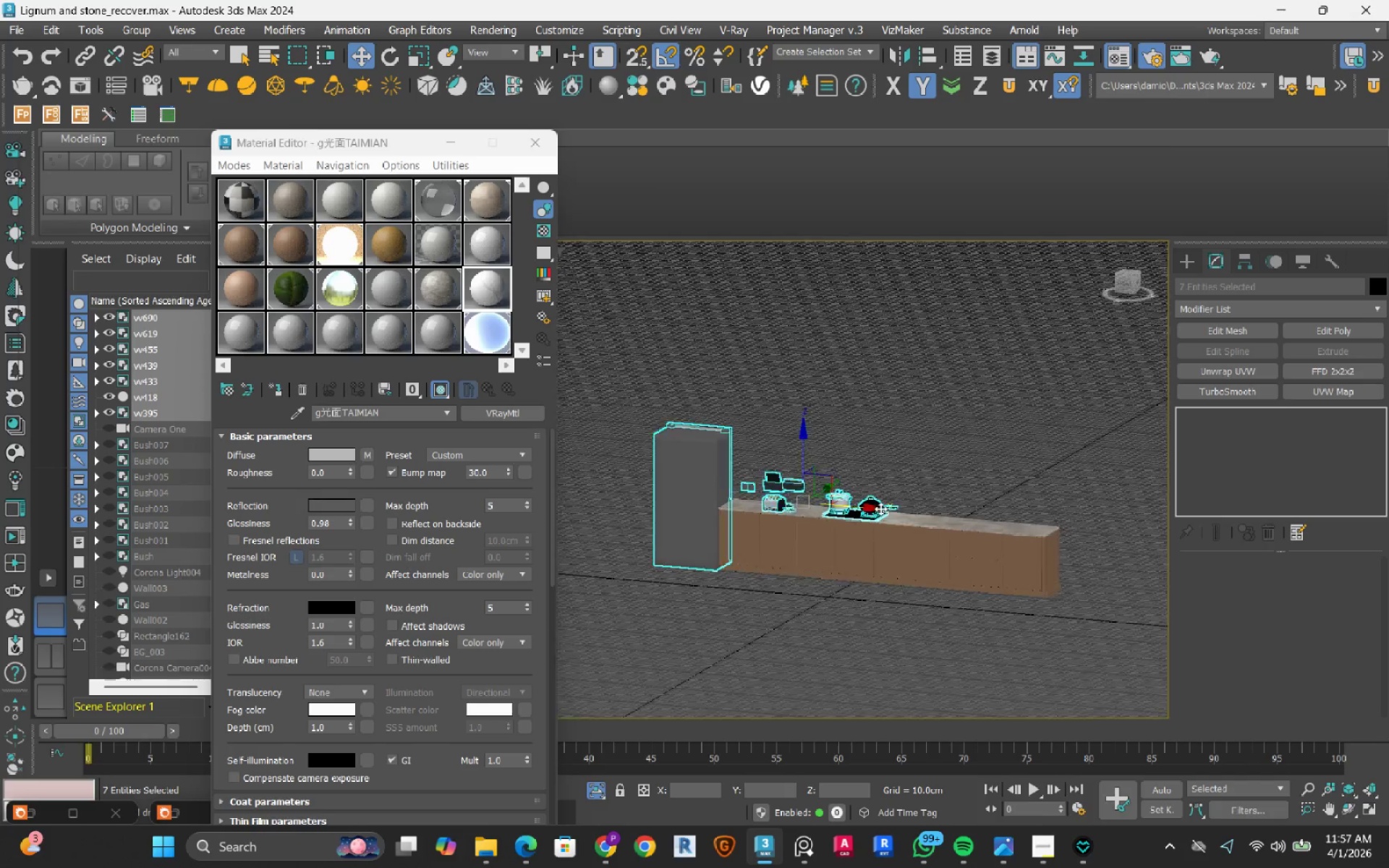 
scroll: coordinate [880, 509], scroll_direction: up, amount: 2.0
 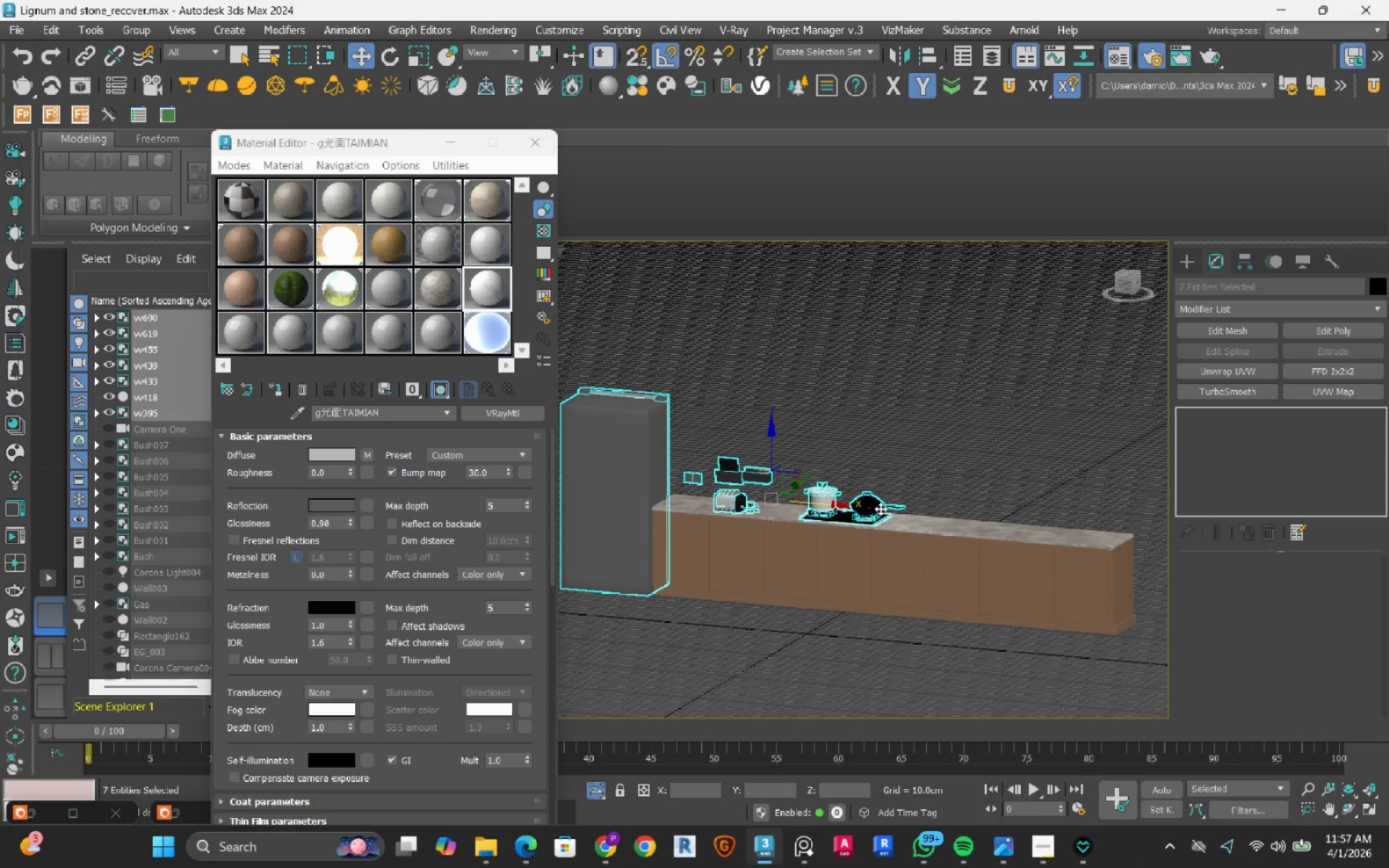 
key(E)
 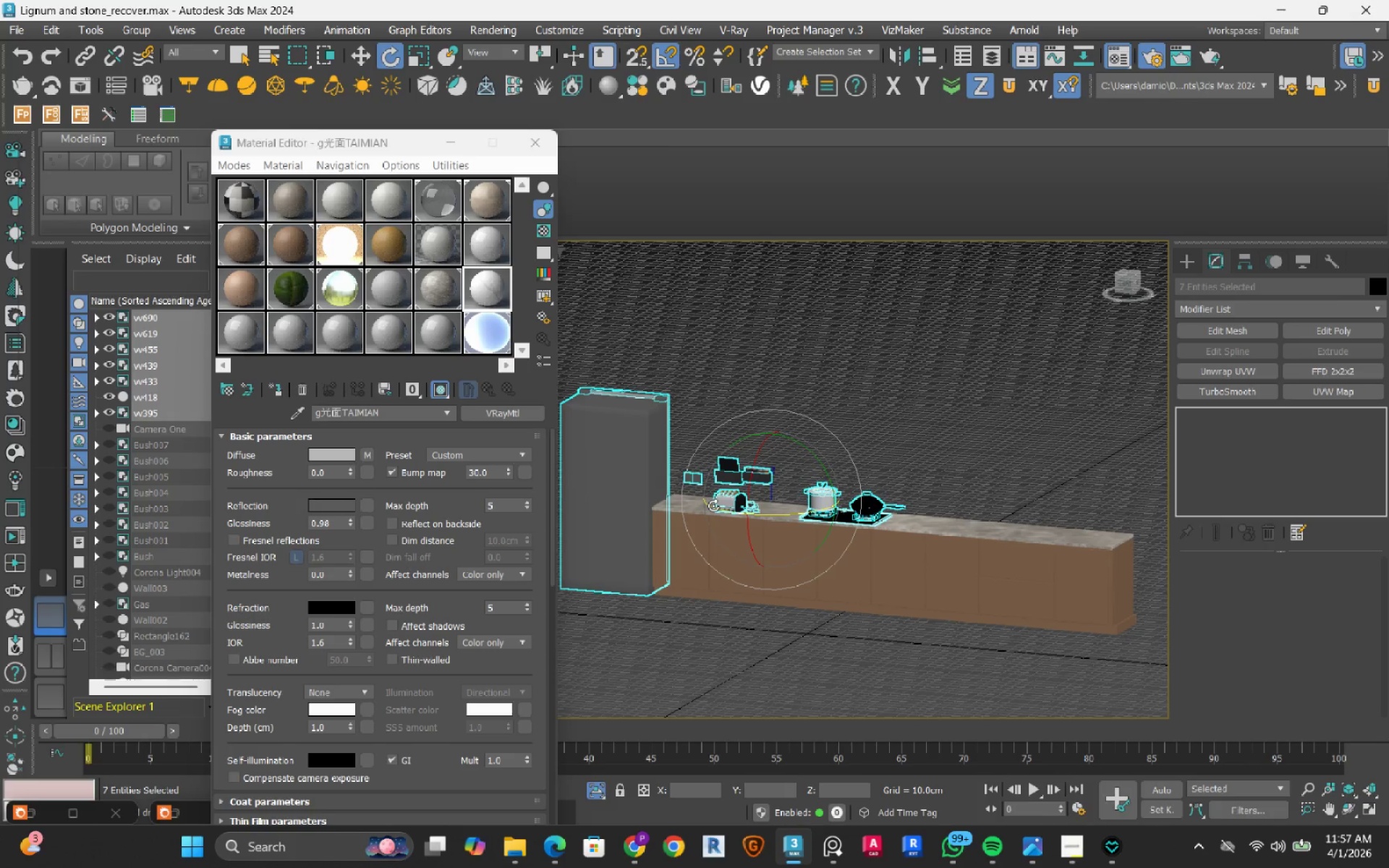 
left_click_drag(start_coordinate=[713, 506], to_coordinate=[838, 545])
 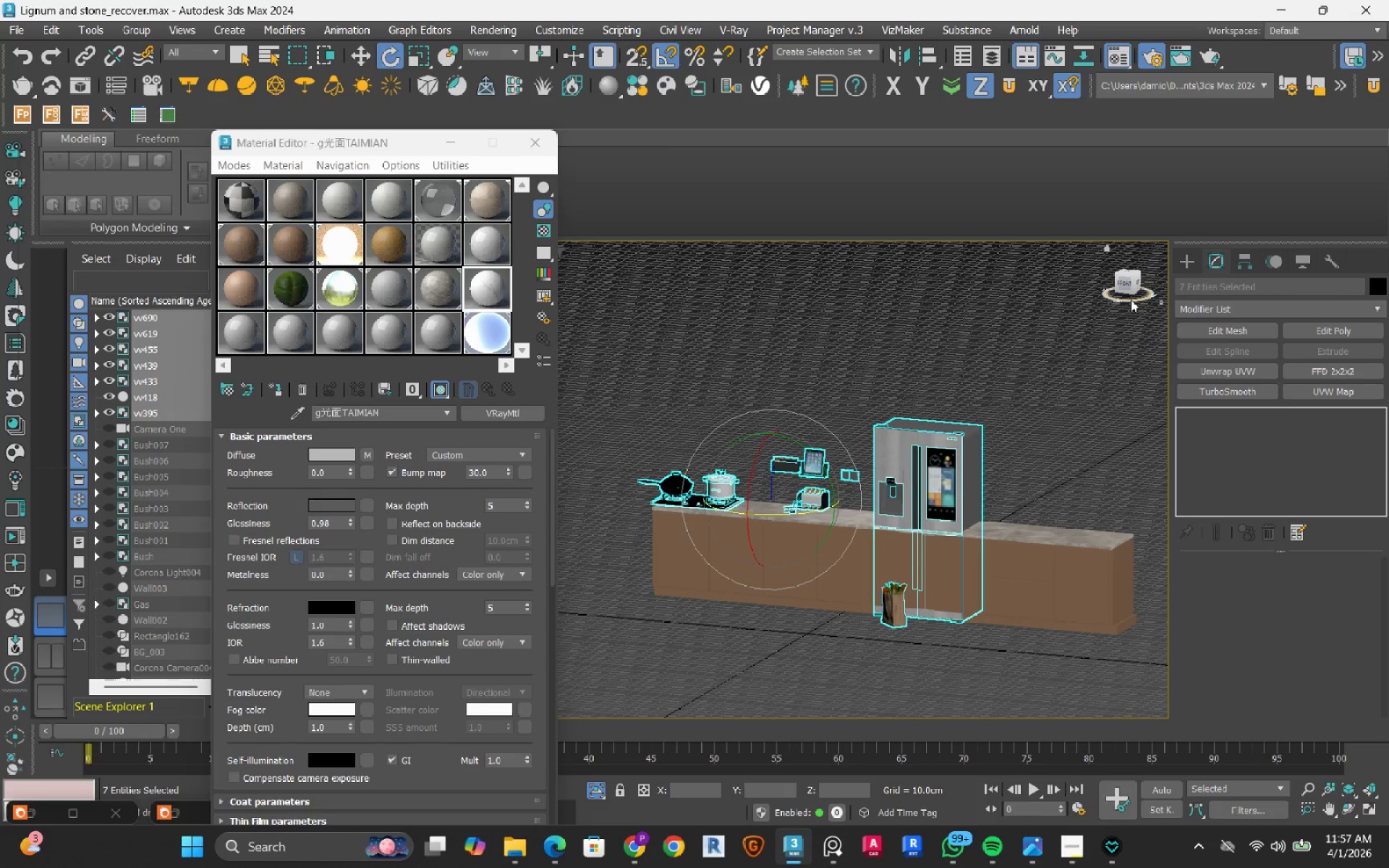 
left_click([1131, 286])
 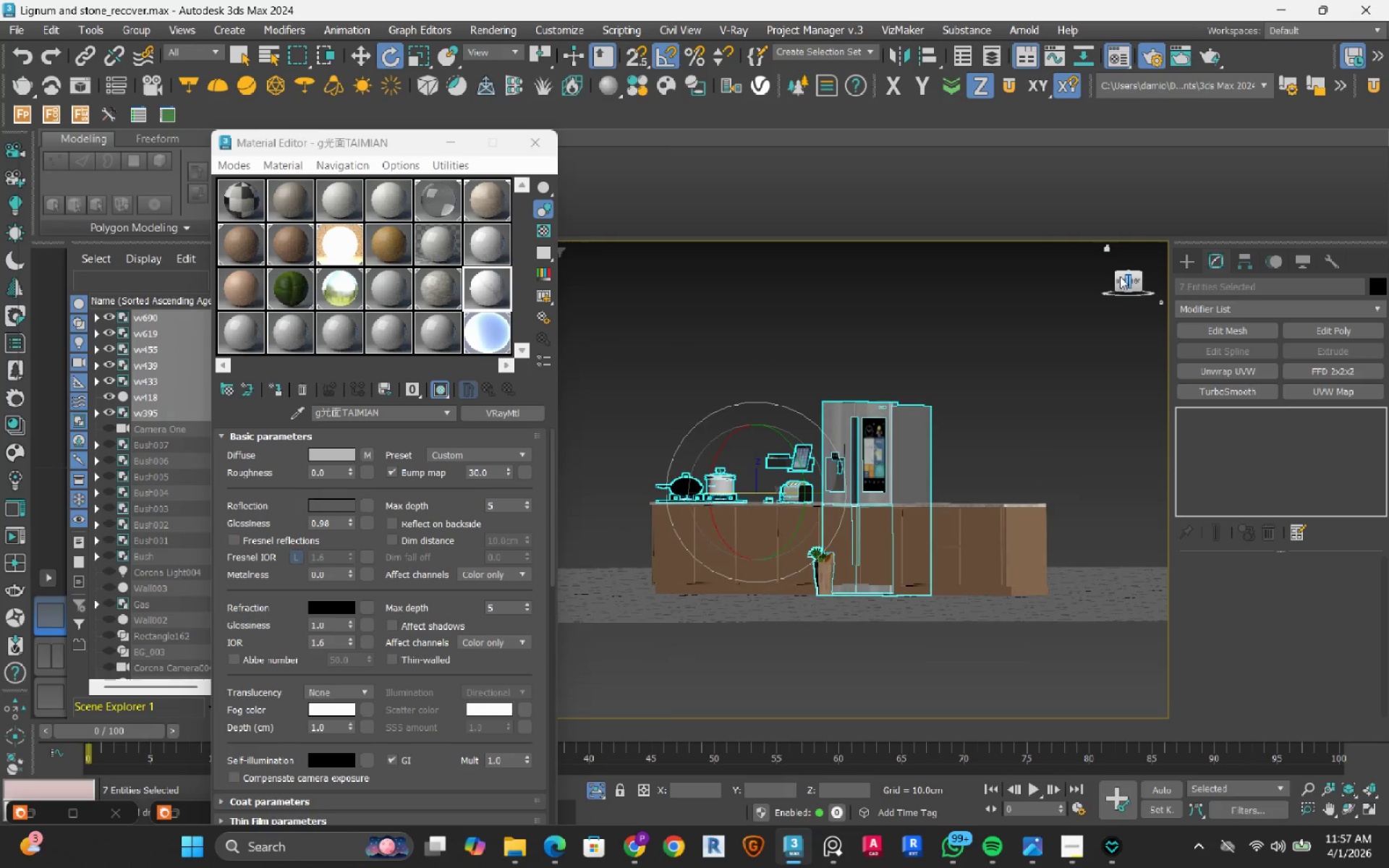 
left_click([1120, 276])
 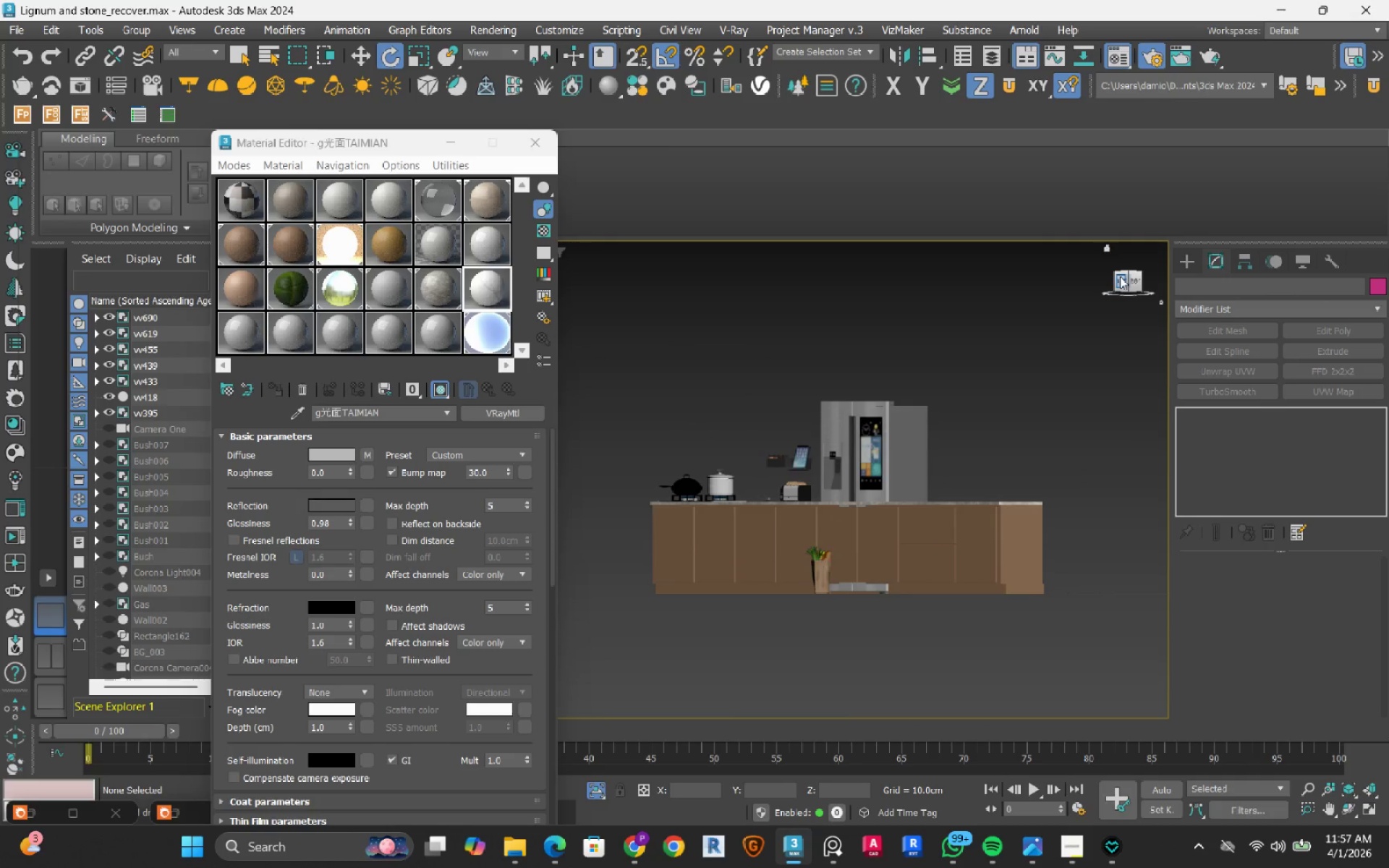 
key(F)
 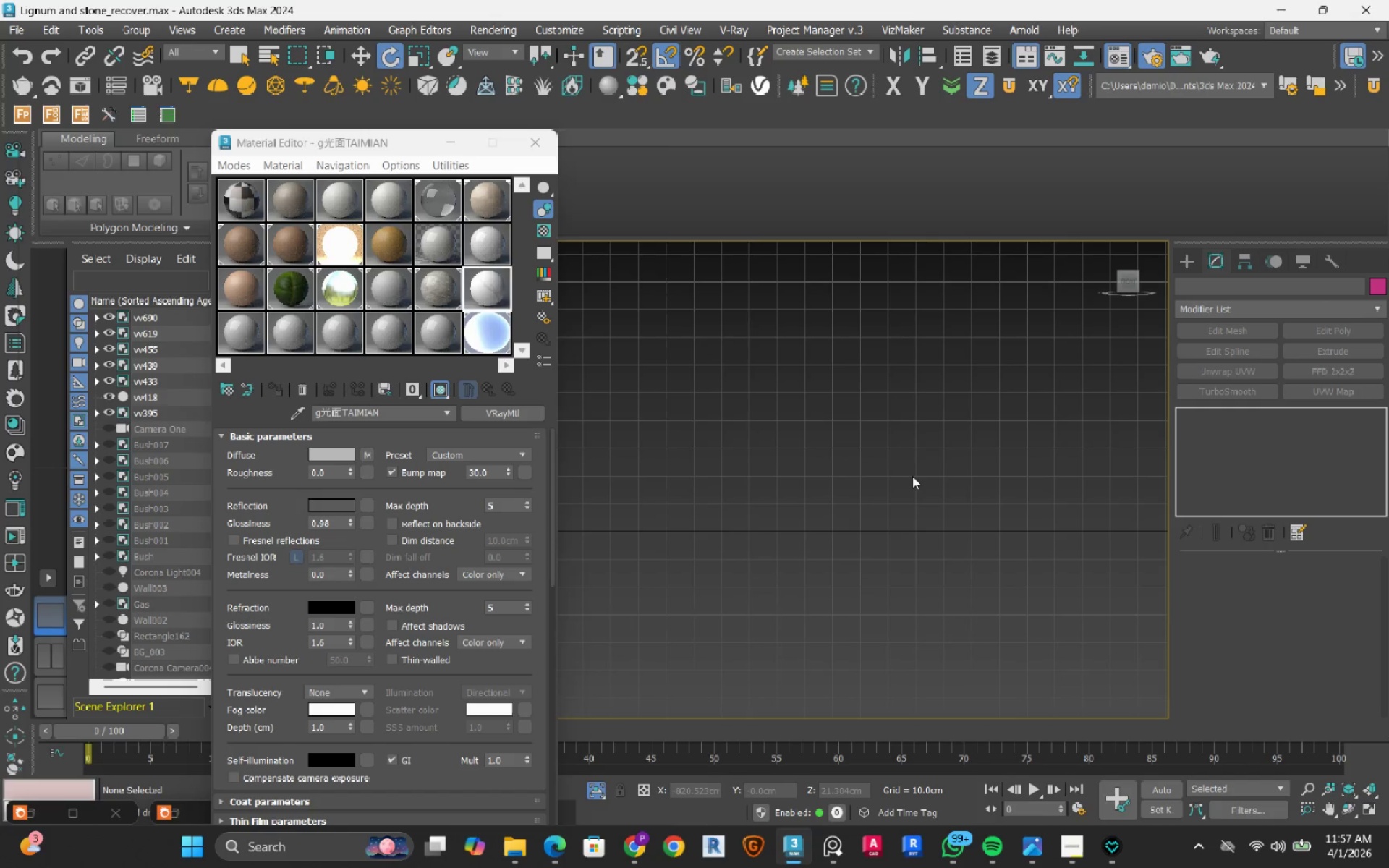 
key(Z)
 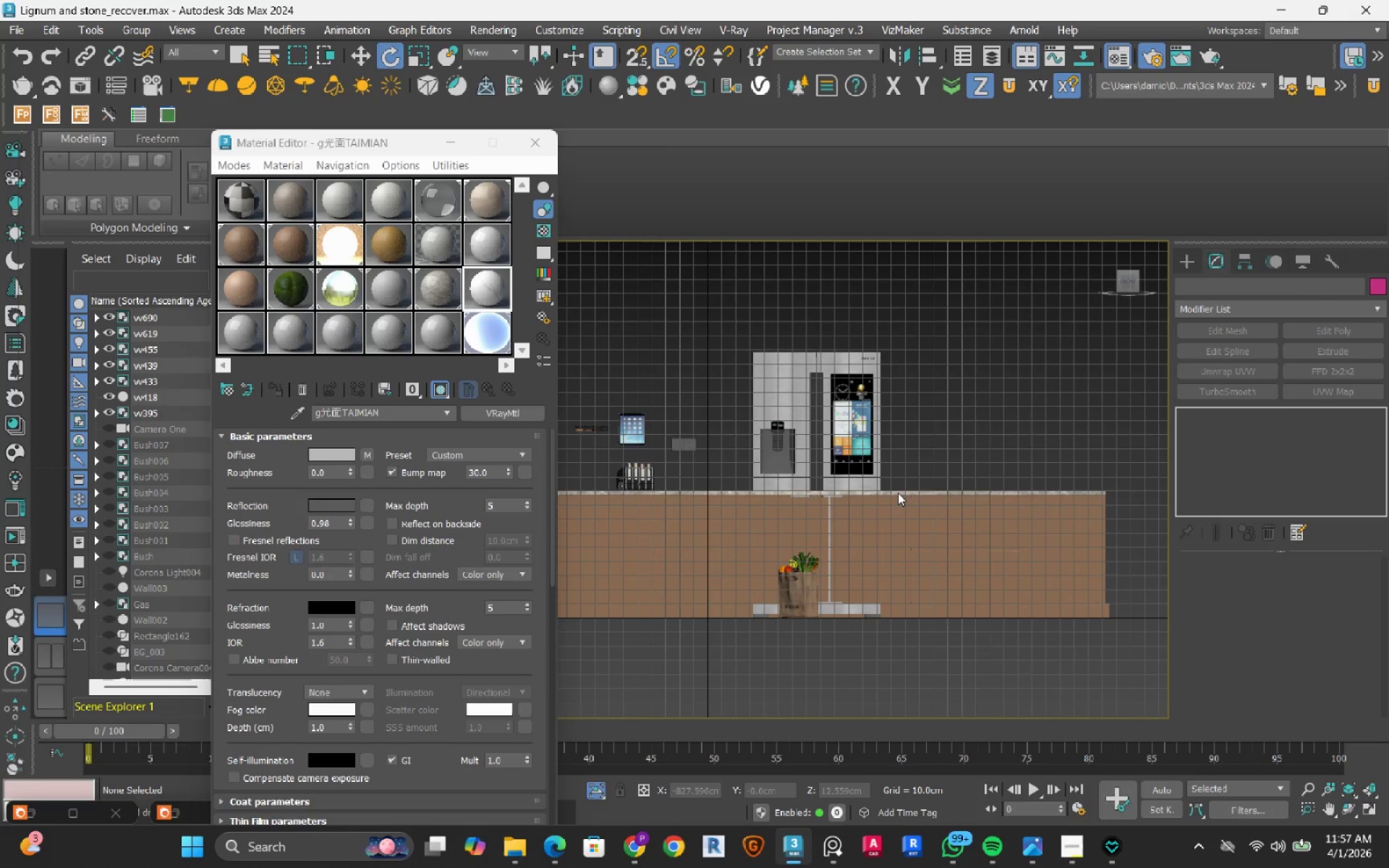 
scroll: coordinate [898, 493], scroll_direction: down, amount: 7.0
 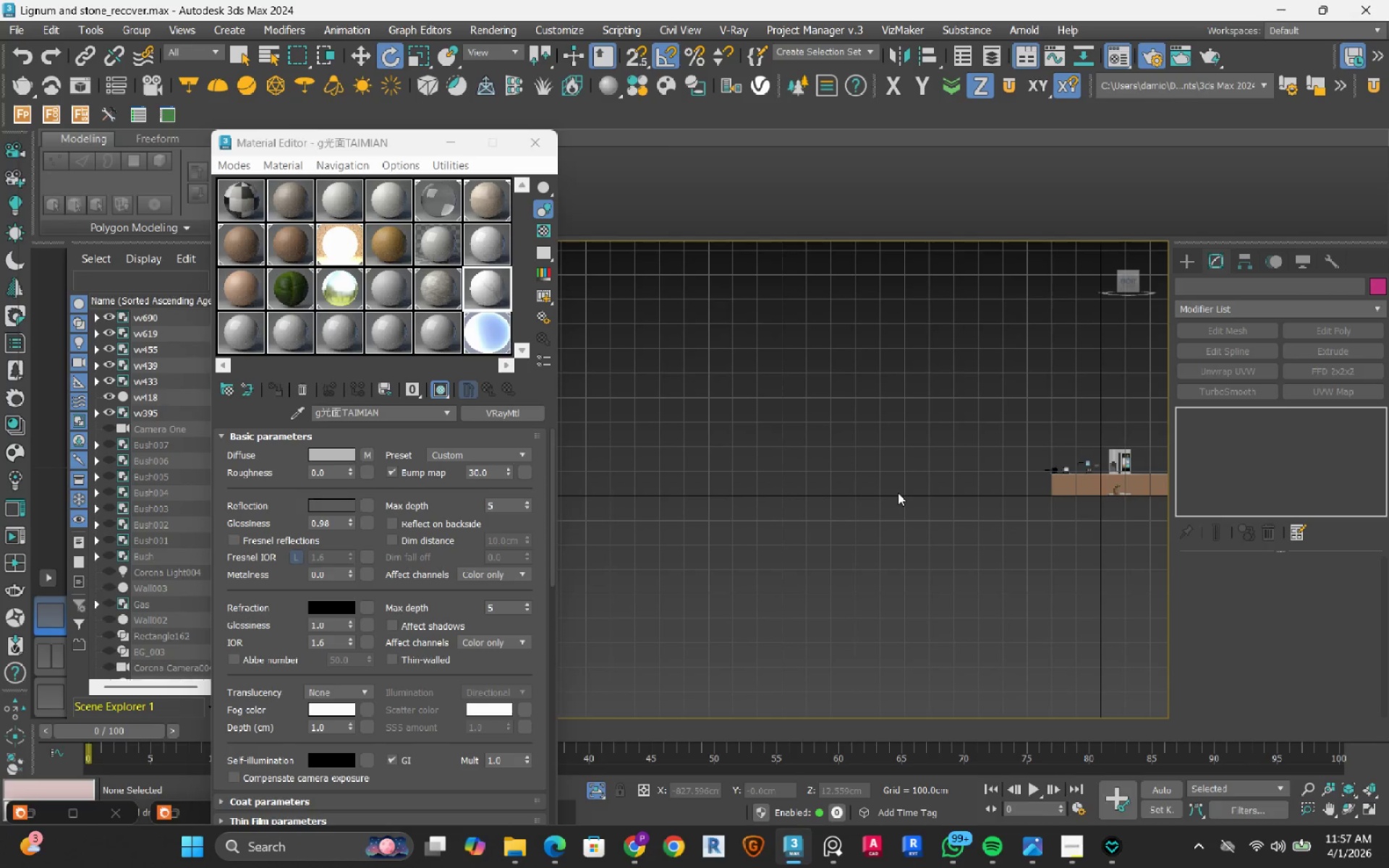 
key(W)
 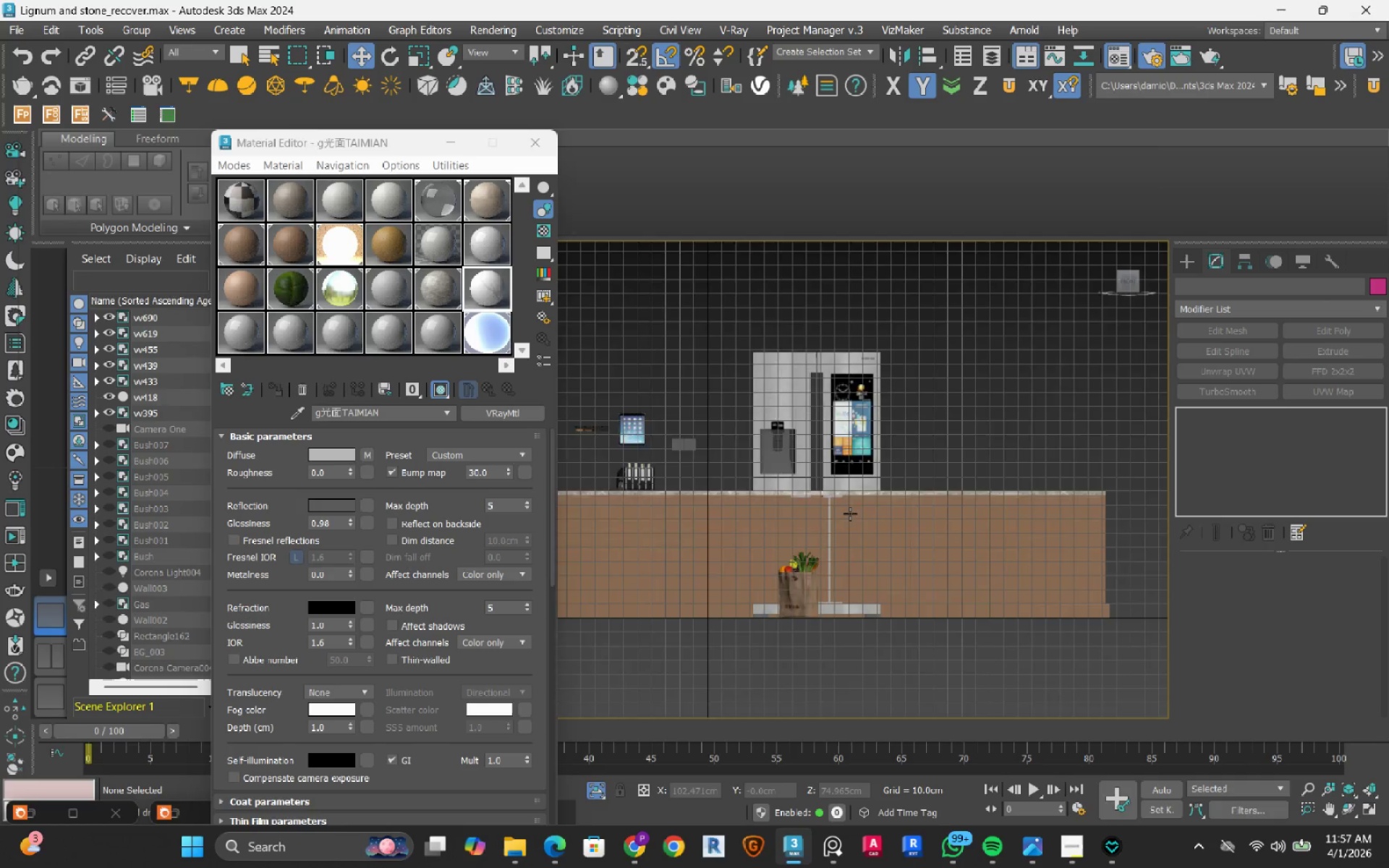 
scroll: coordinate [849, 514], scroll_direction: down, amount: 2.0
 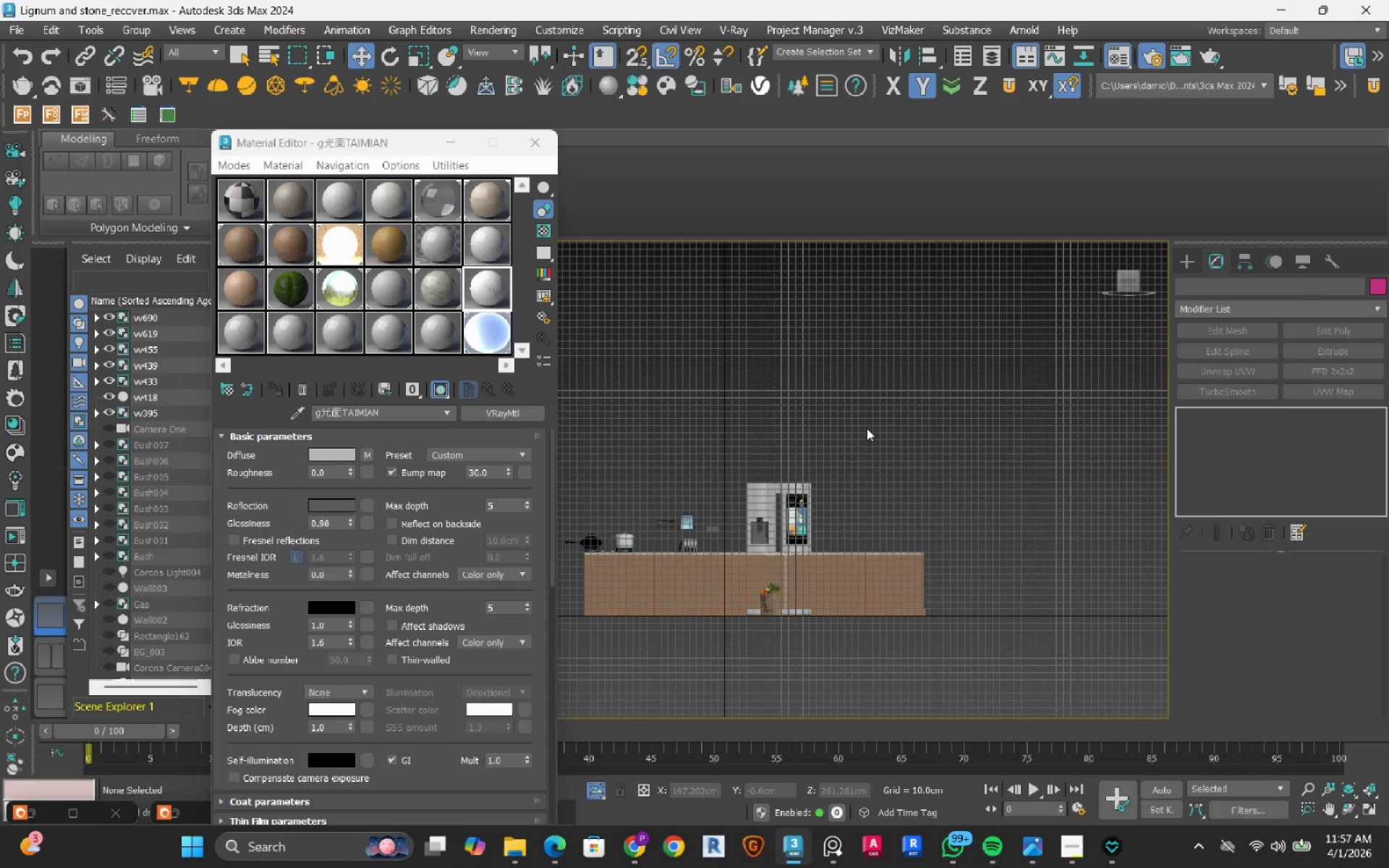 
left_click_drag(start_coordinate=[883, 393], to_coordinate=[868, 405])
 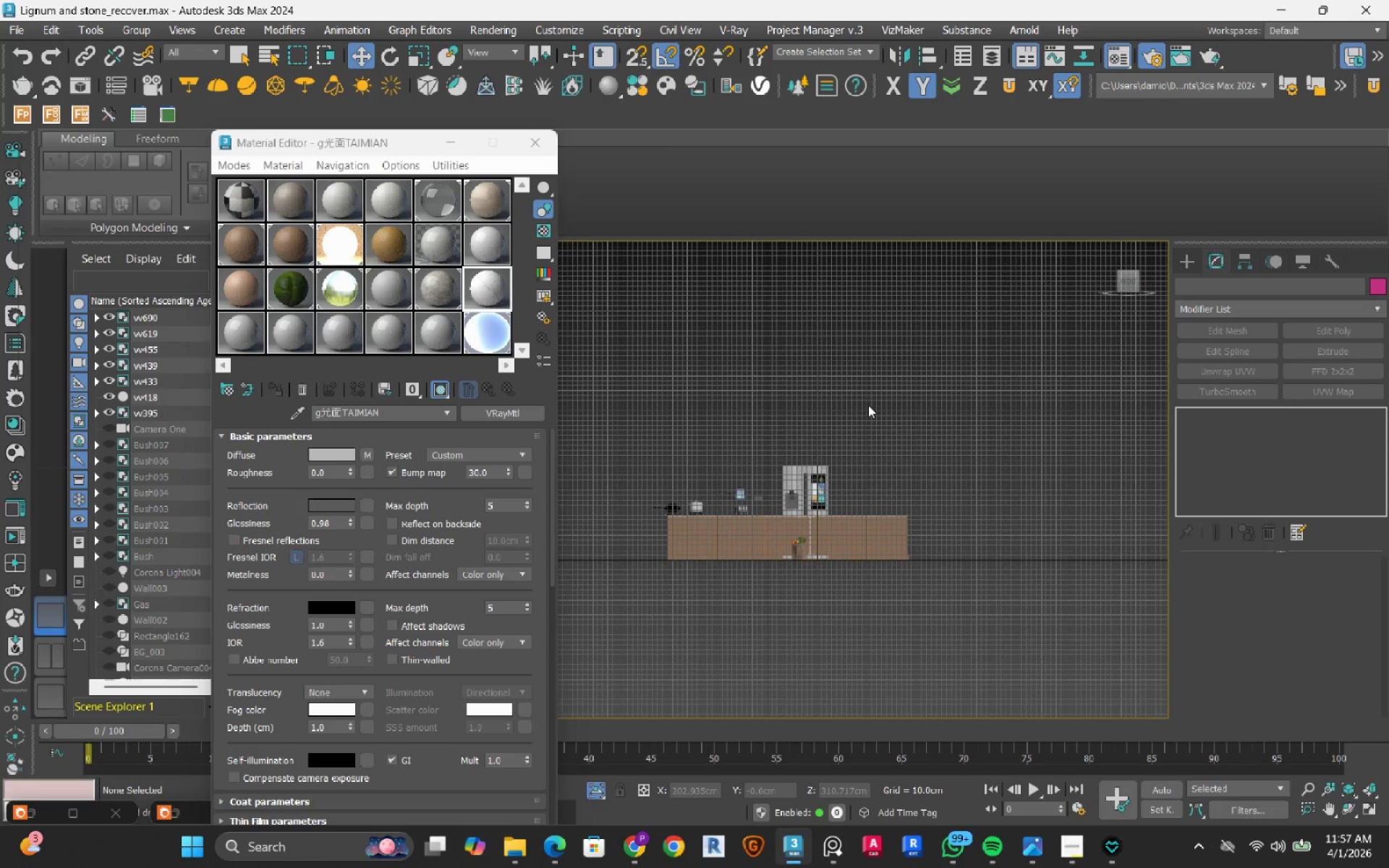 
scroll: coordinate [869, 425], scroll_direction: down, amount: 1.0
 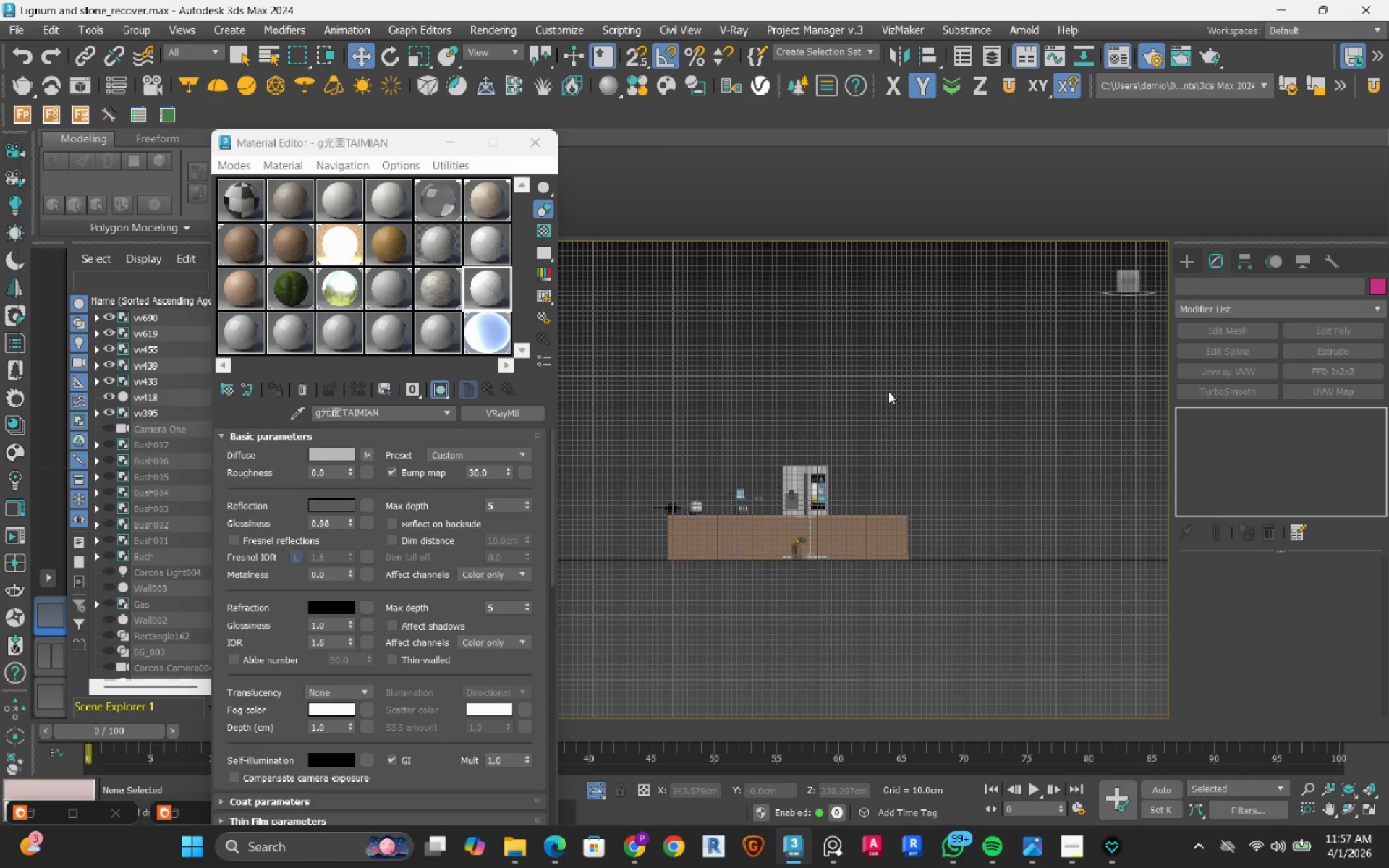 
key(Control+ControlLeft)
 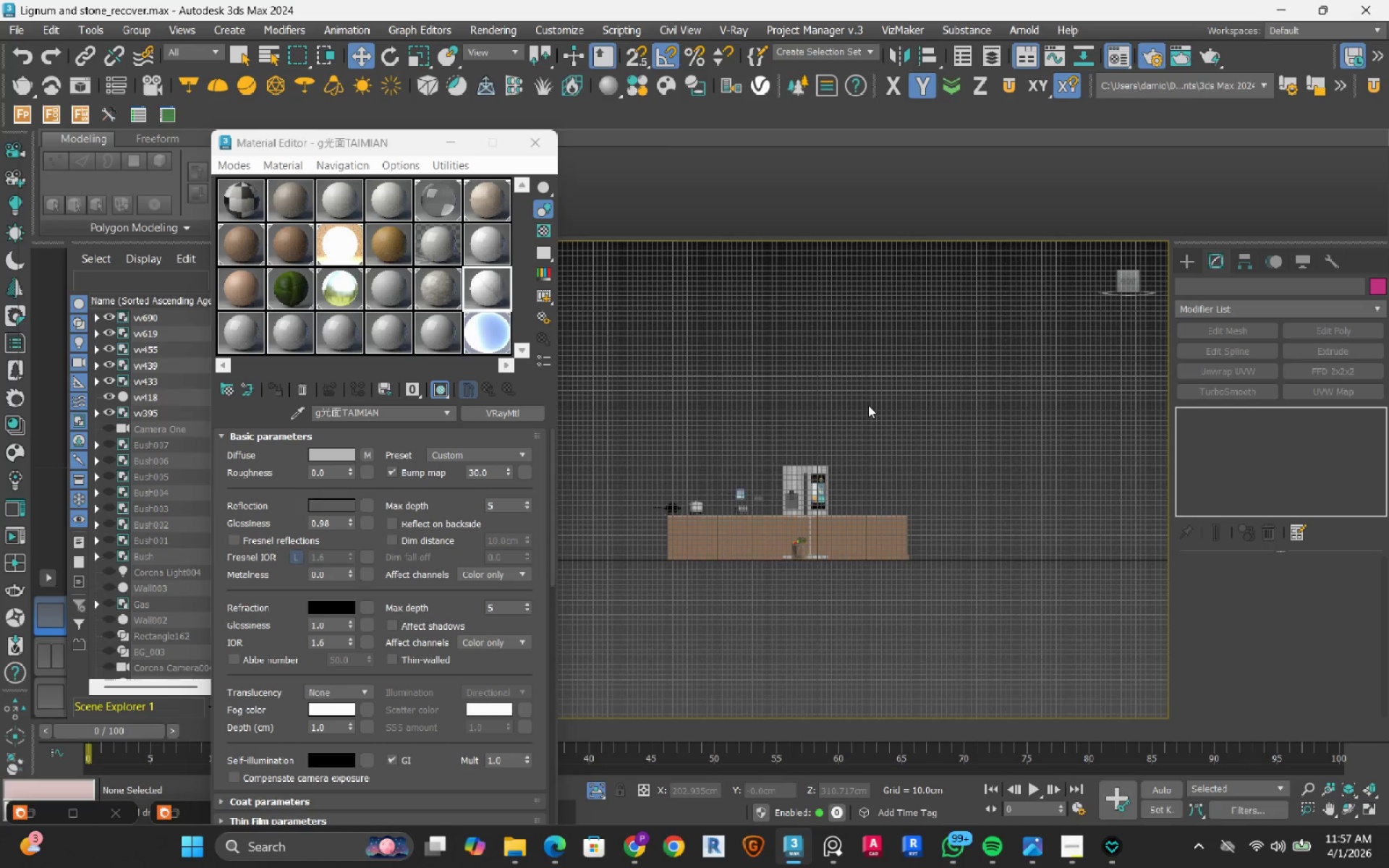 
key(Control+Z)
 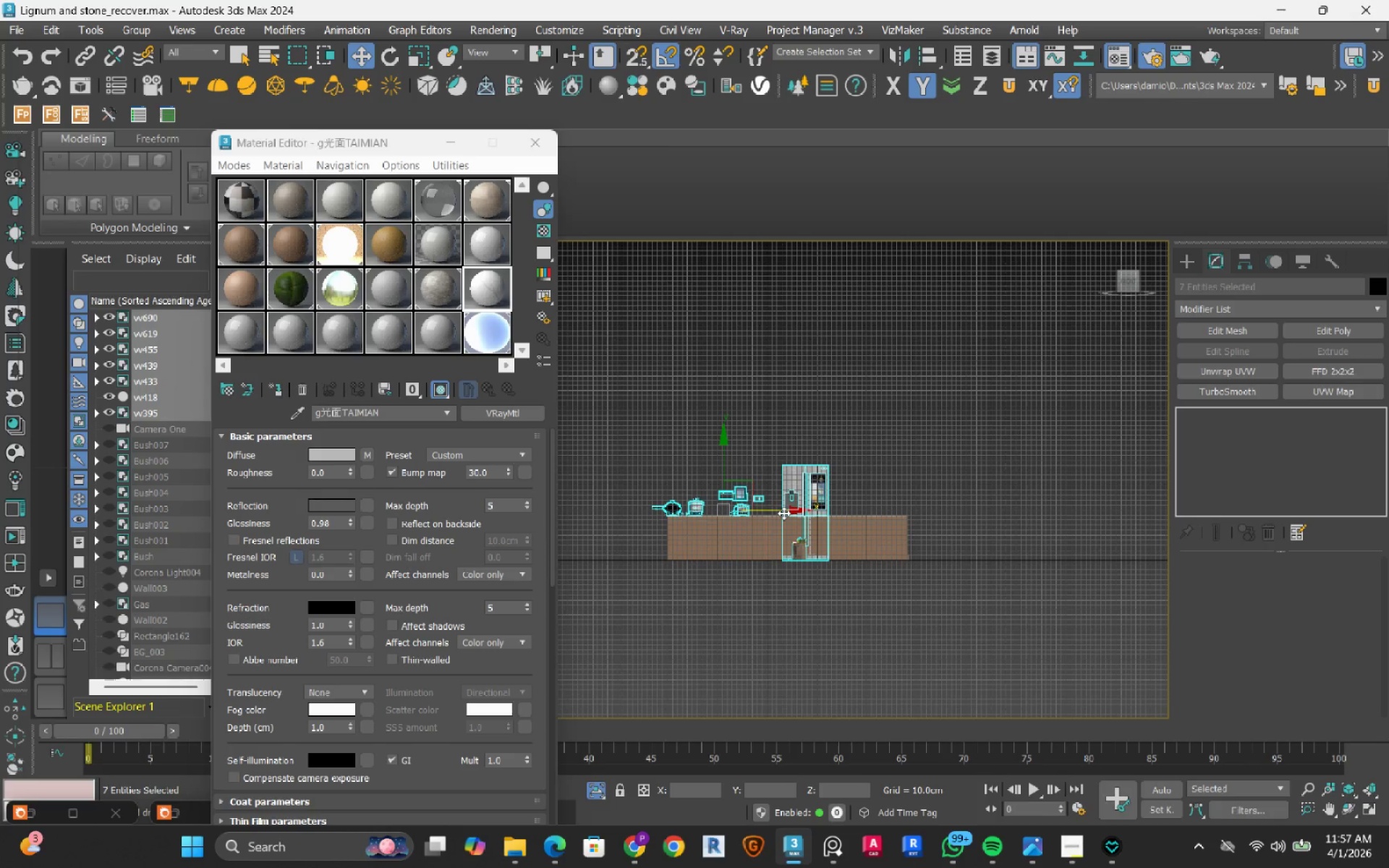 
left_click_drag(start_coordinate=[786, 506], to_coordinate=[865, 511])
 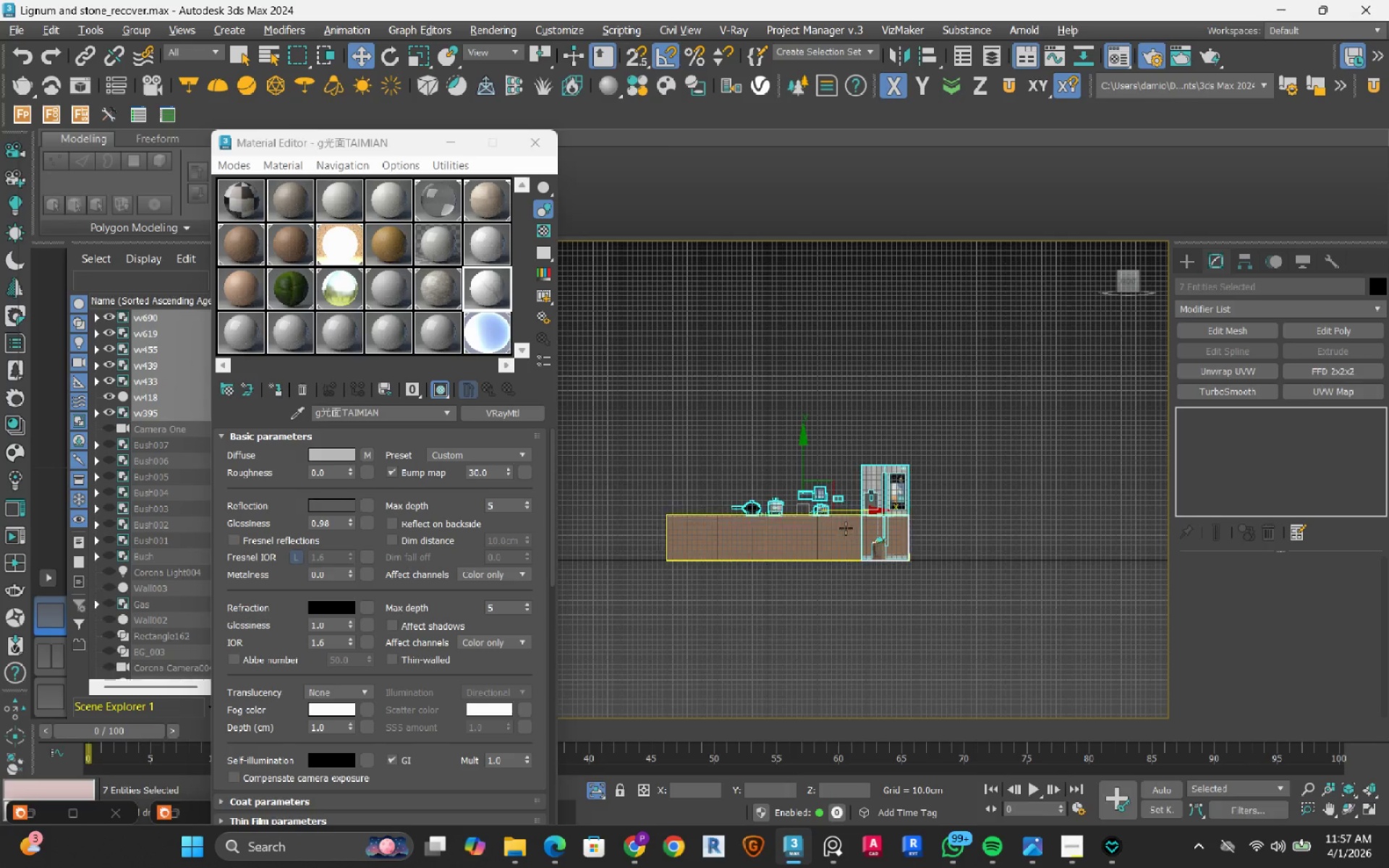 
hold_key(key=AltLeft, duration=0.56)
 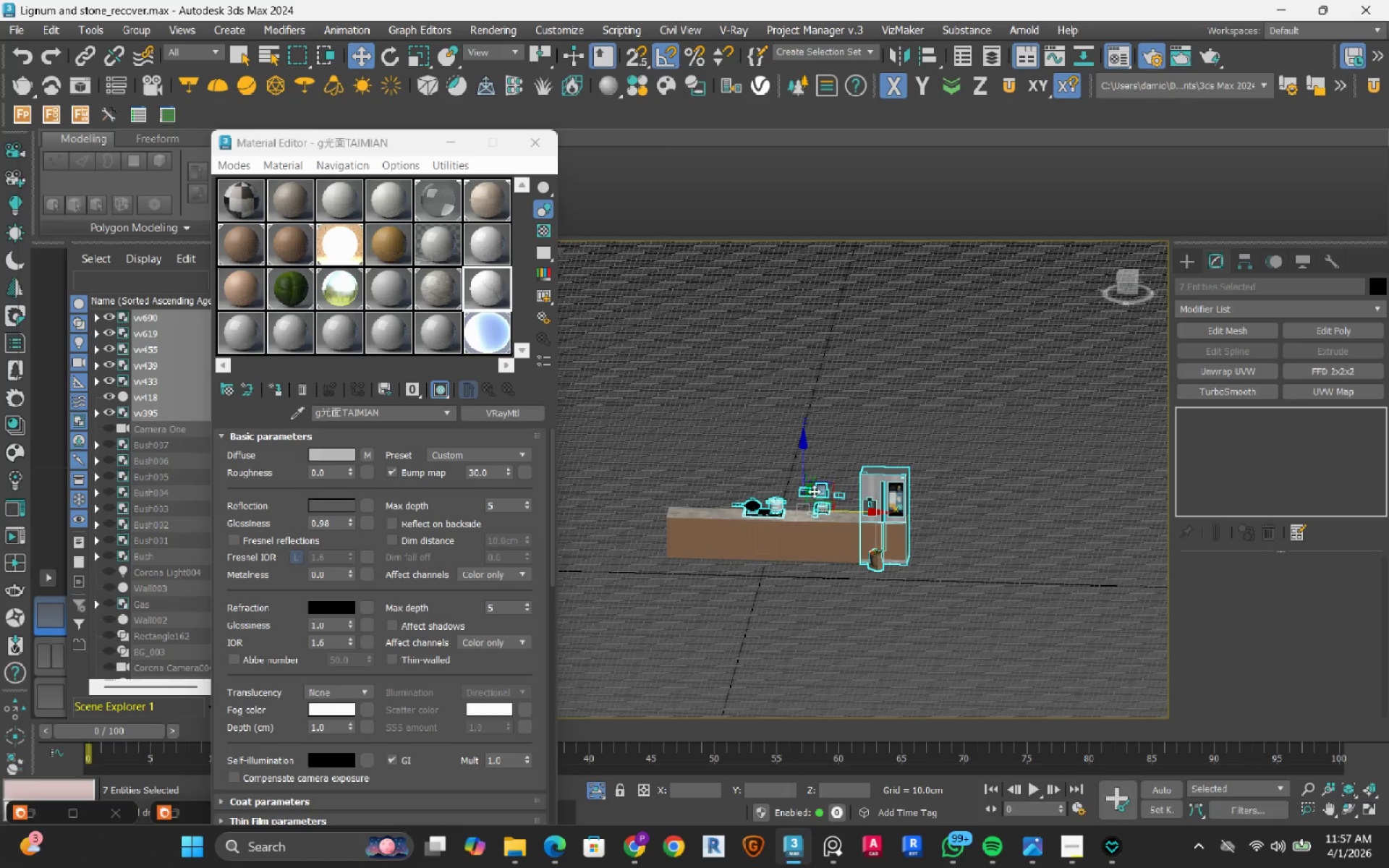 
scroll: coordinate [792, 527], scroll_direction: up, amount: 3.0
 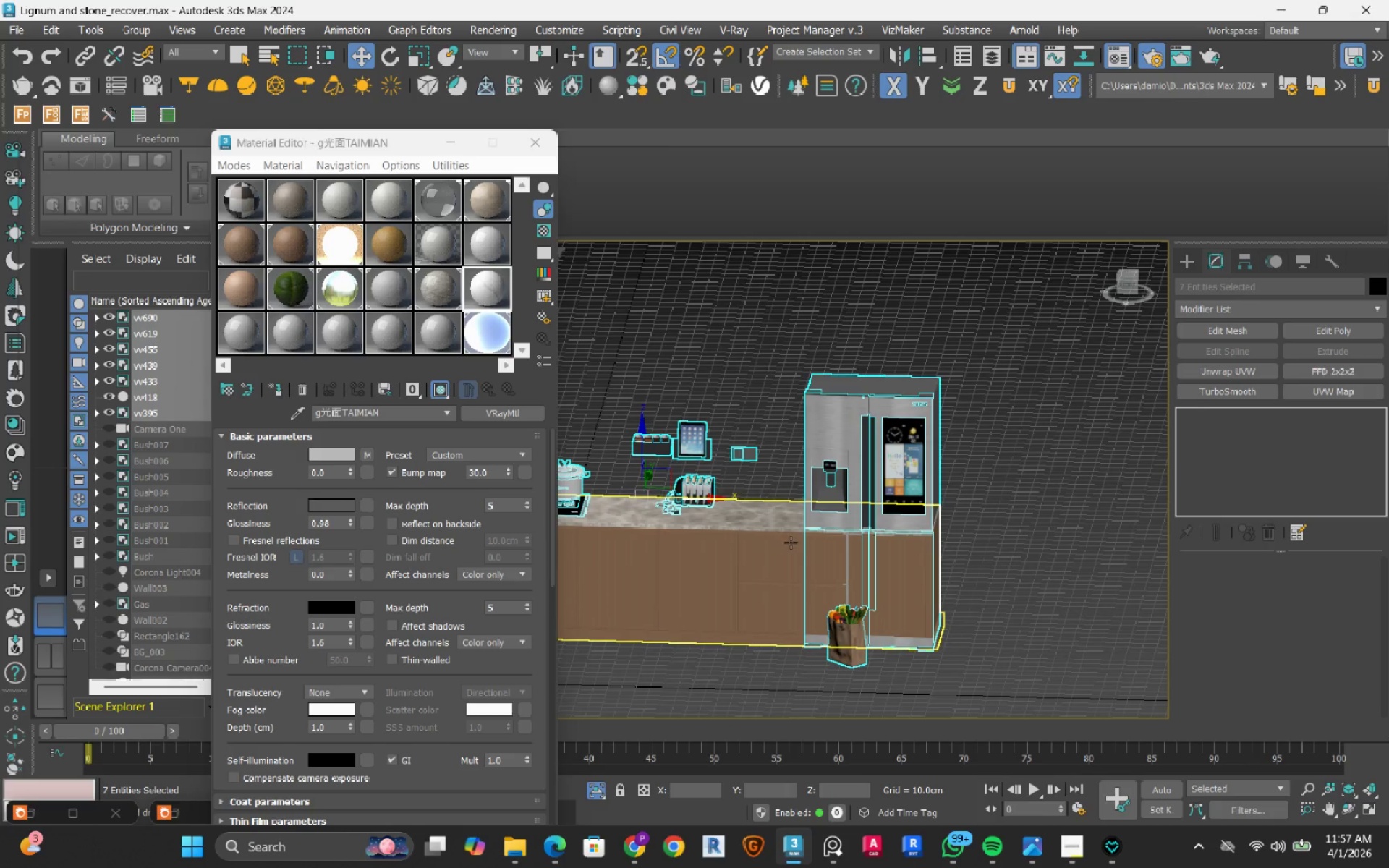 
left_click([1024, 550])
 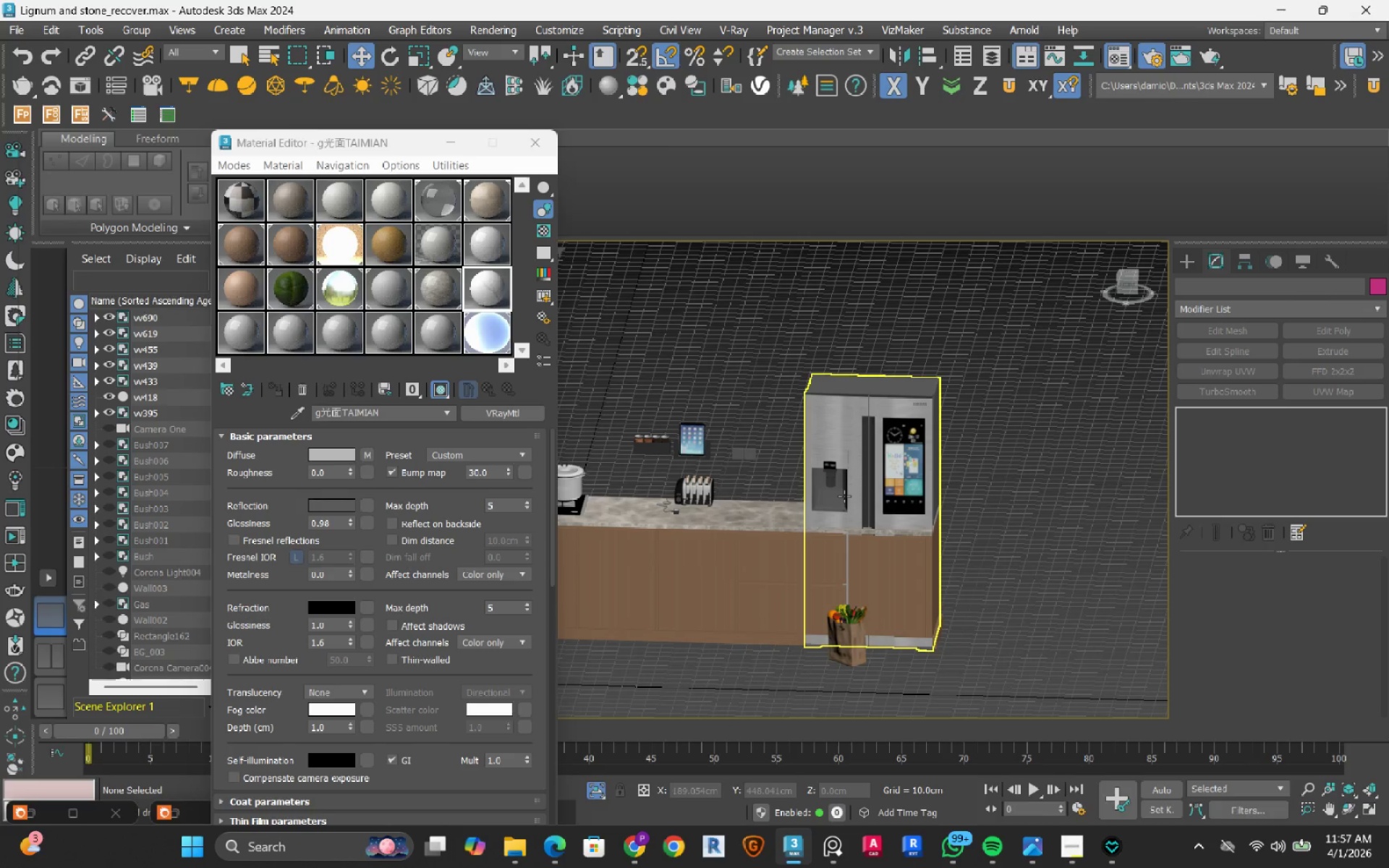 
left_click([844, 496])
 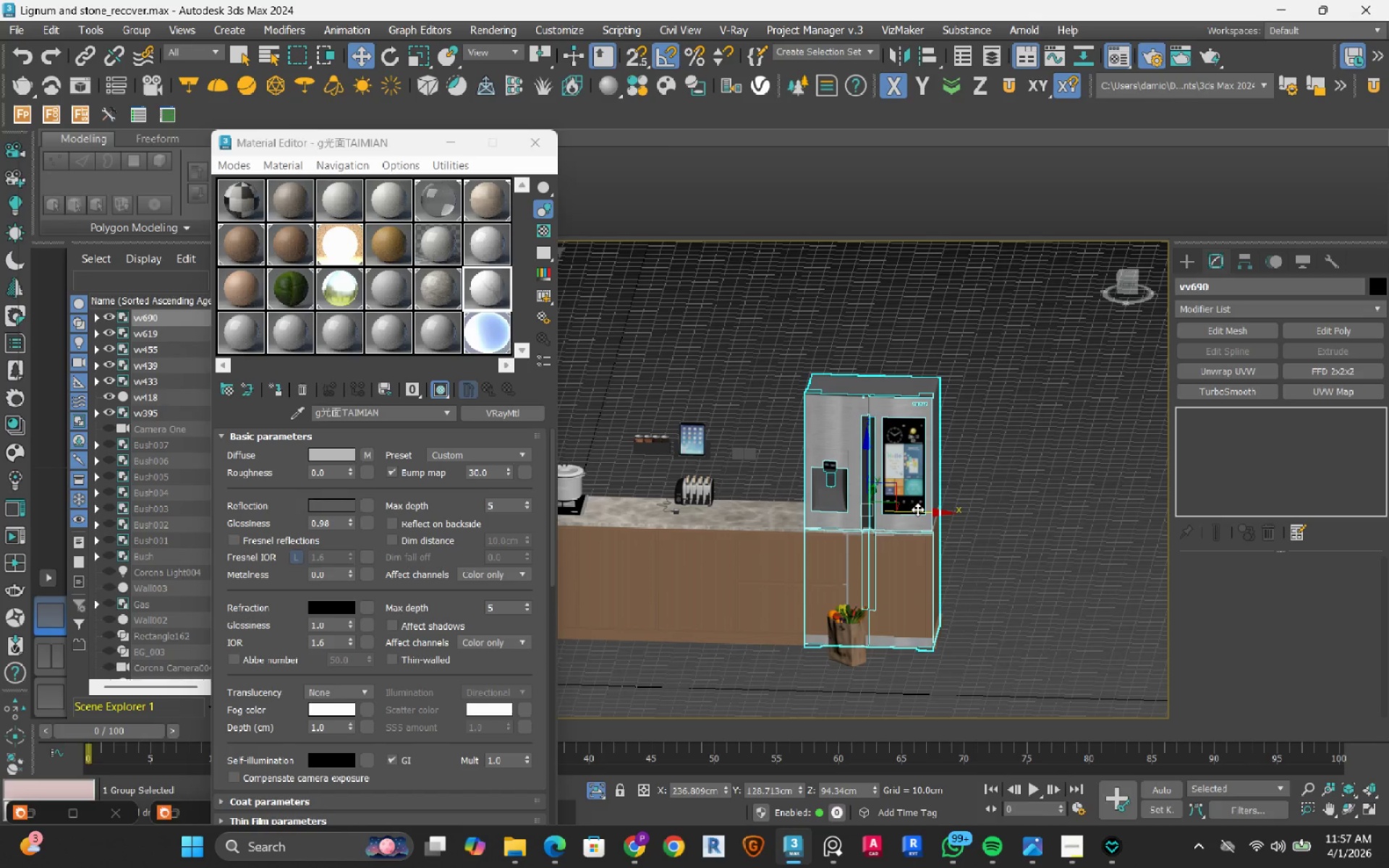 
left_click_drag(start_coordinate=[917, 509], to_coordinate=[1048, 553])
 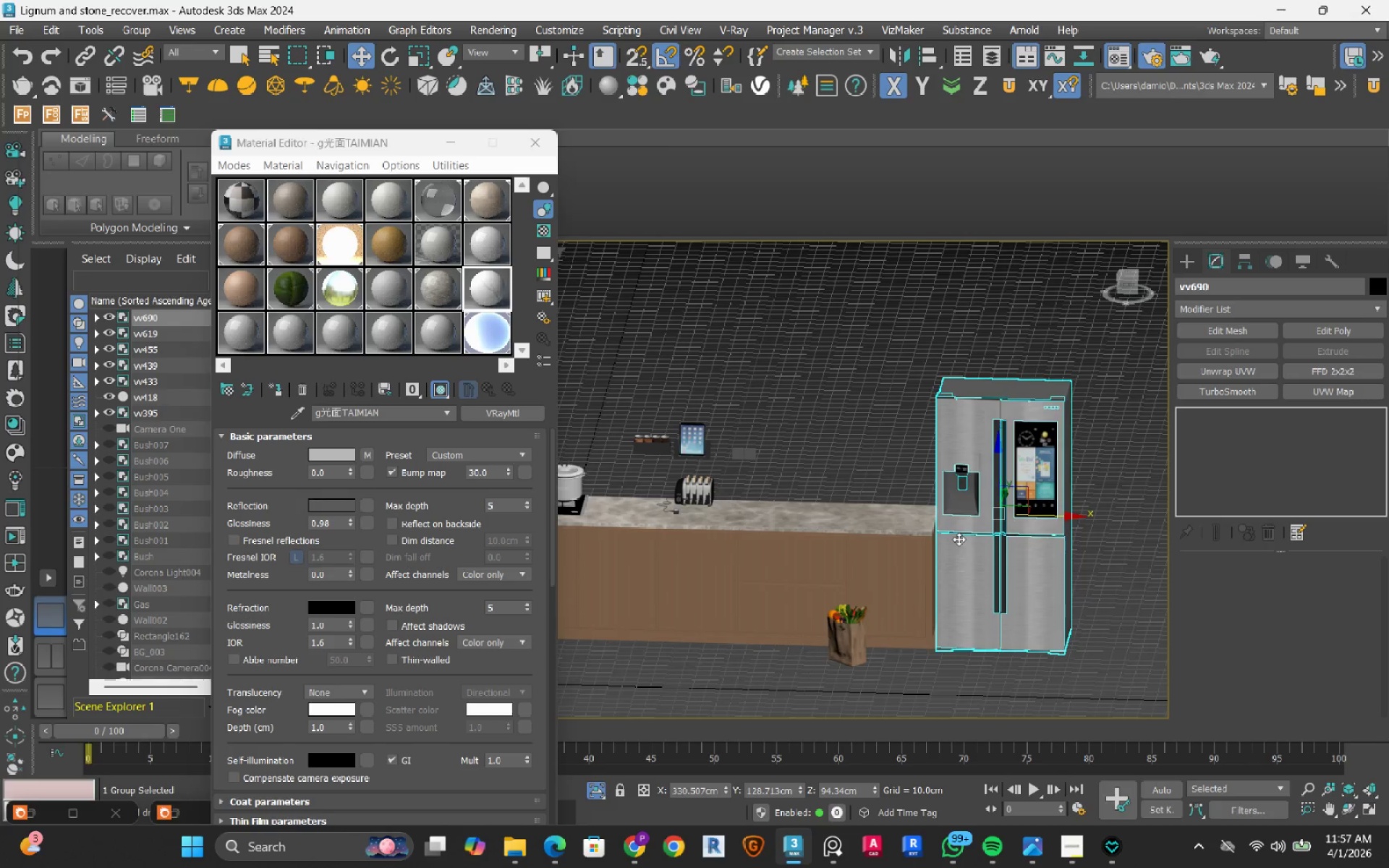 
scroll: coordinate [929, 510], scroll_direction: up, amount: 7.0
 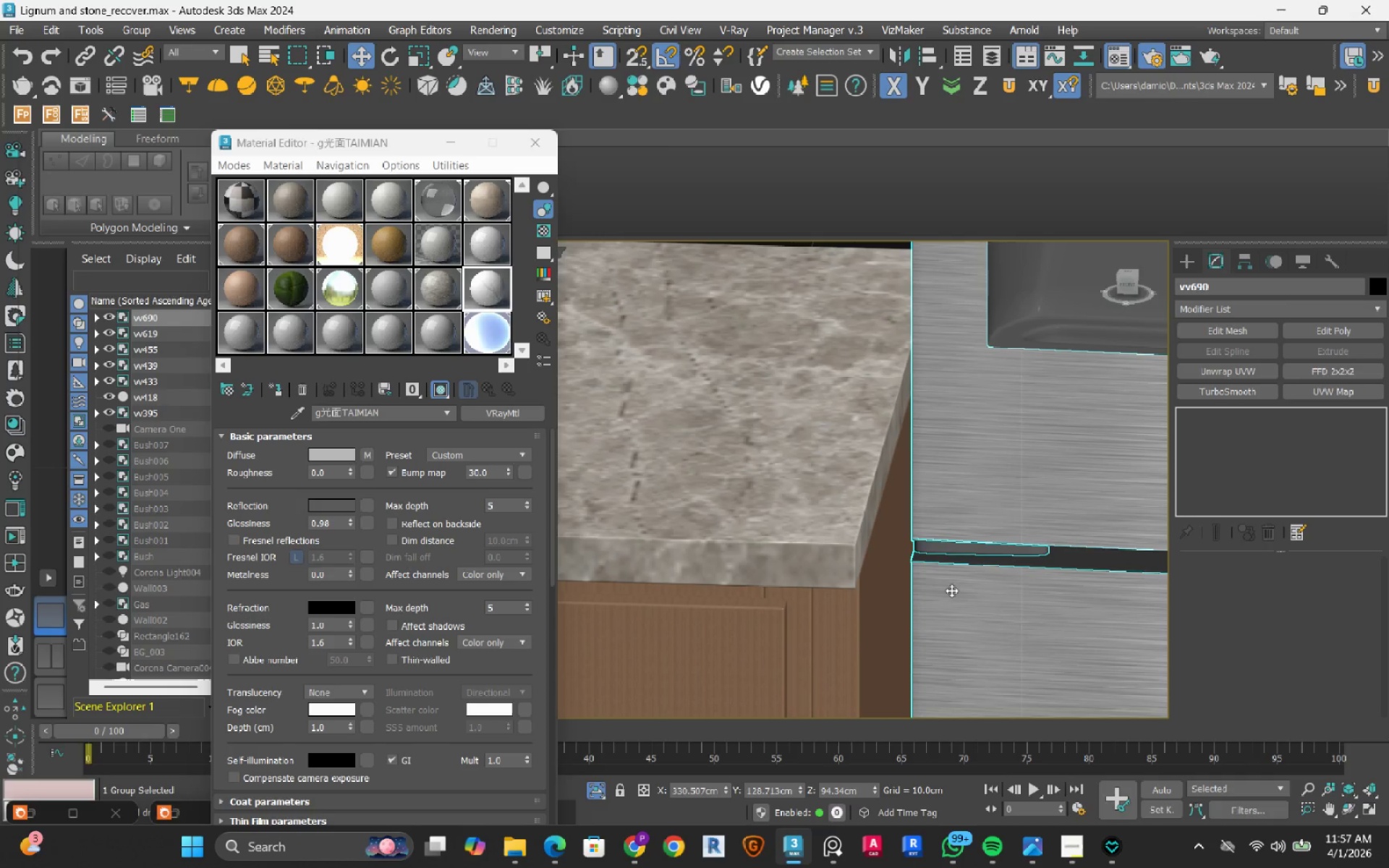 
left_click_drag(start_coordinate=[951, 590], to_coordinate=[905, 588])
 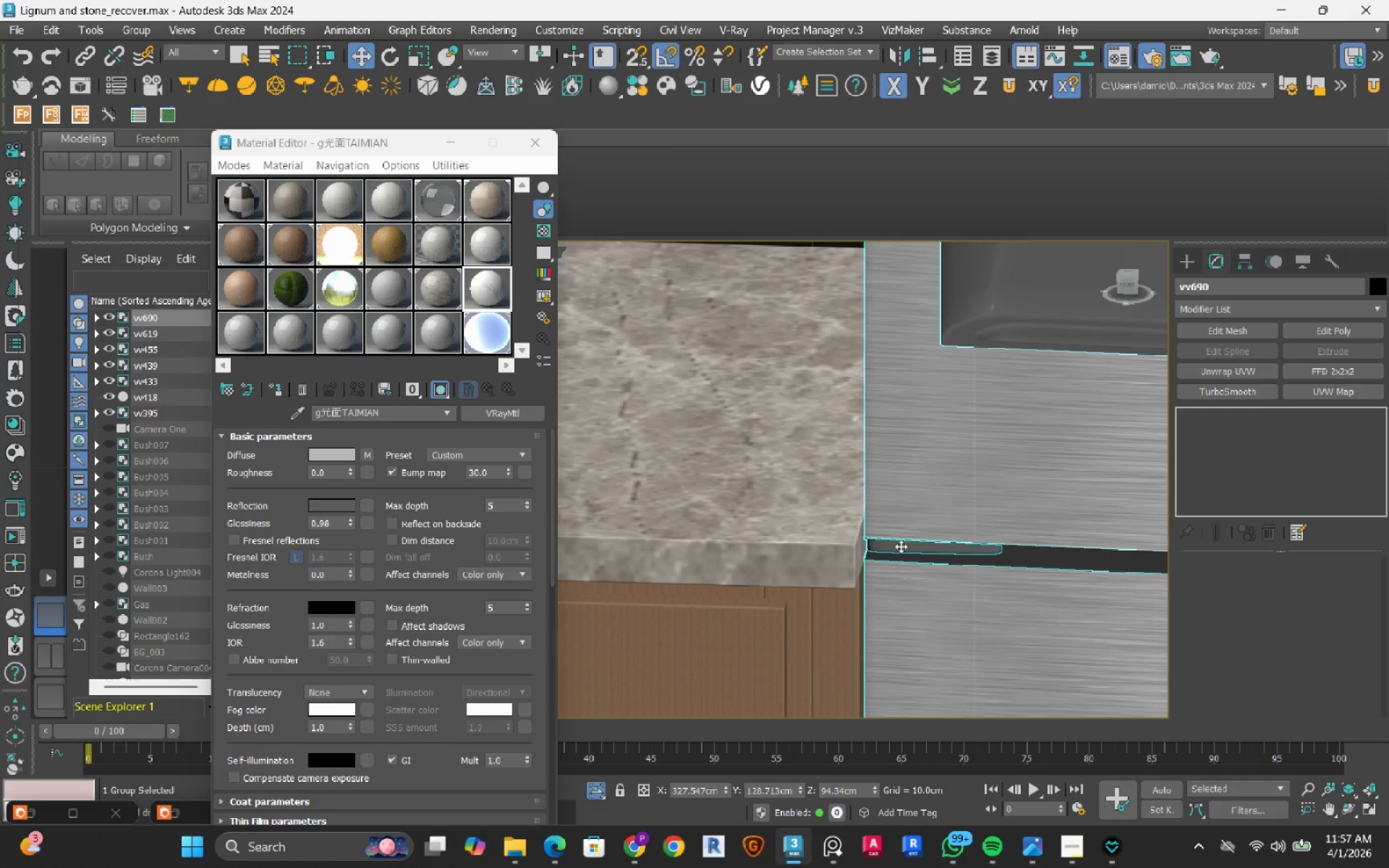 
type(tz)
 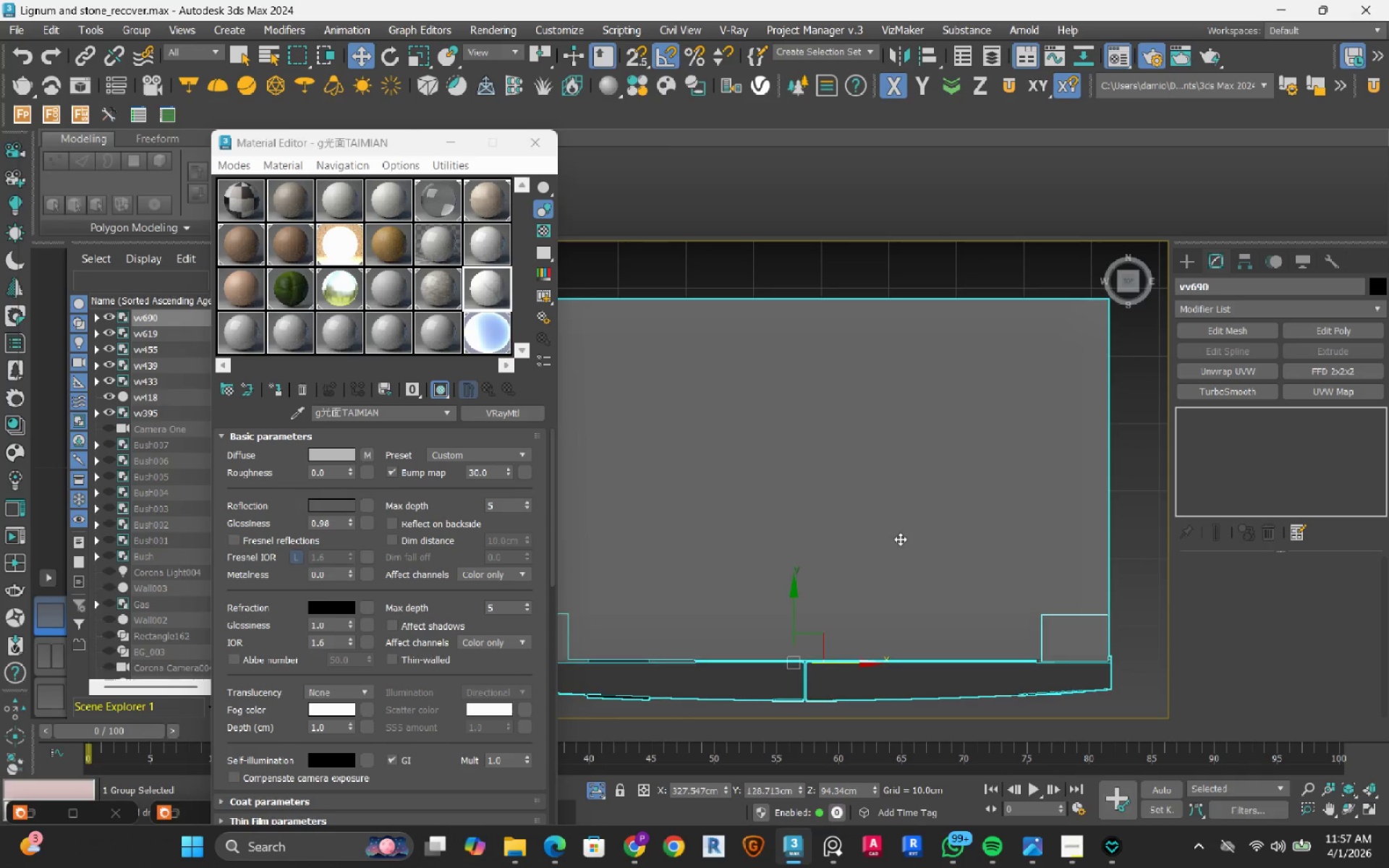 
scroll: coordinate [900, 539], scroll_direction: down, amount: 5.0
 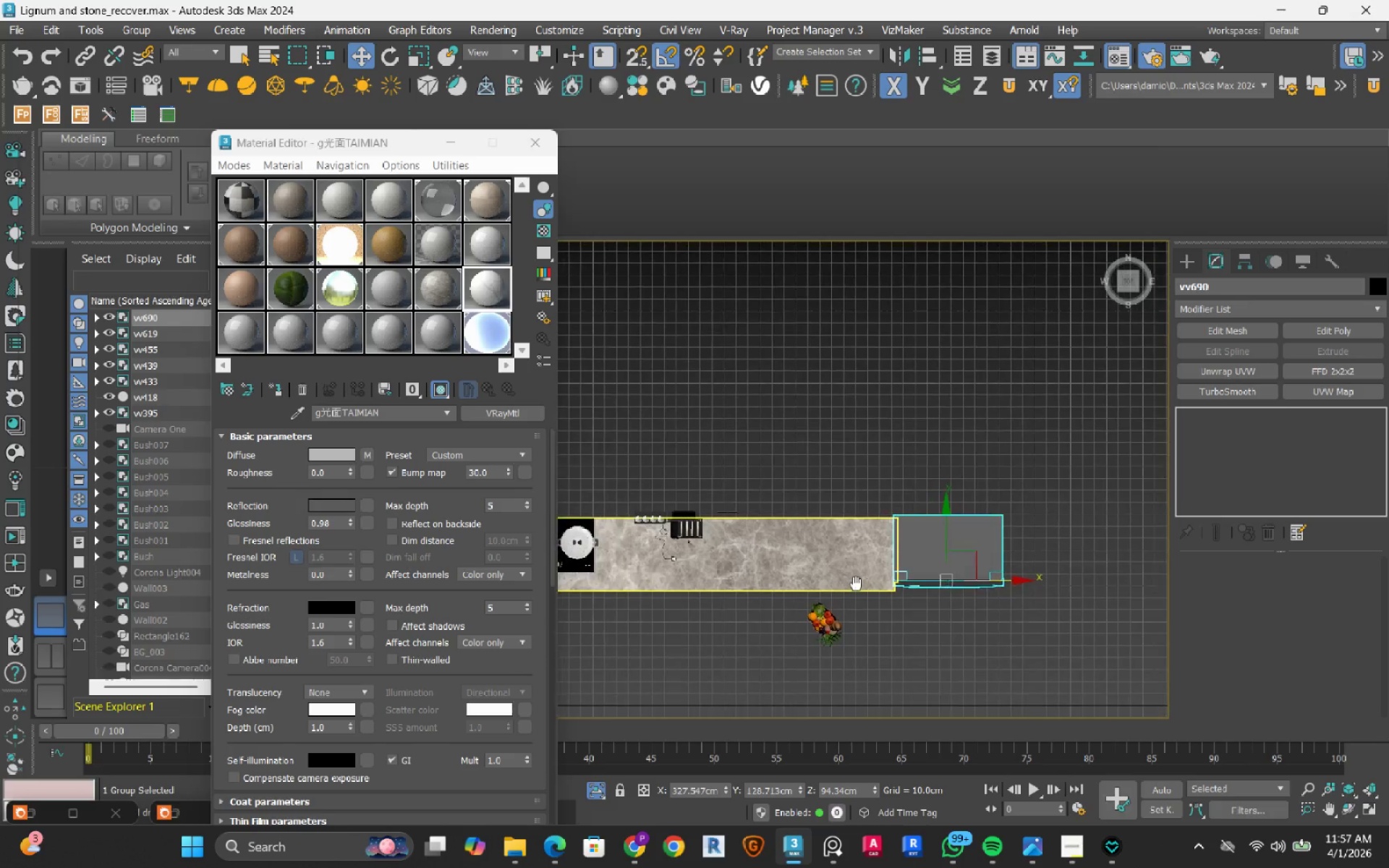 
scroll: coordinate [956, 520], scroll_direction: up, amount: 3.0
 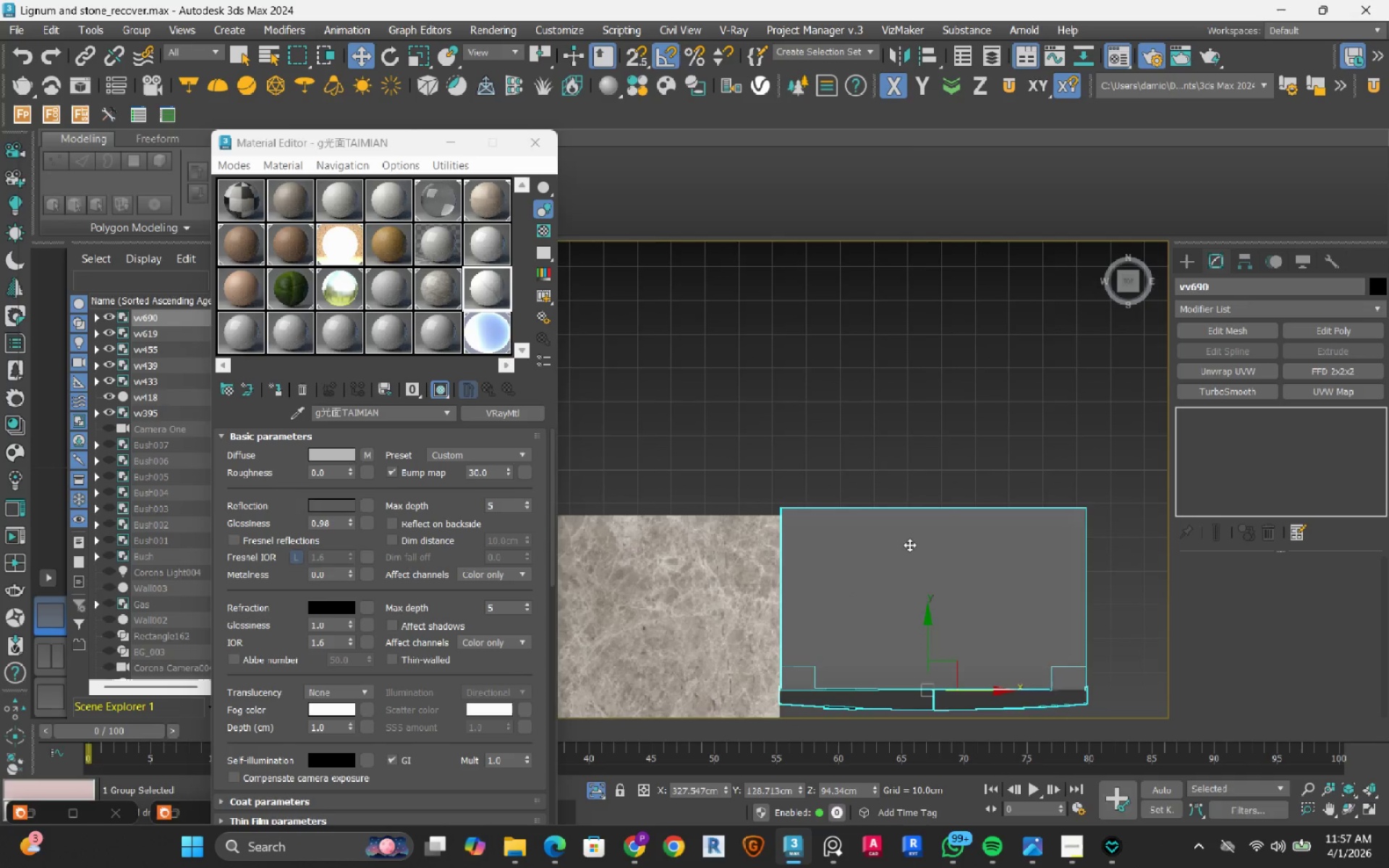 
scroll: coordinate [909, 545], scroll_direction: down, amount: 3.0
 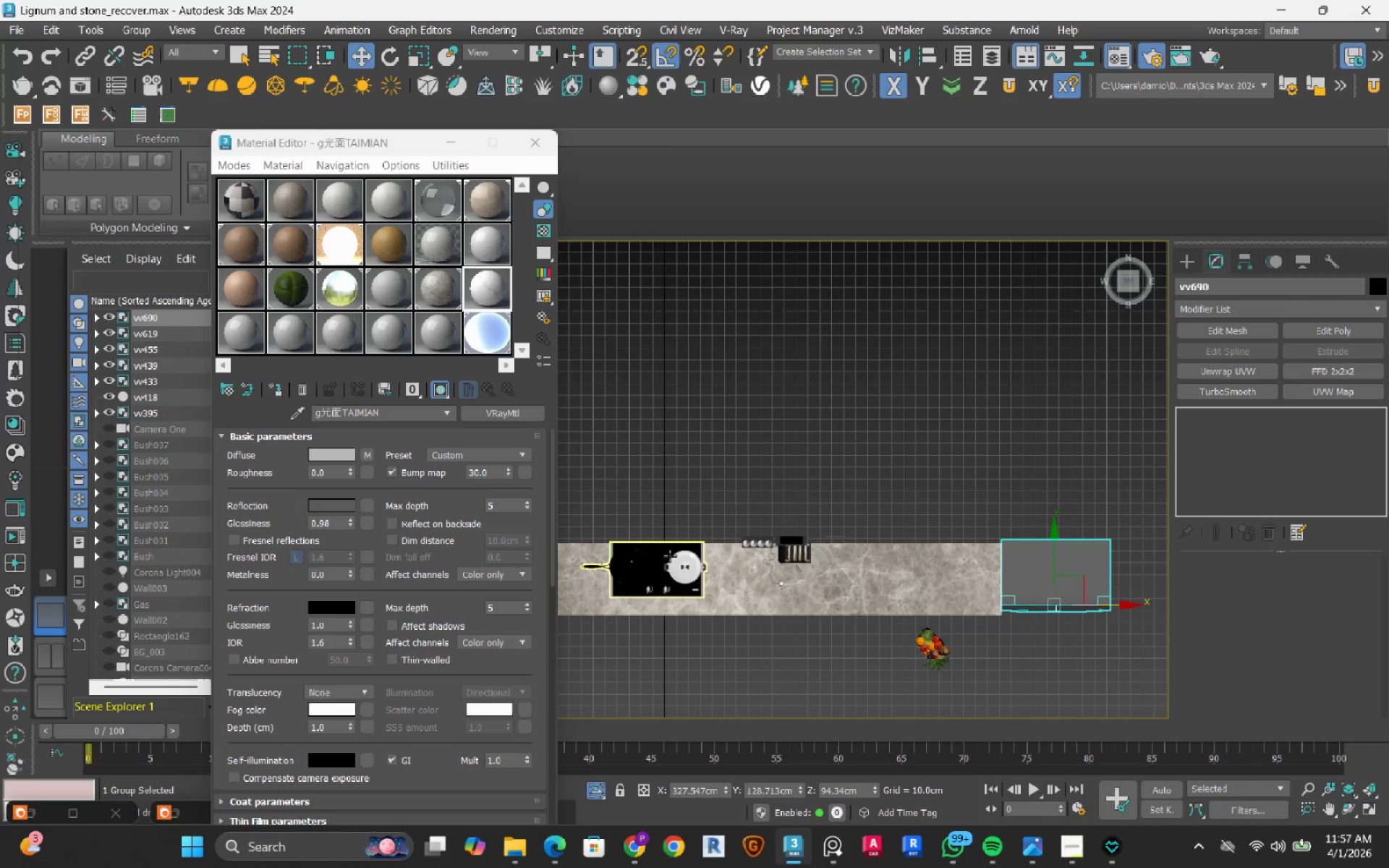 
left_click_drag(start_coordinate=[1030, 446], to_coordinate=[751, 634])
 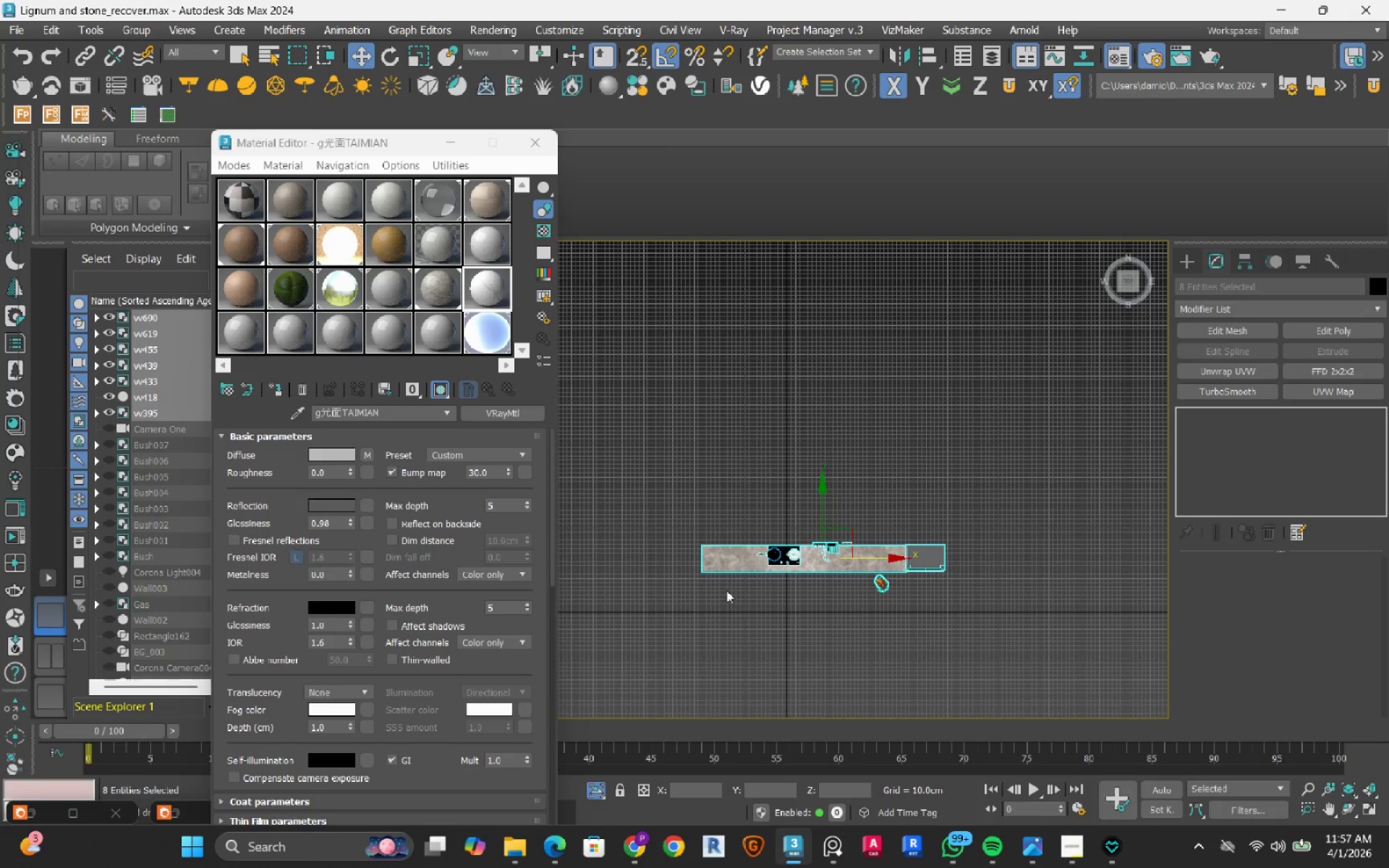 
scroll: coordinate [854, 548], scroll_direction: down, amount: 3.0
 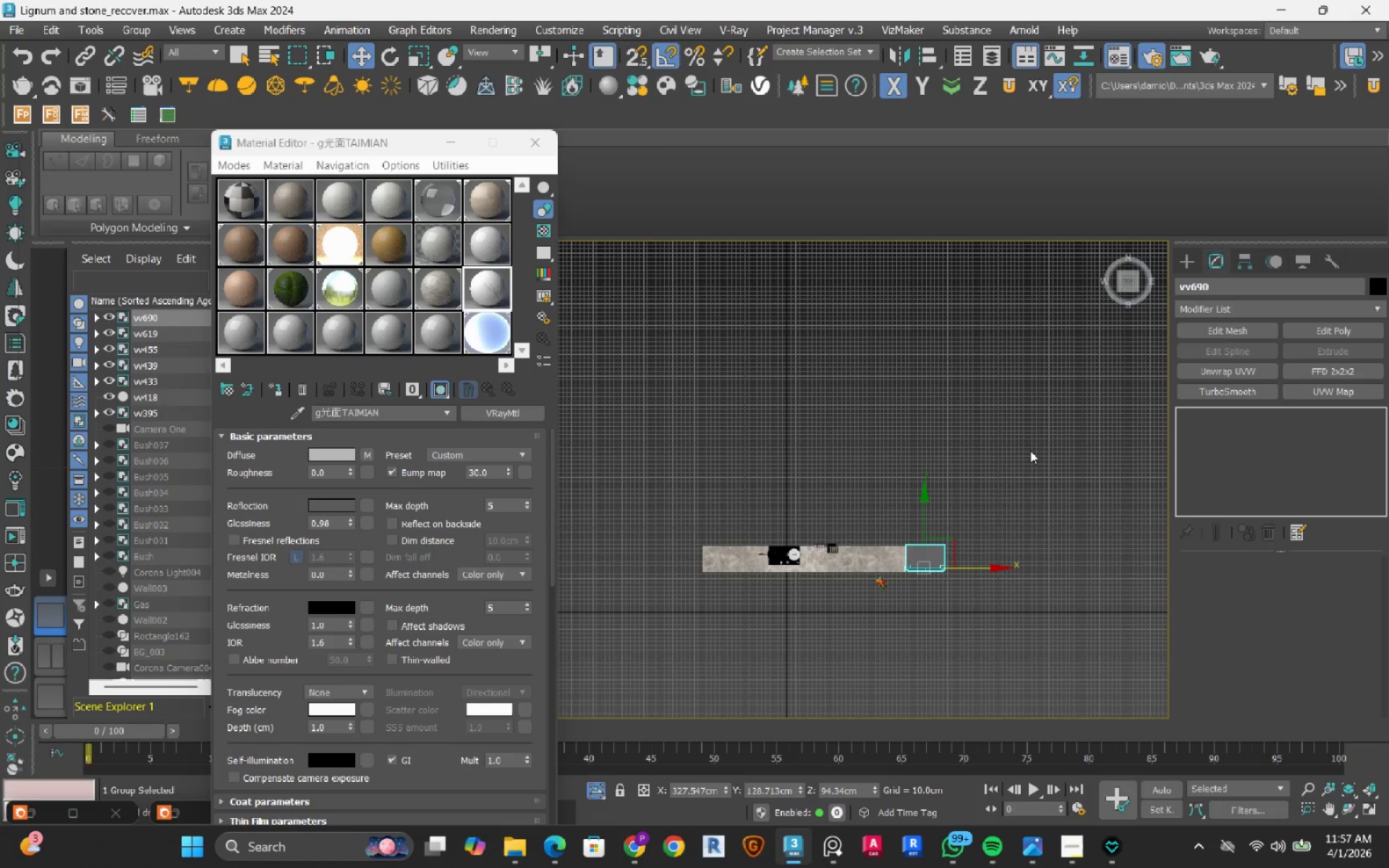 
hold_key(key=AltLeft, duration=0.41)
left_click_drag(start_coordinate=[738, 621], to_coordinate=[694, 563])
 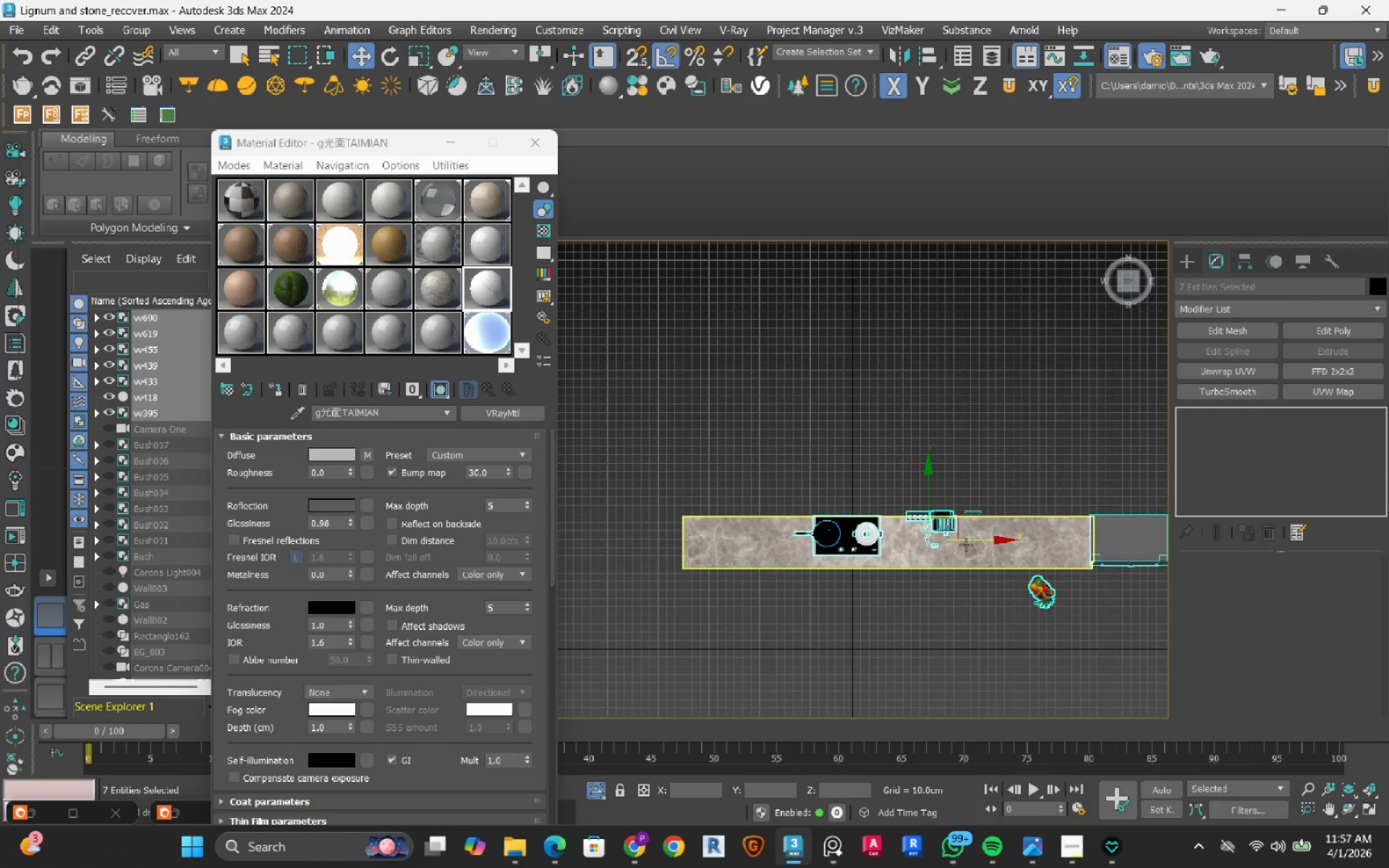 
scroll: coordinate [966, 545], scroll_direction: up, amount: 4.0
 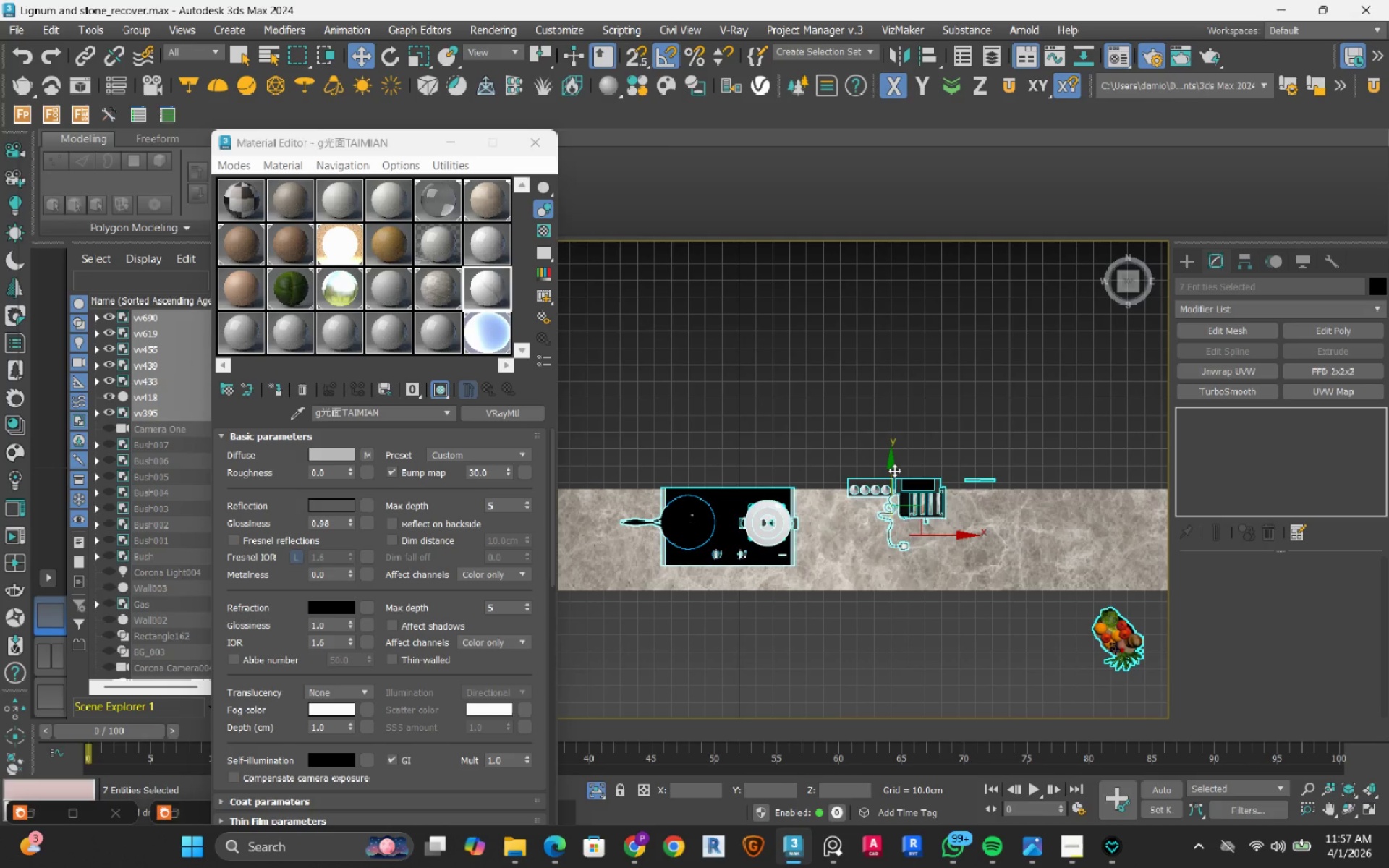 
left_click_drag(start_coordinate=[894, 470], to_coordinate=[892, 480])
 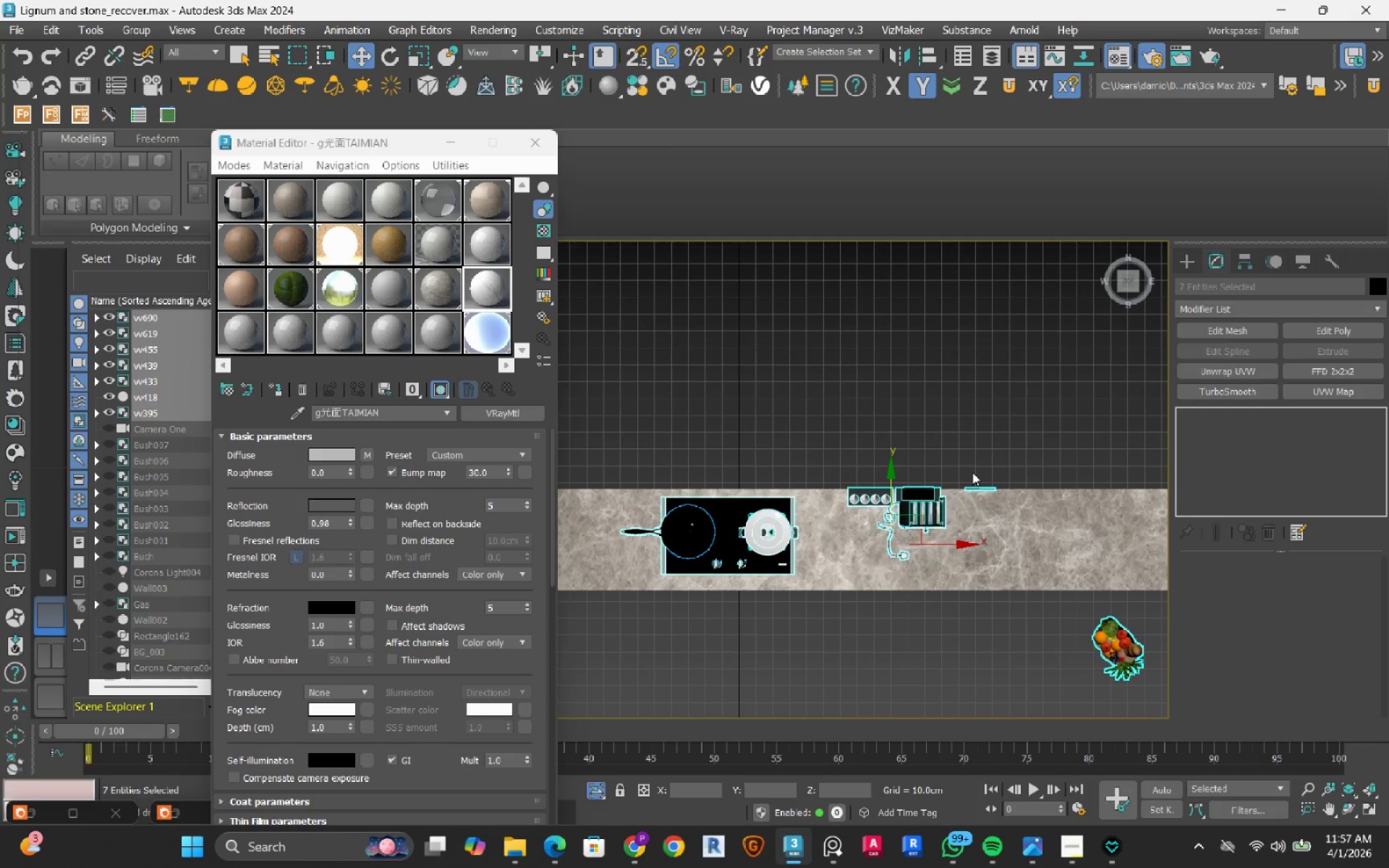 
scroll: coordinate [925, 447], scroll_direction: up, amount: 11.0
 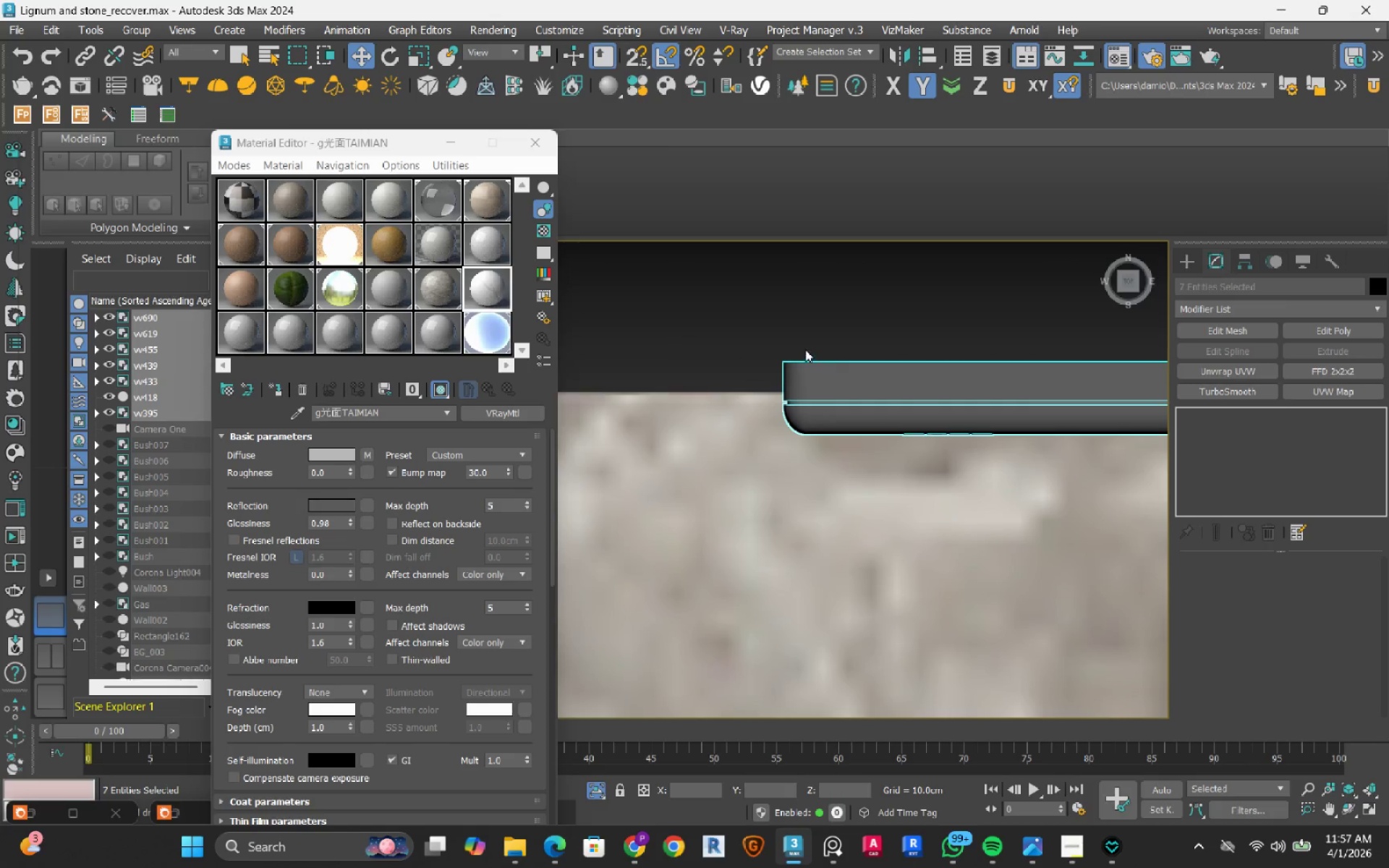 
key(S)
 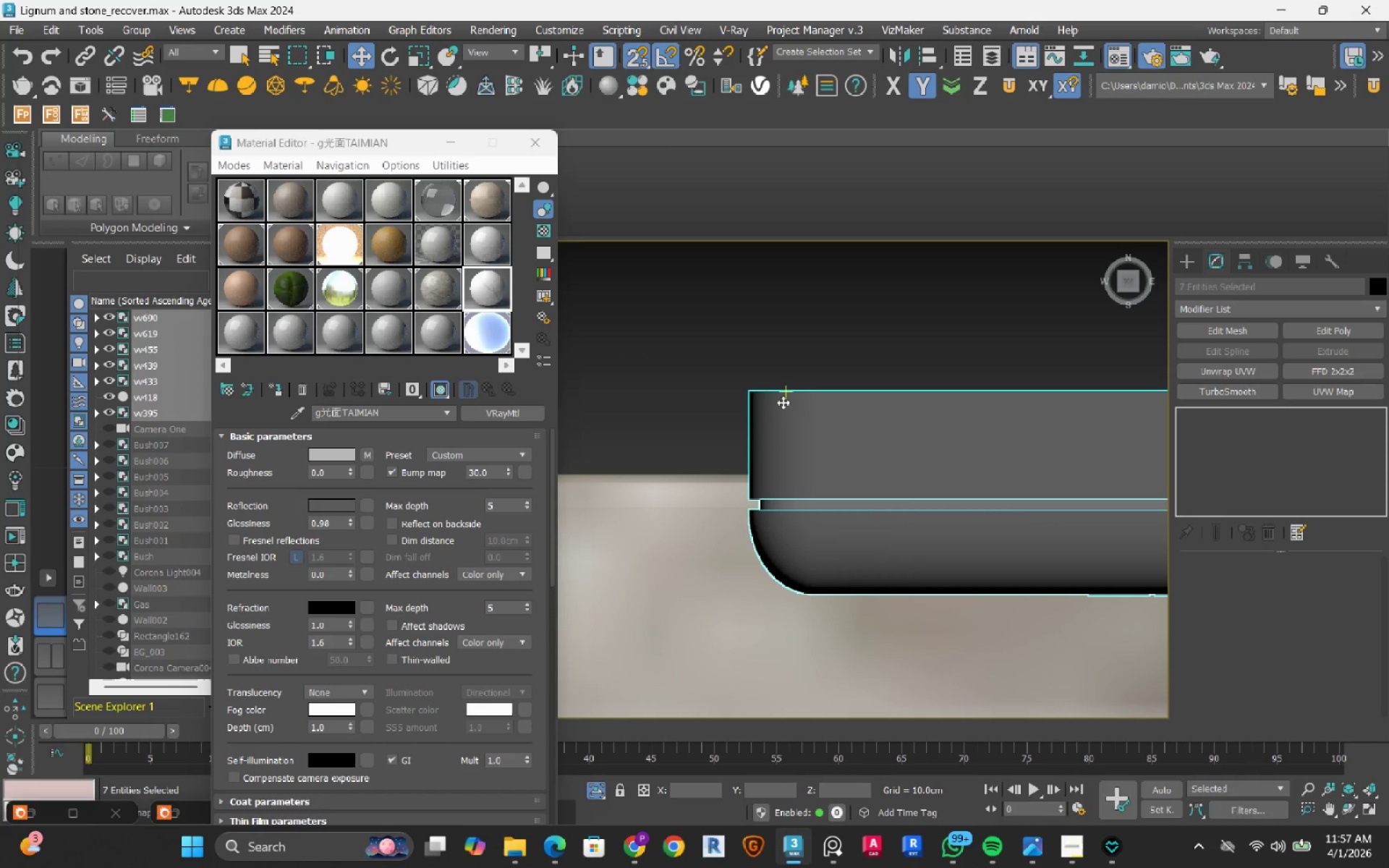 
scroll: coordinate [802, 346], scroll_direction: up, amount: 3.0
 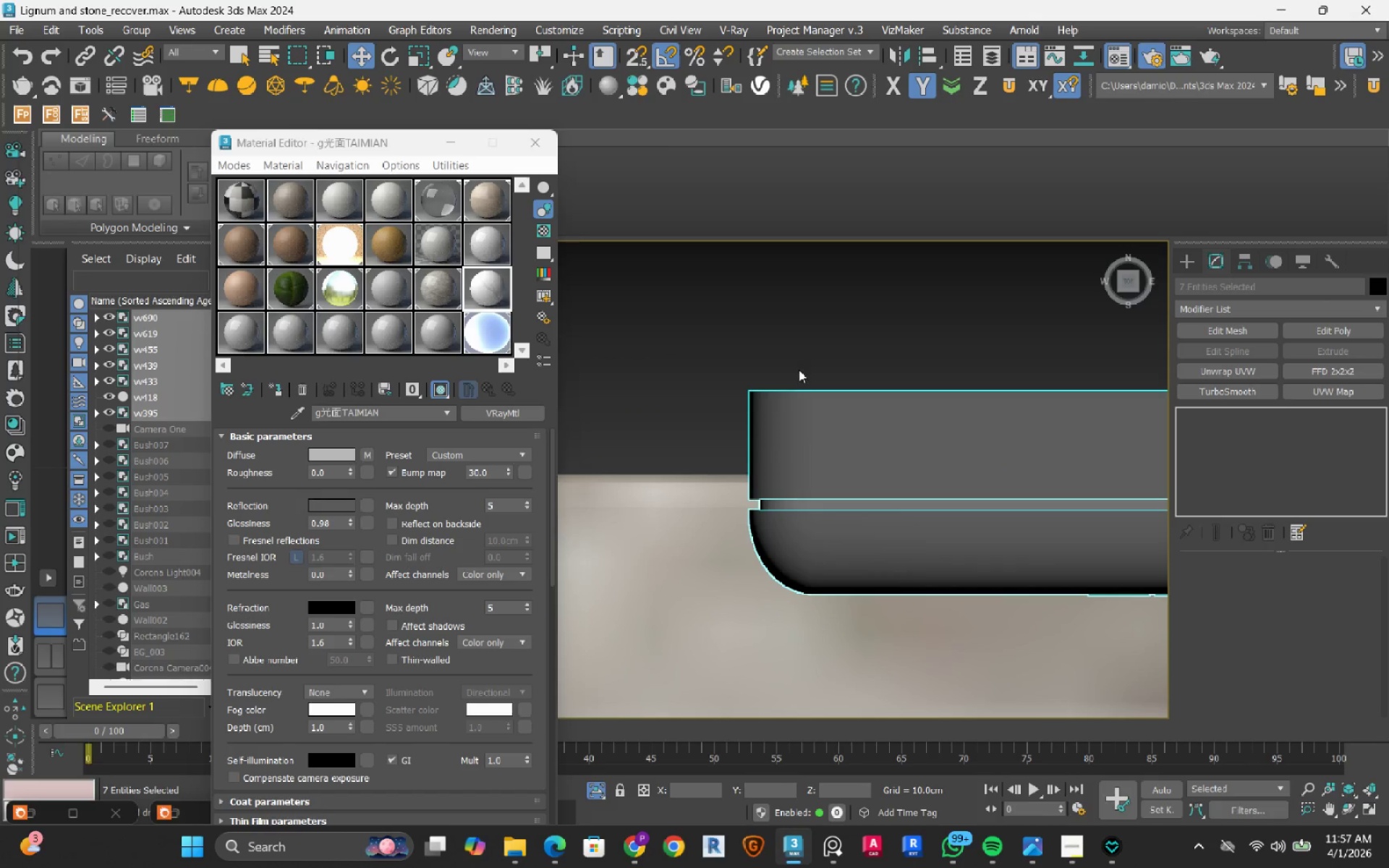 
left_click_drag(start_coordinate=[783, 401], to_coordinate=[768, 468])
 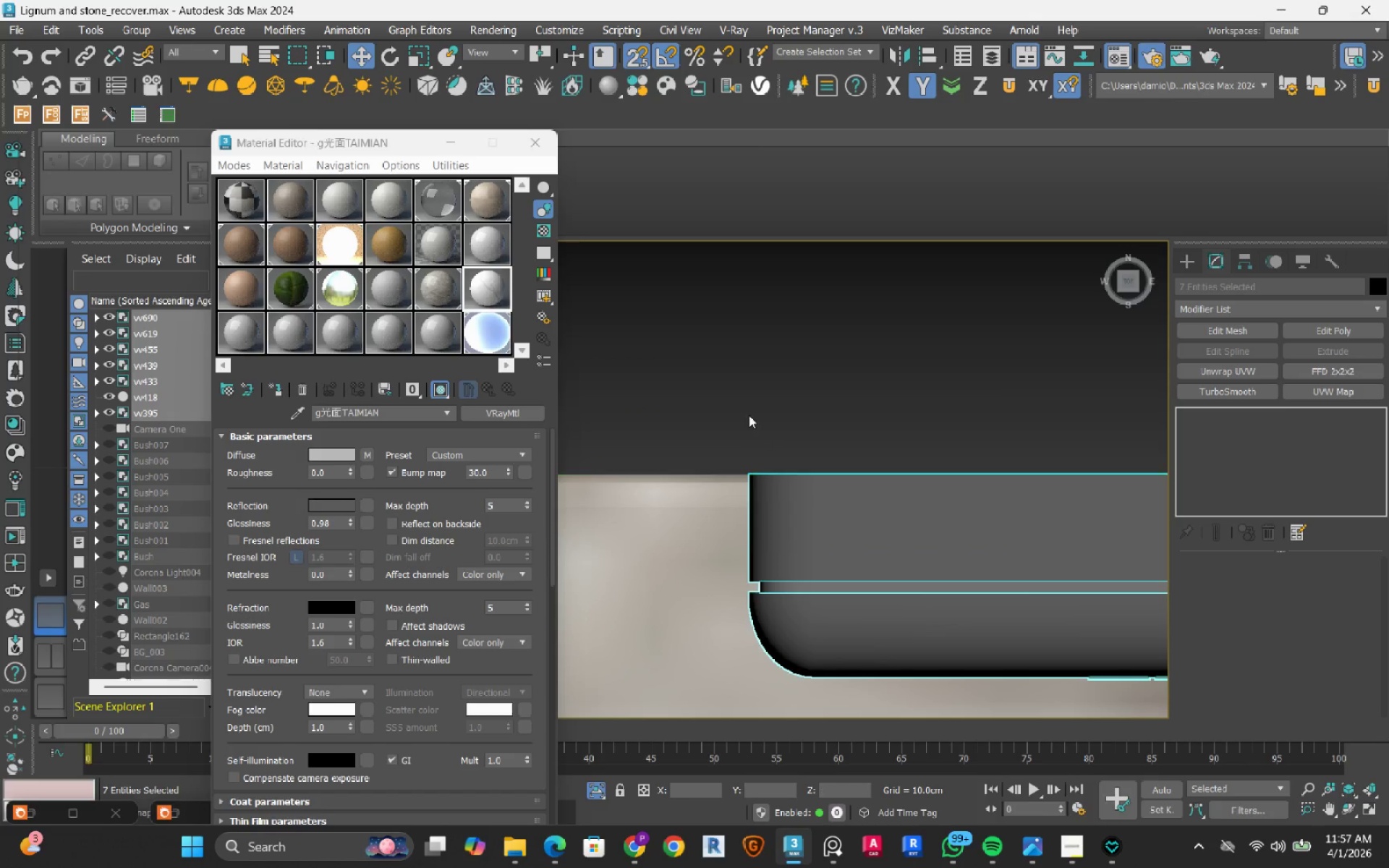 
key(S)
 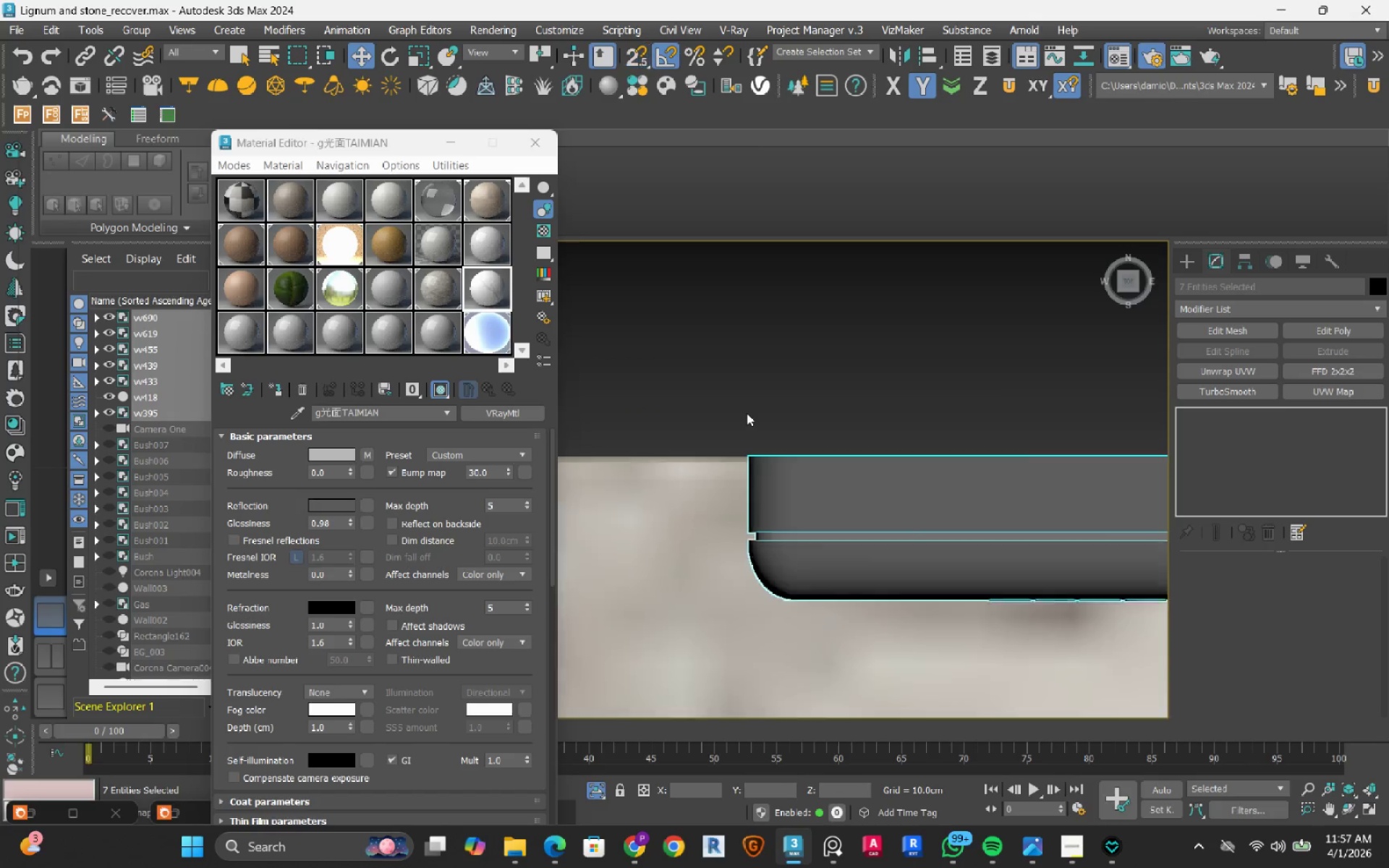 
scroll: coordinate [883, 371], scroll_direction: down, amount: 13.0
 